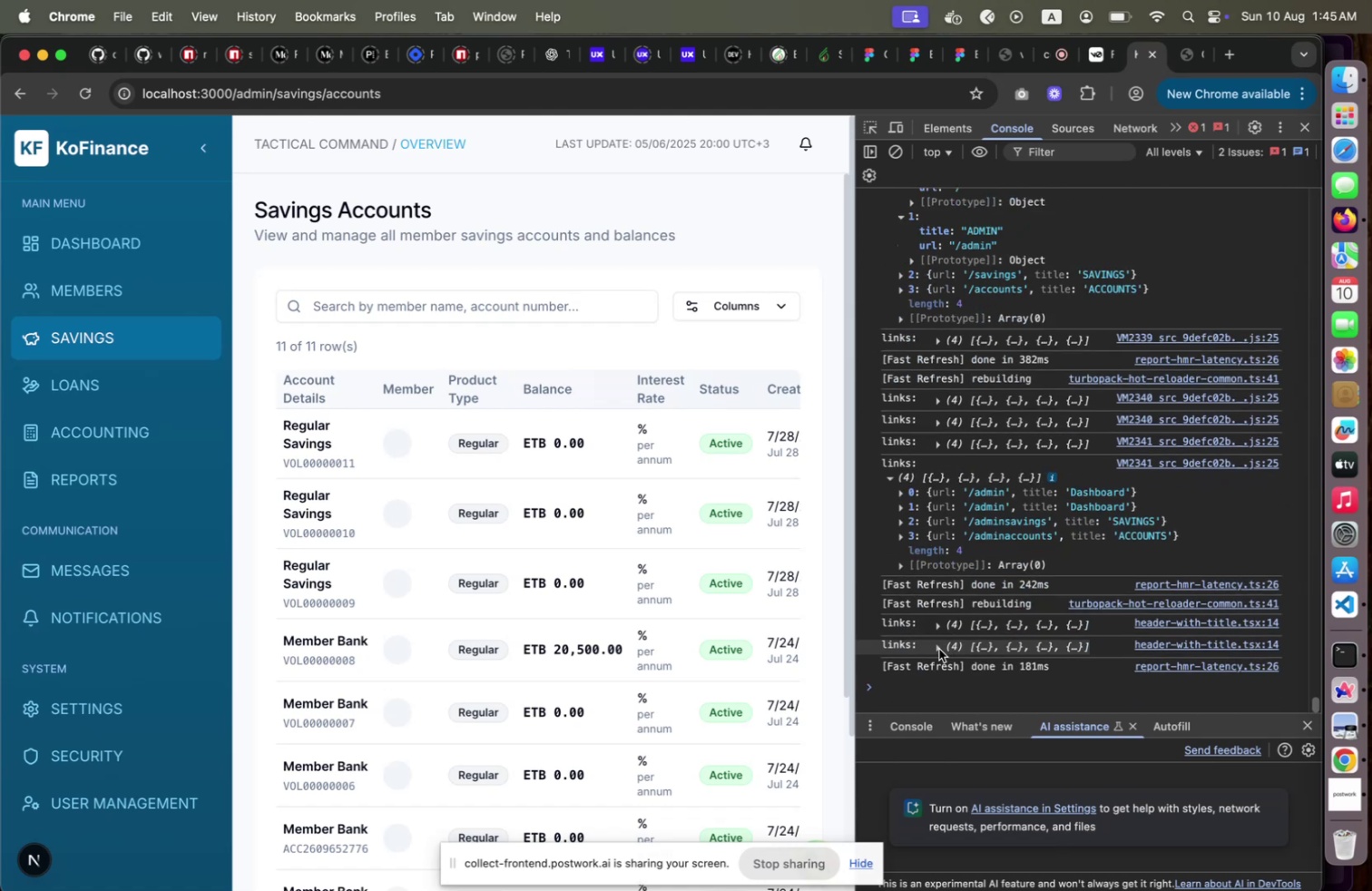 
left_click([939, 648])
 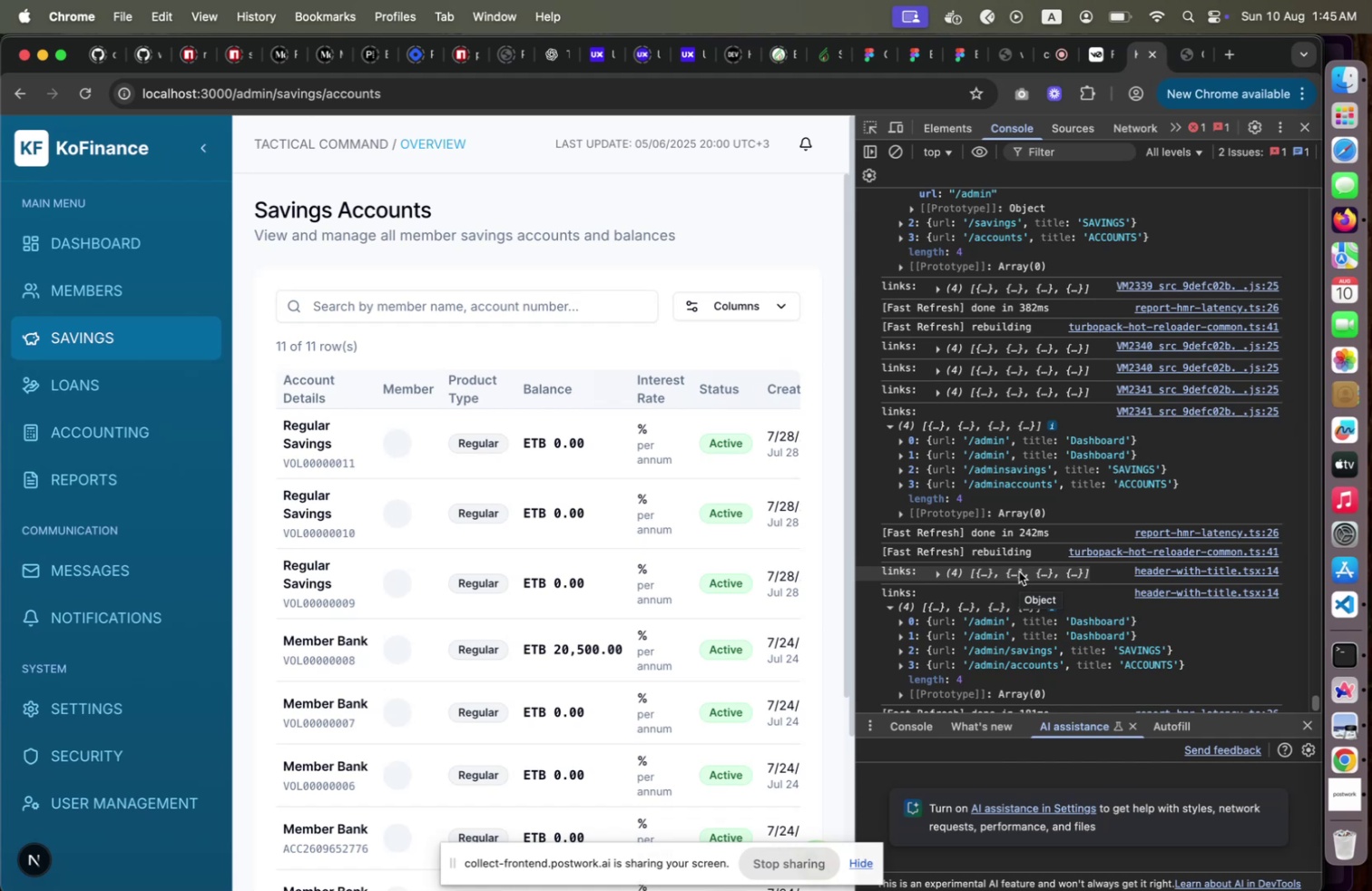 
wait(28.61)
 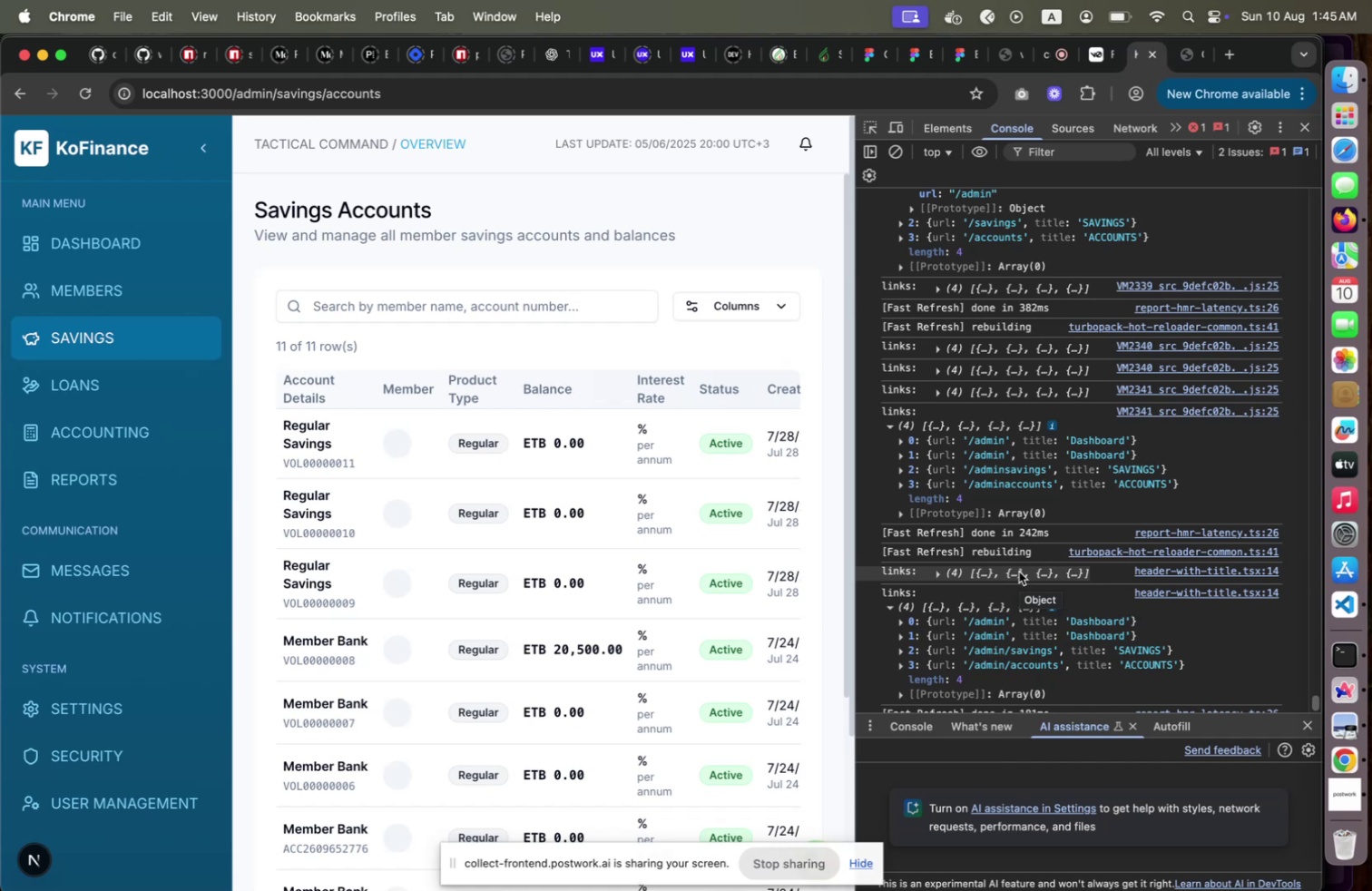 
key(Meta+CommandLeft)
 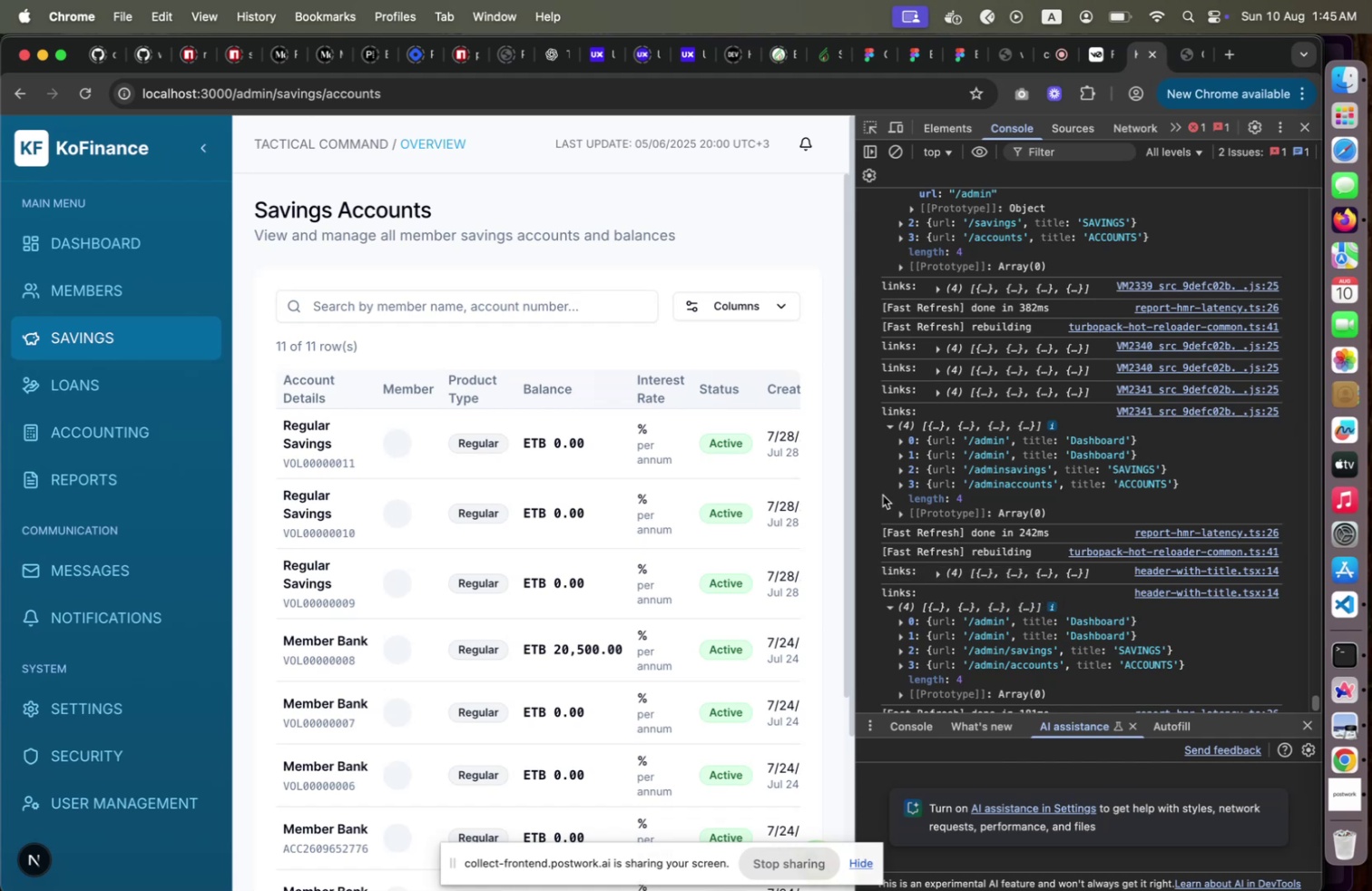 
key(Meta+Tab)
 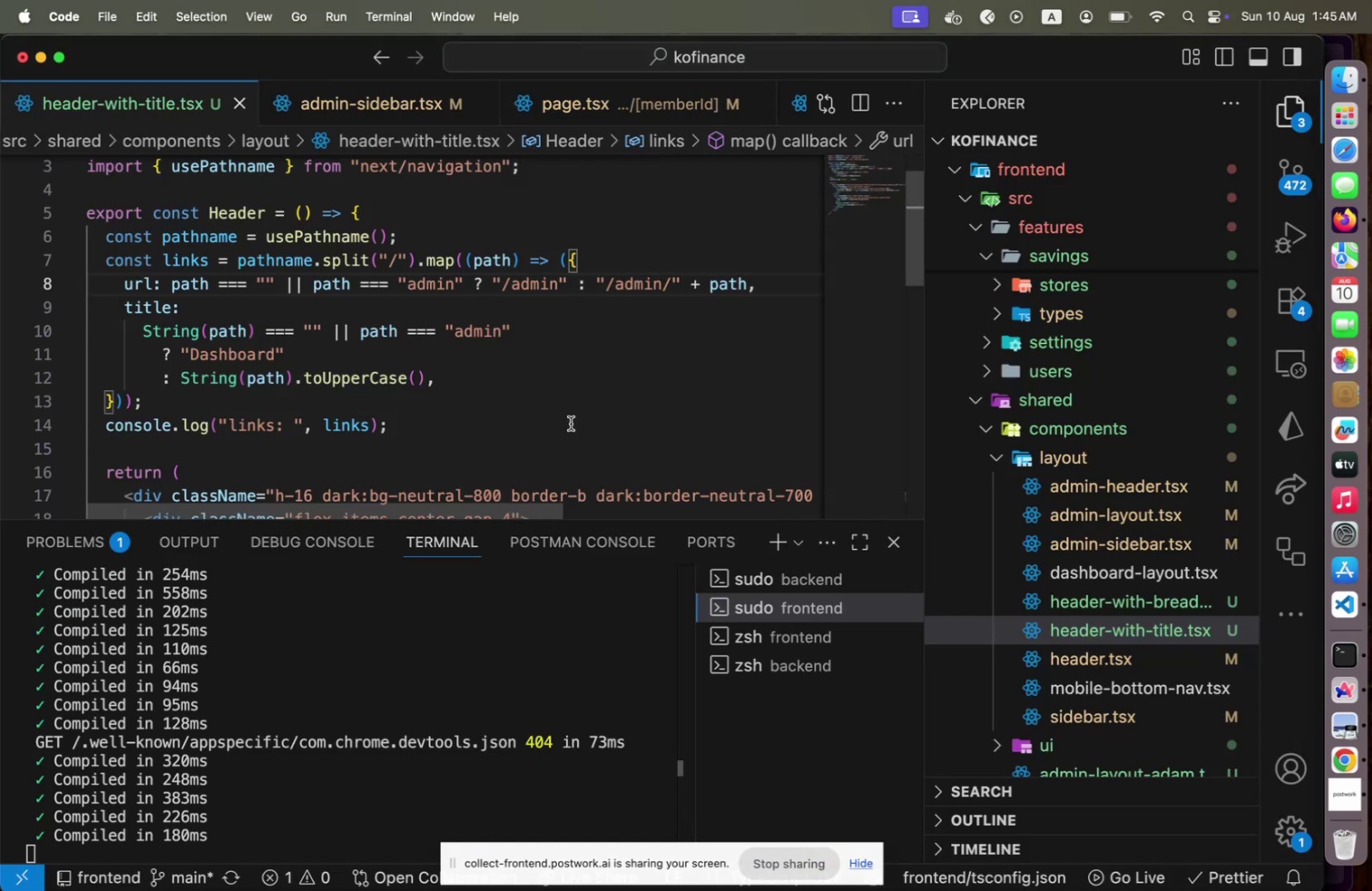 
key(Meta+CommandLeft)
 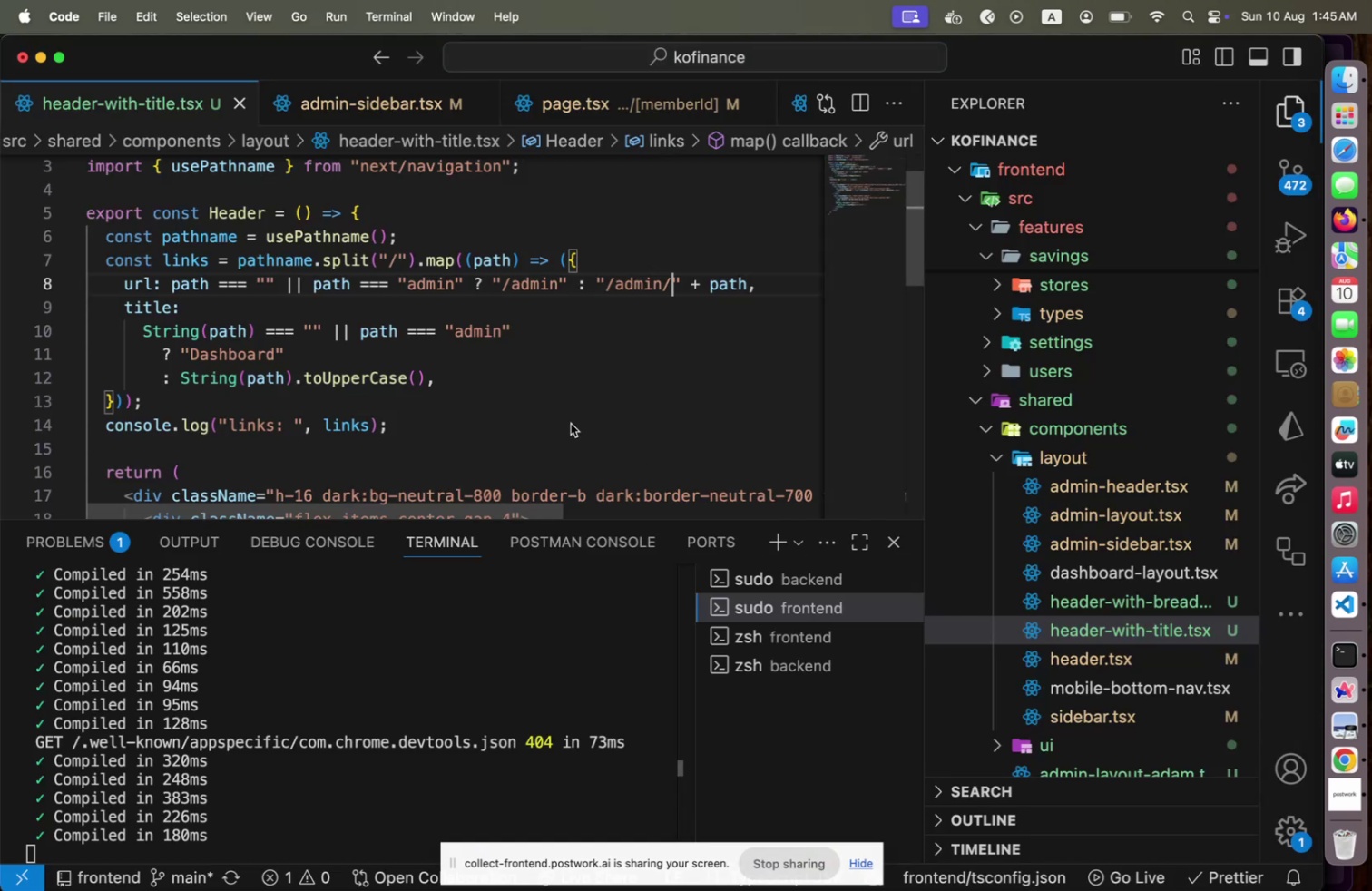 
key(Meta+Tab)
 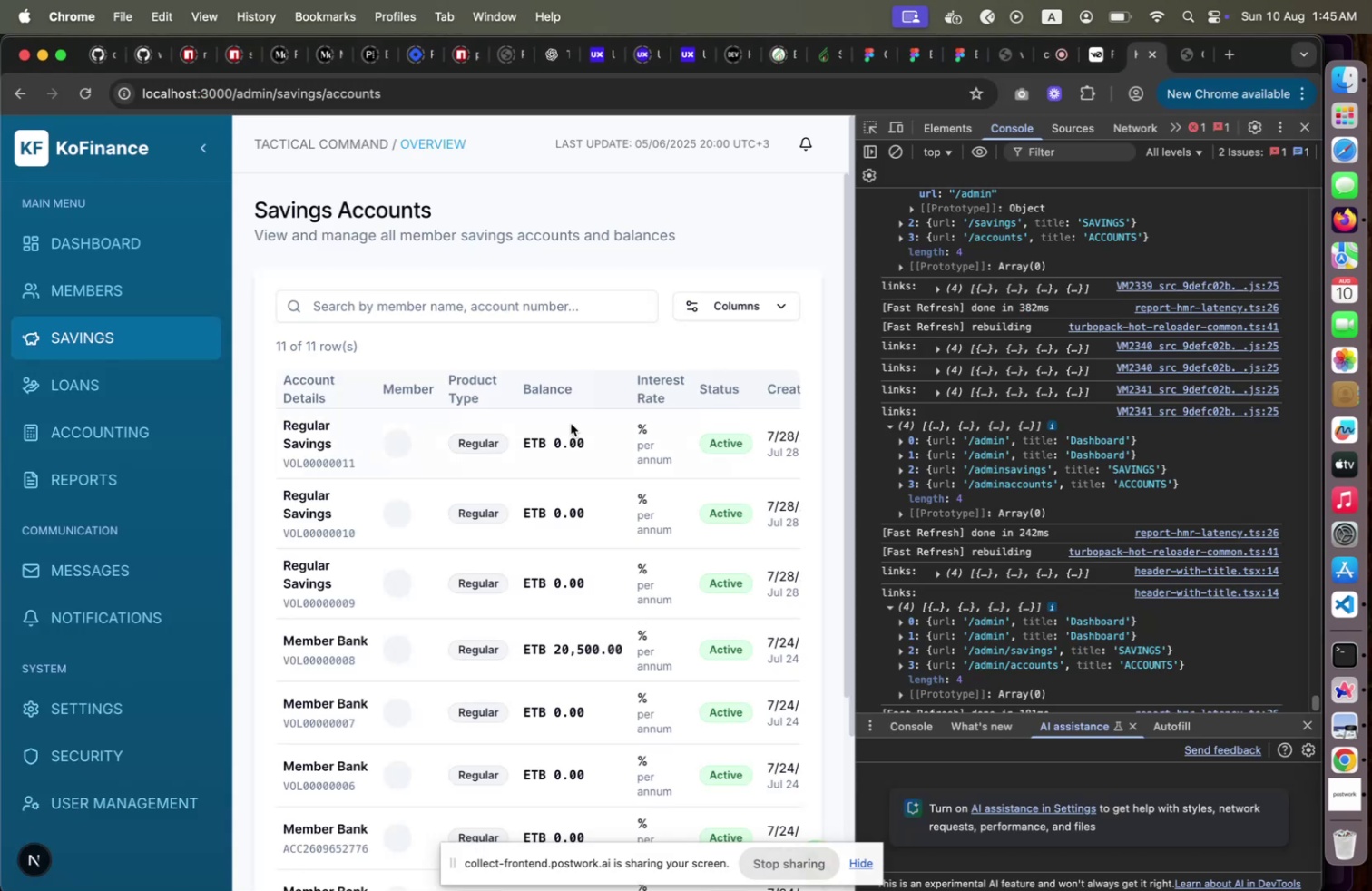 
wait(6.25)
 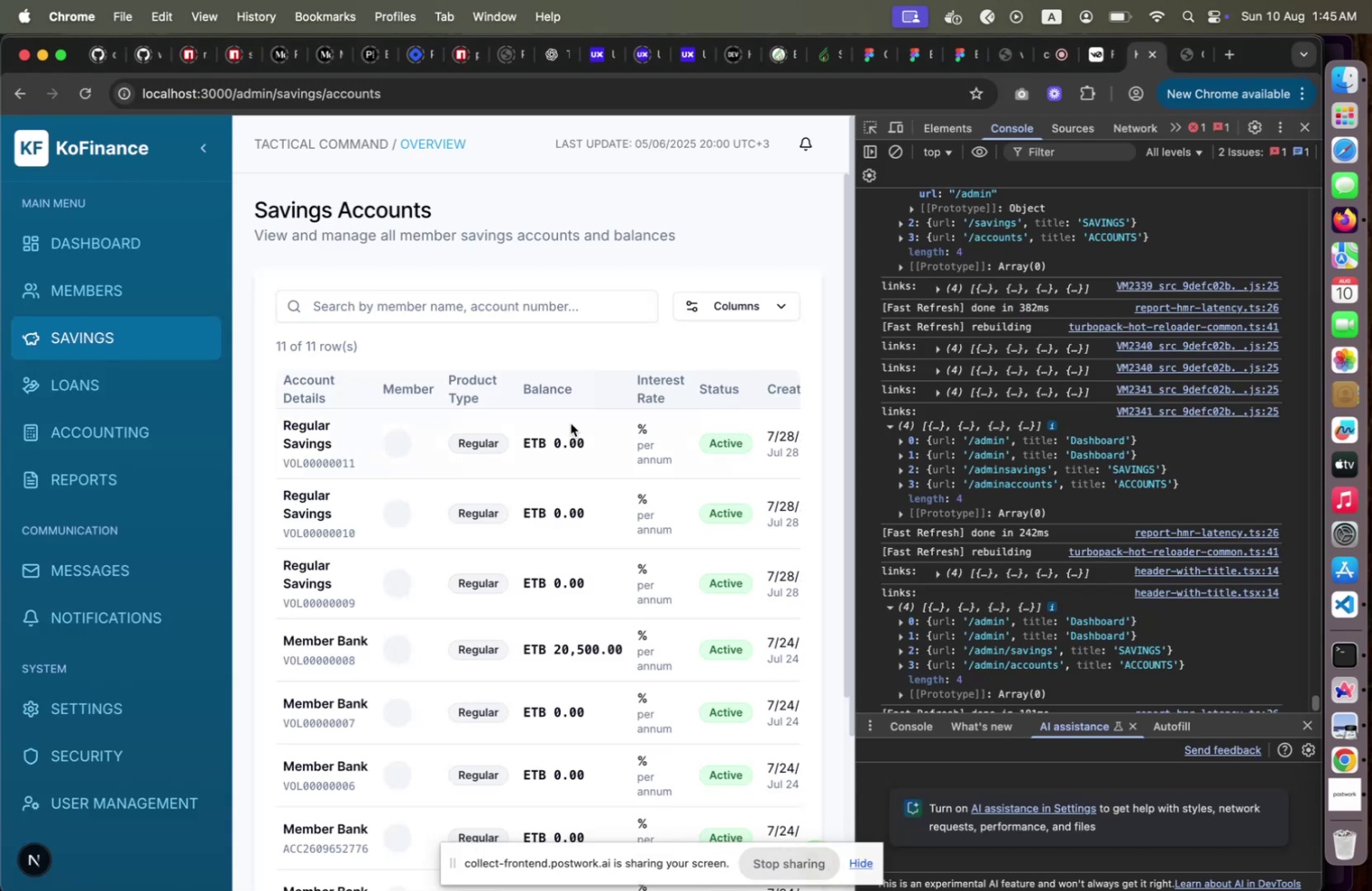 
key(Meta+CommandLeft)
 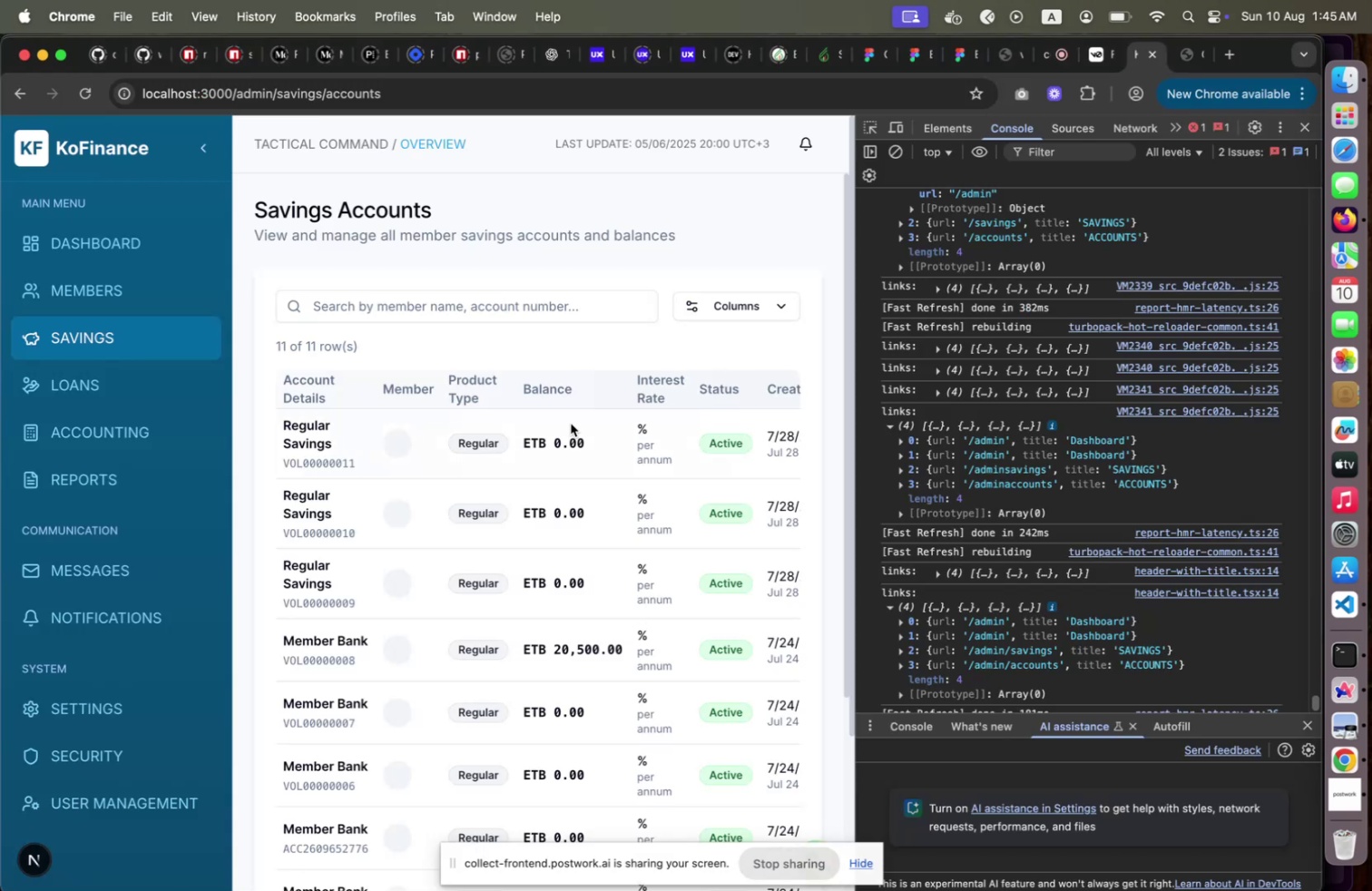 
key(Meta+Tab)
 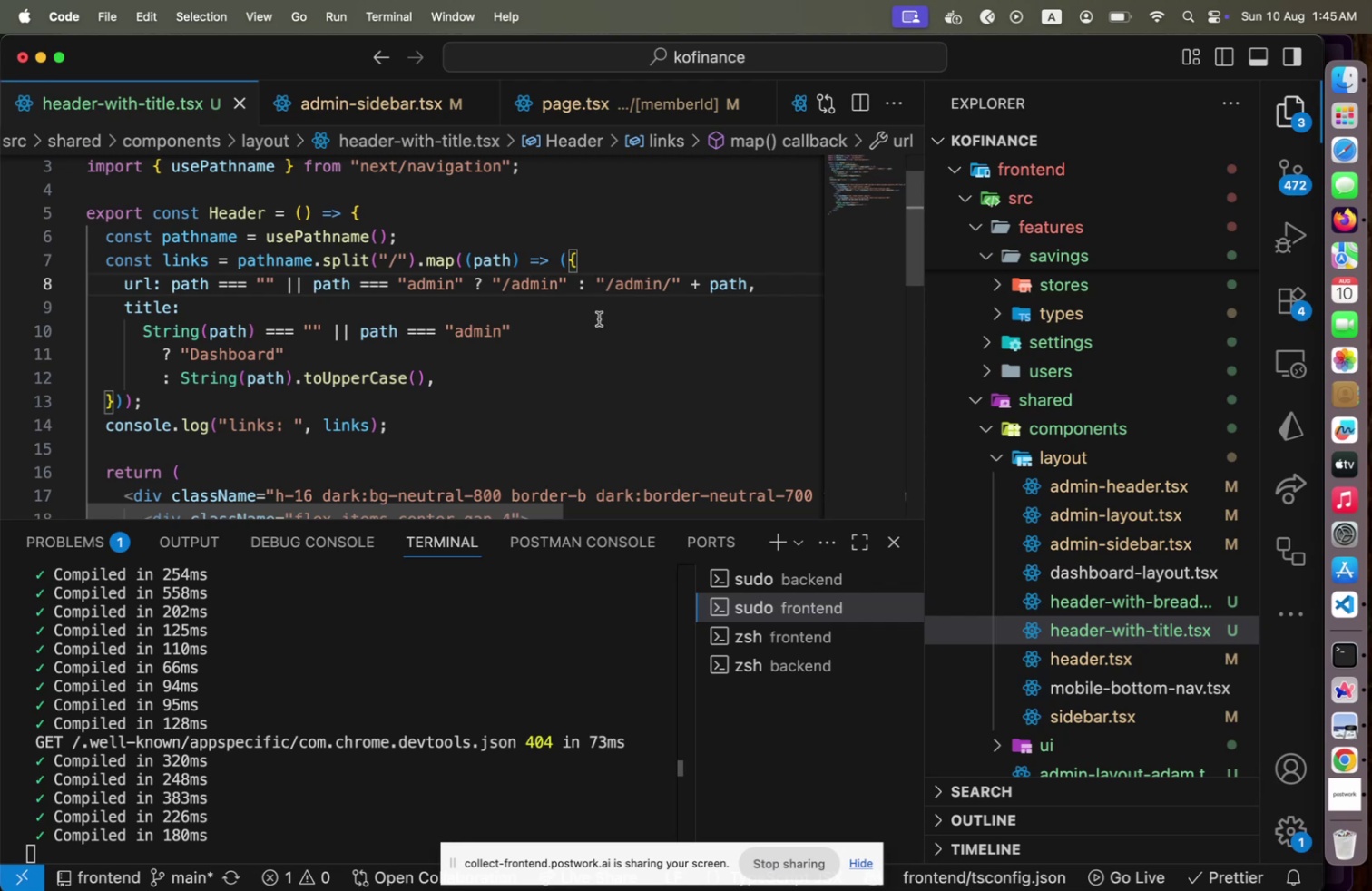 
left_click([600, 318])
 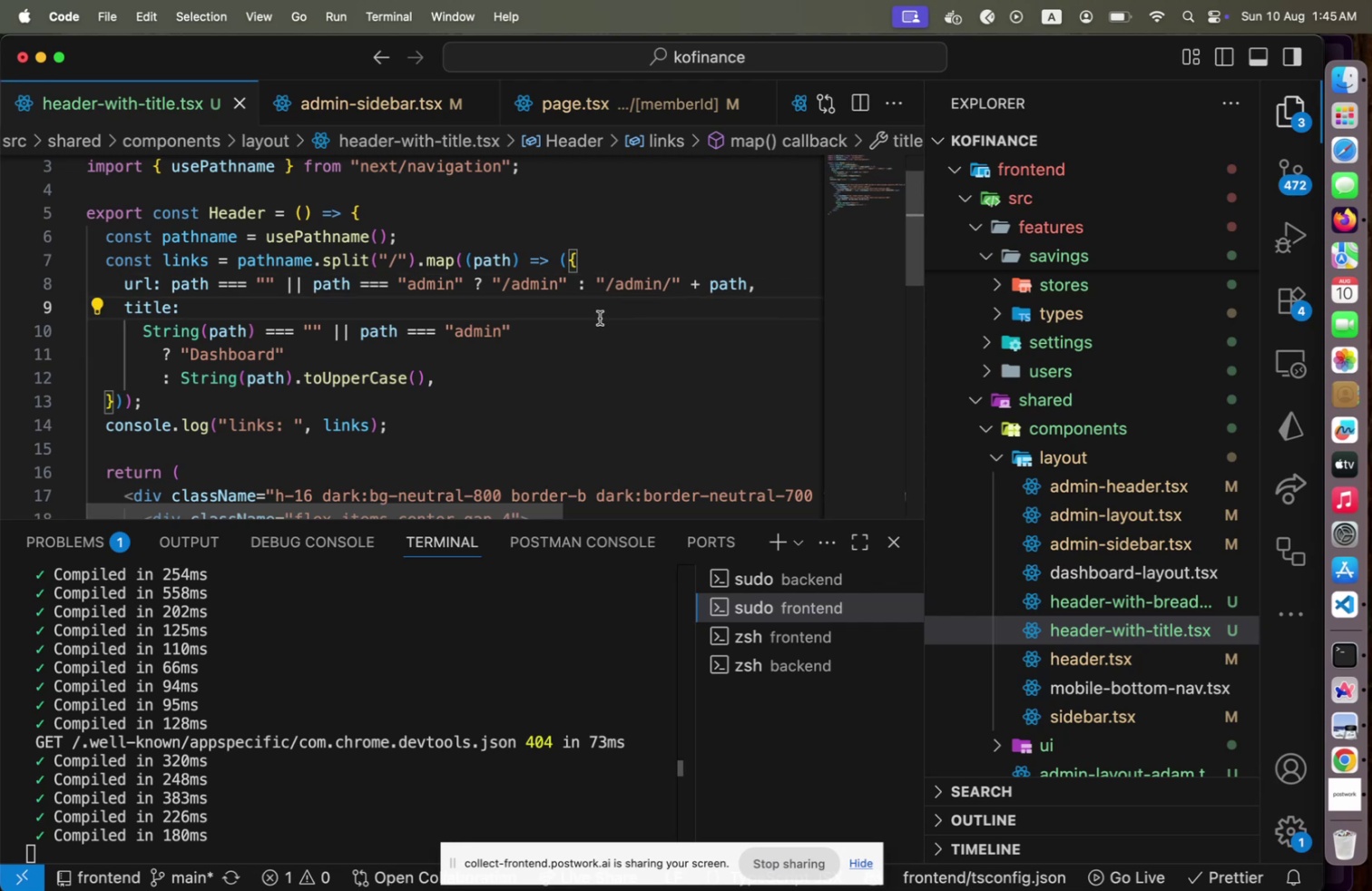 
key(ArrowDown)
 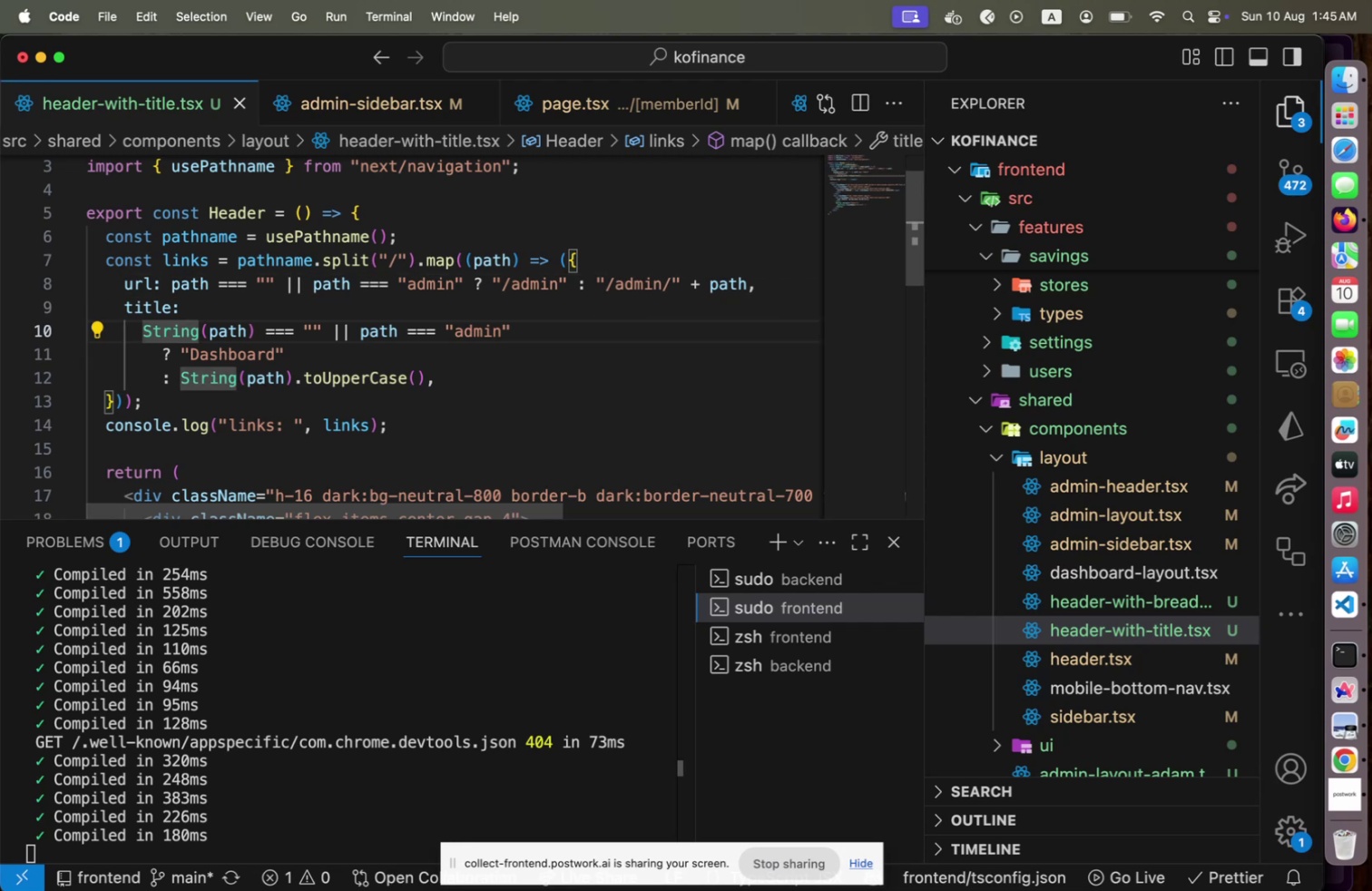 
key(ArrowUp)
 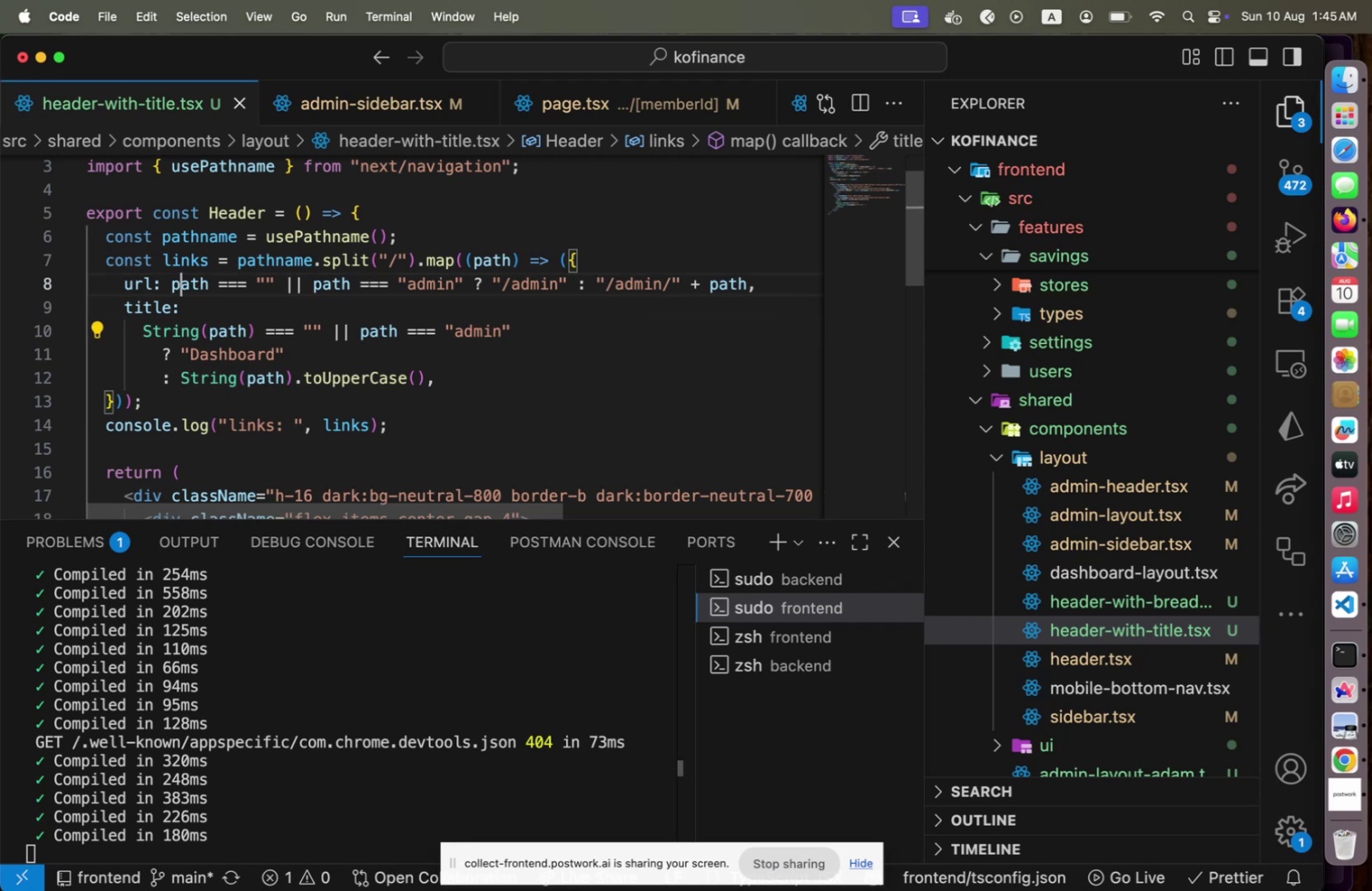 
key(ArrowUp)
 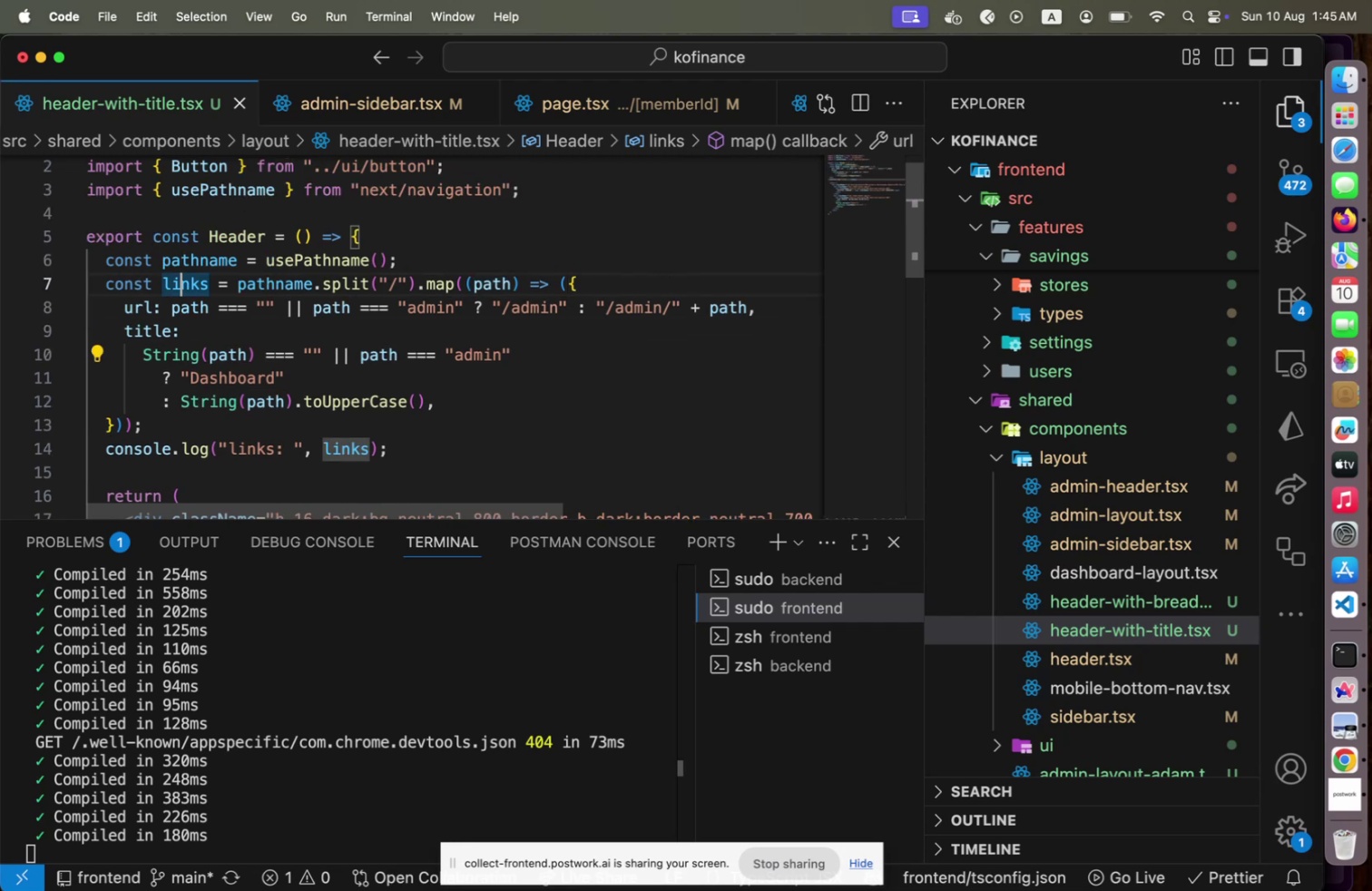 
key(ArrowUp)
 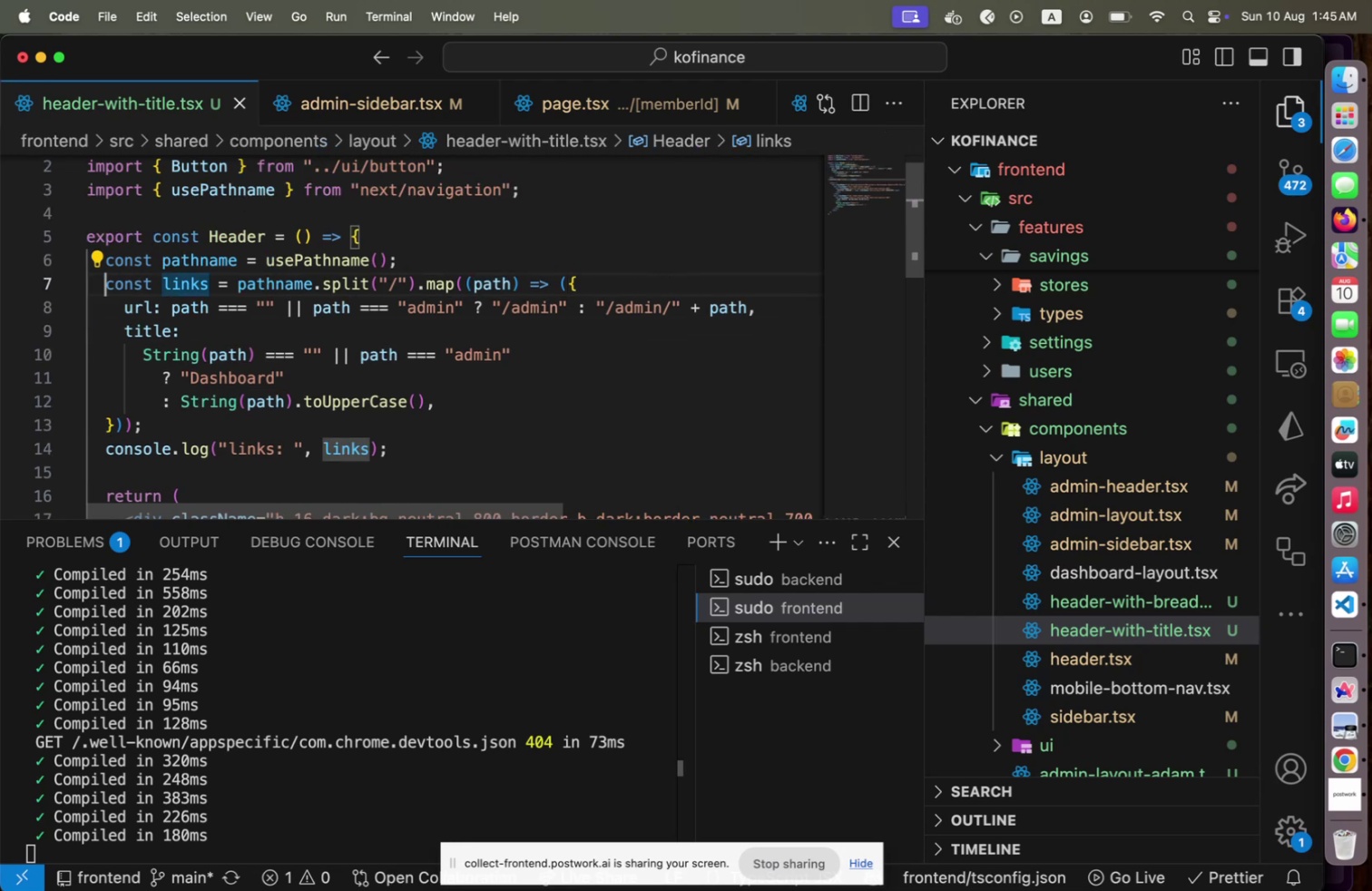 
key(Home)
 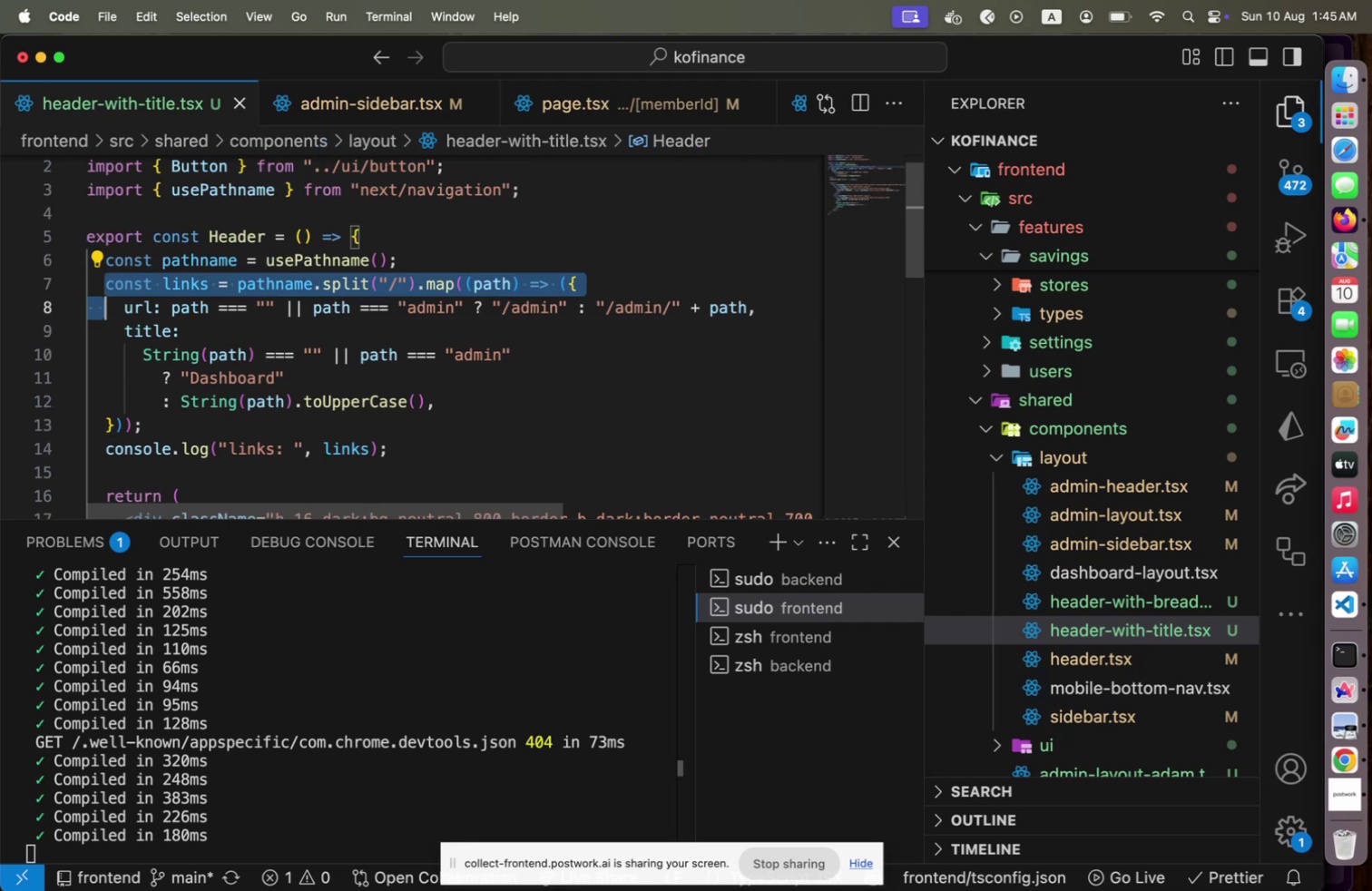 
hold_key(key=ArrowDown, duration=0.91)
 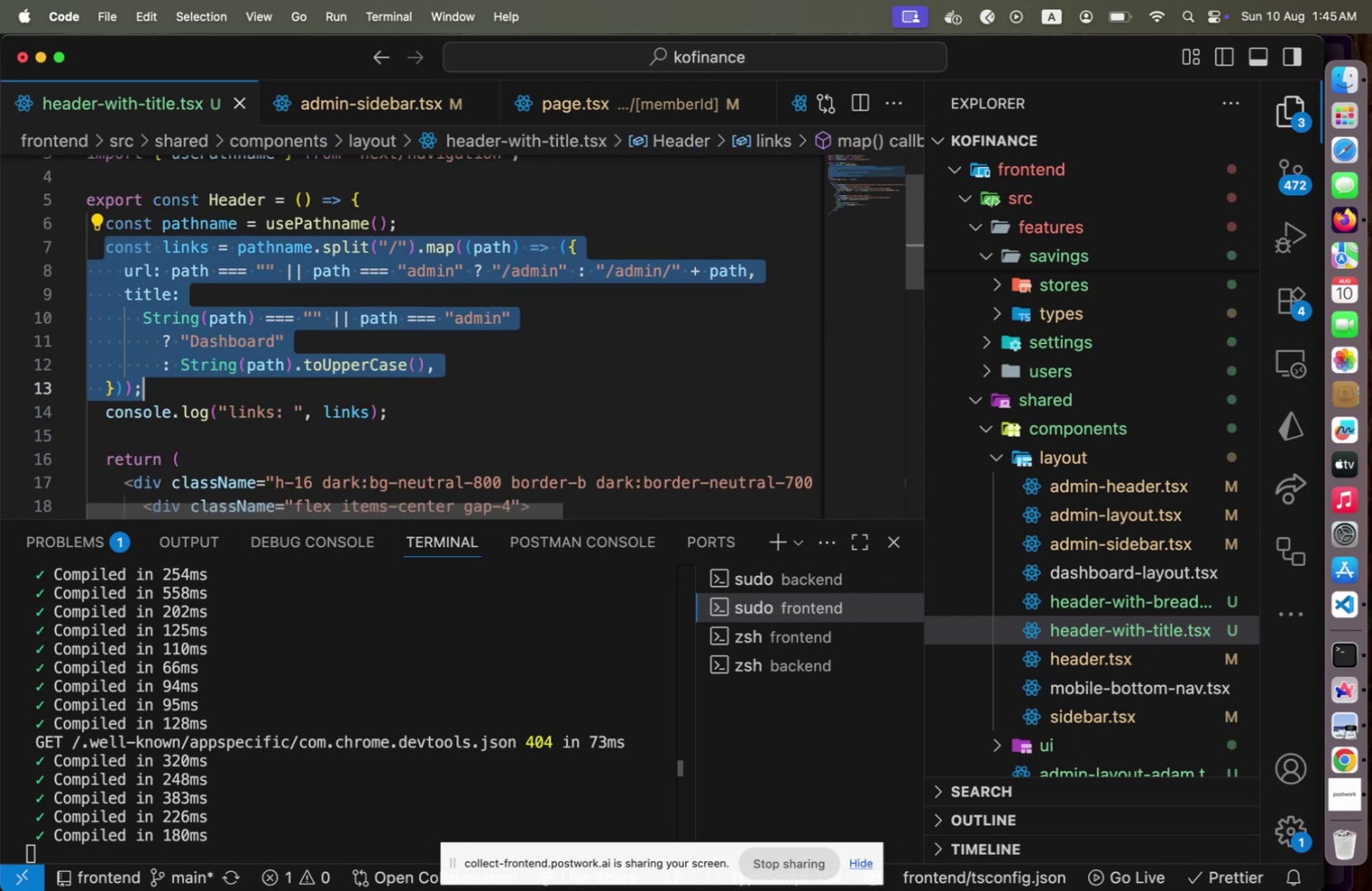 
key(Shift+End)
 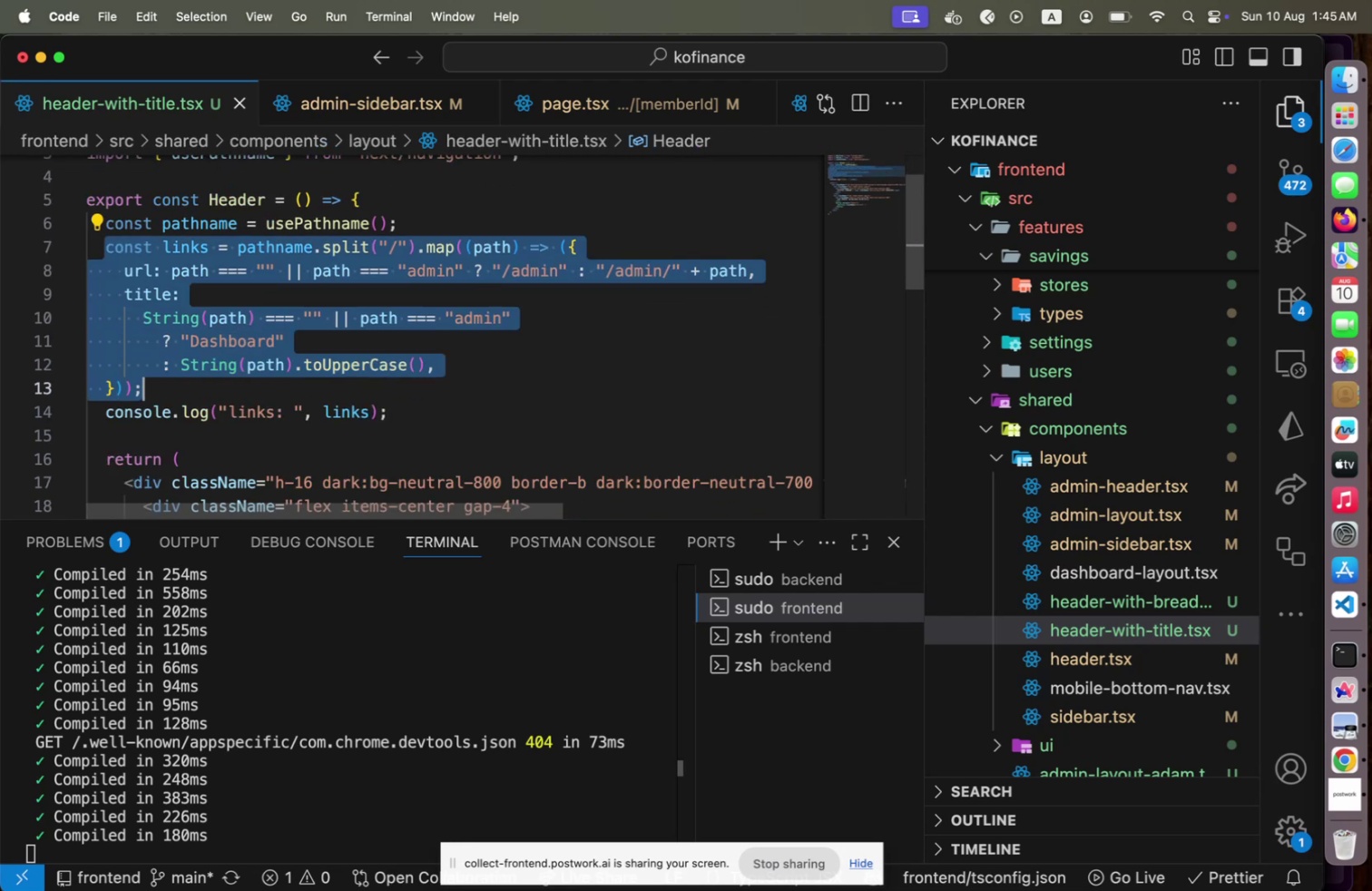 
key(Backspace)
 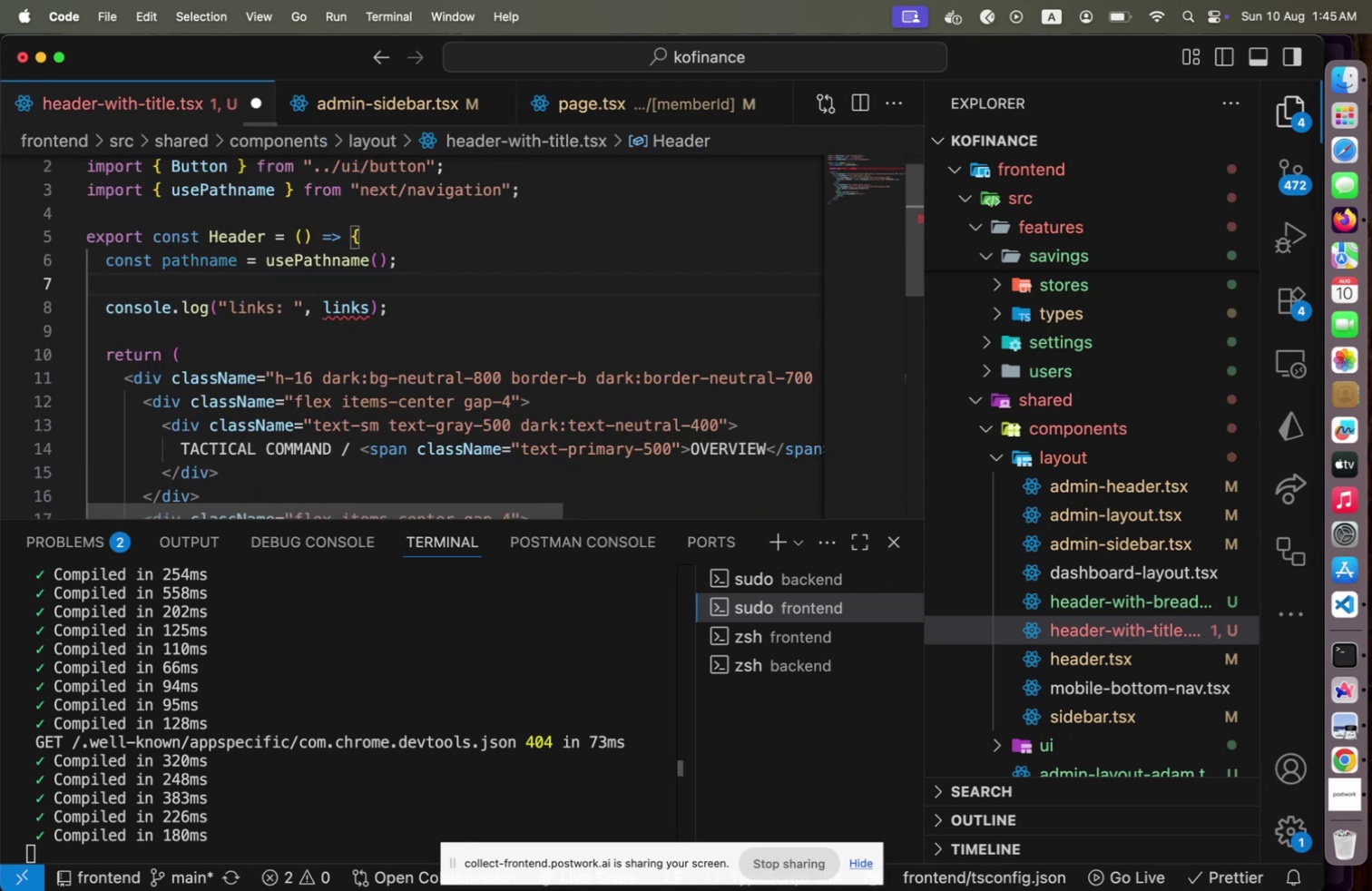 
key(ArrowDown)
 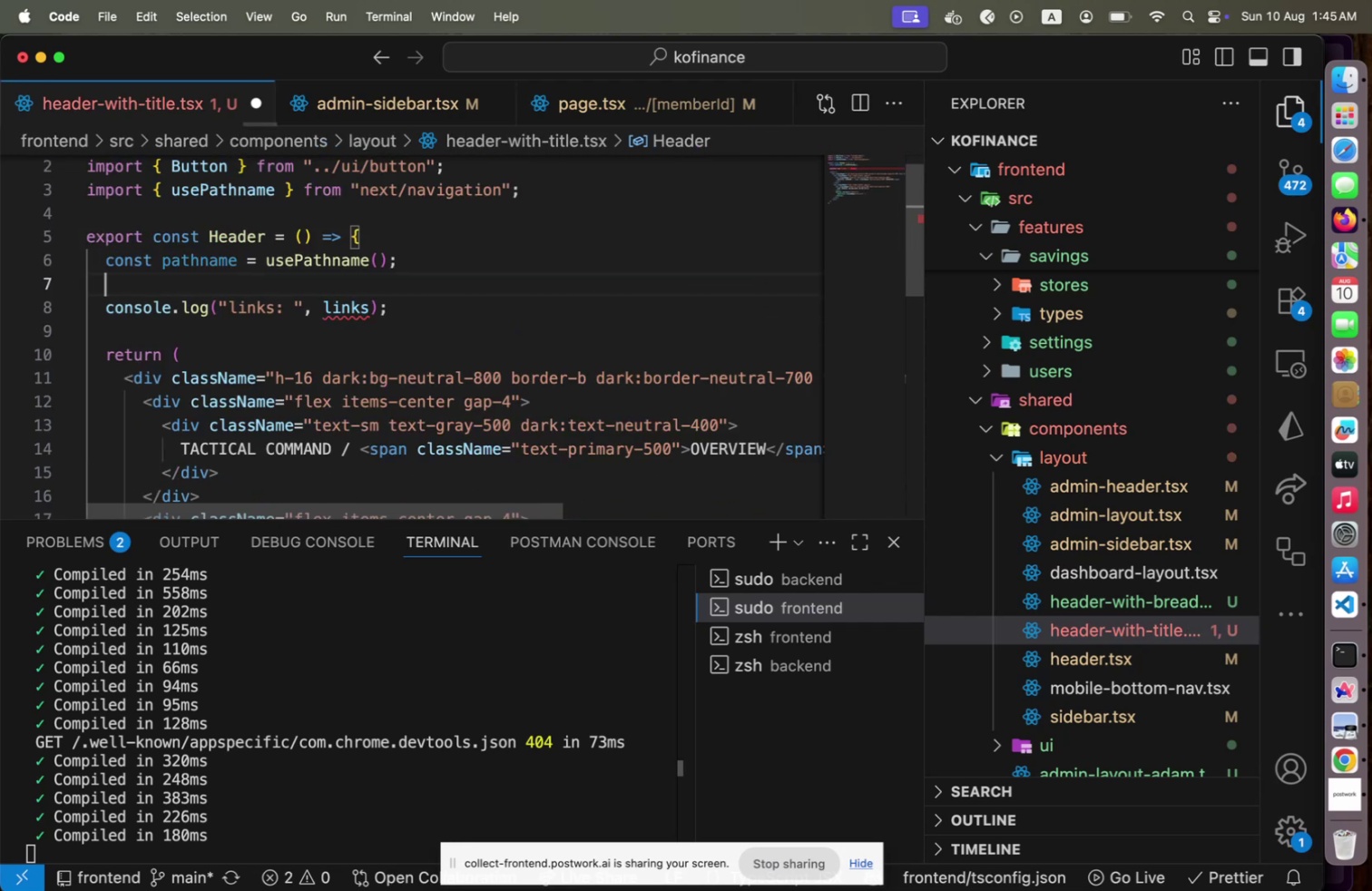 
key(ArrowUp)
 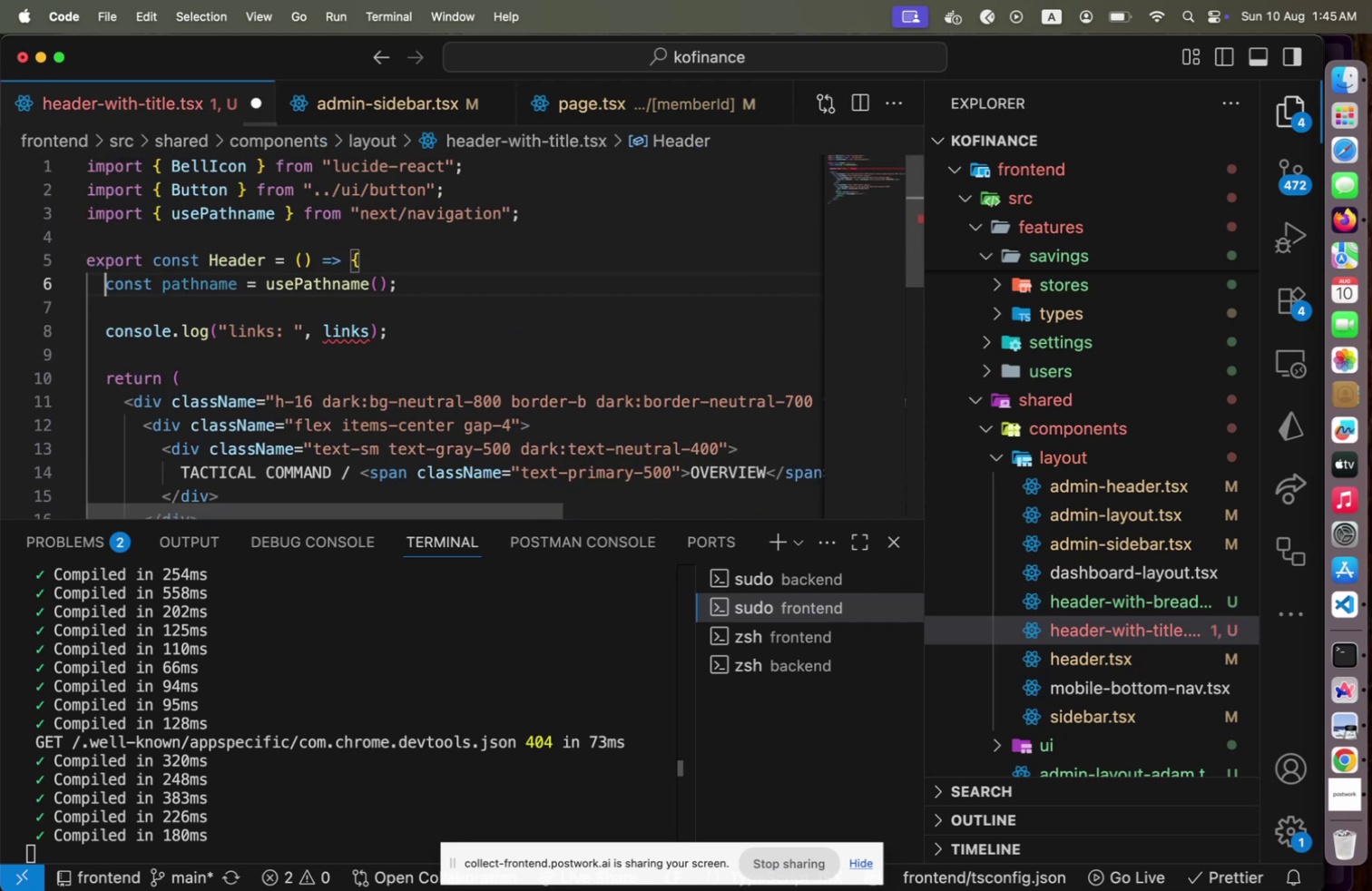 
key(ArrowUp)
 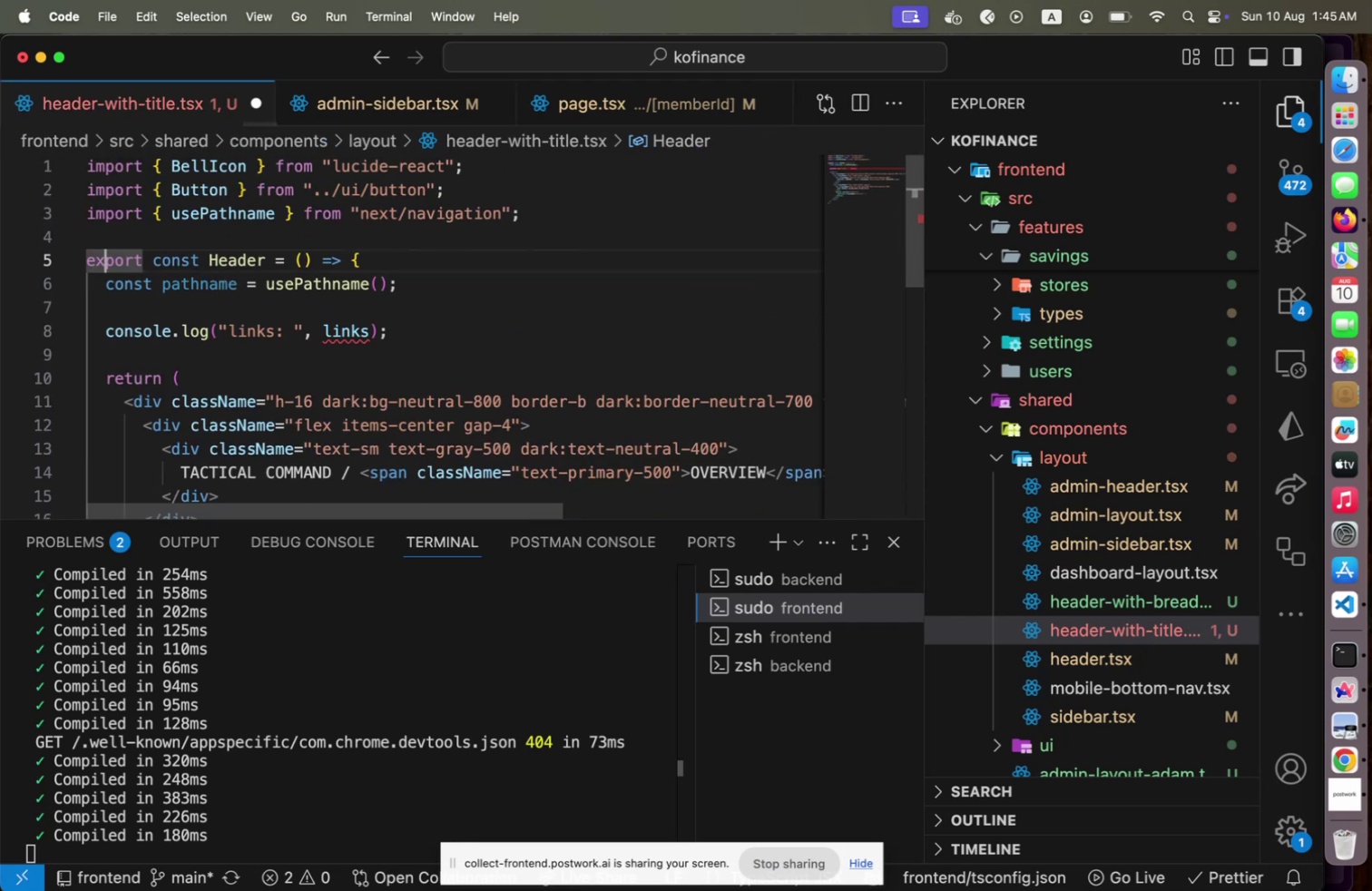 
key(ArrowUp)
 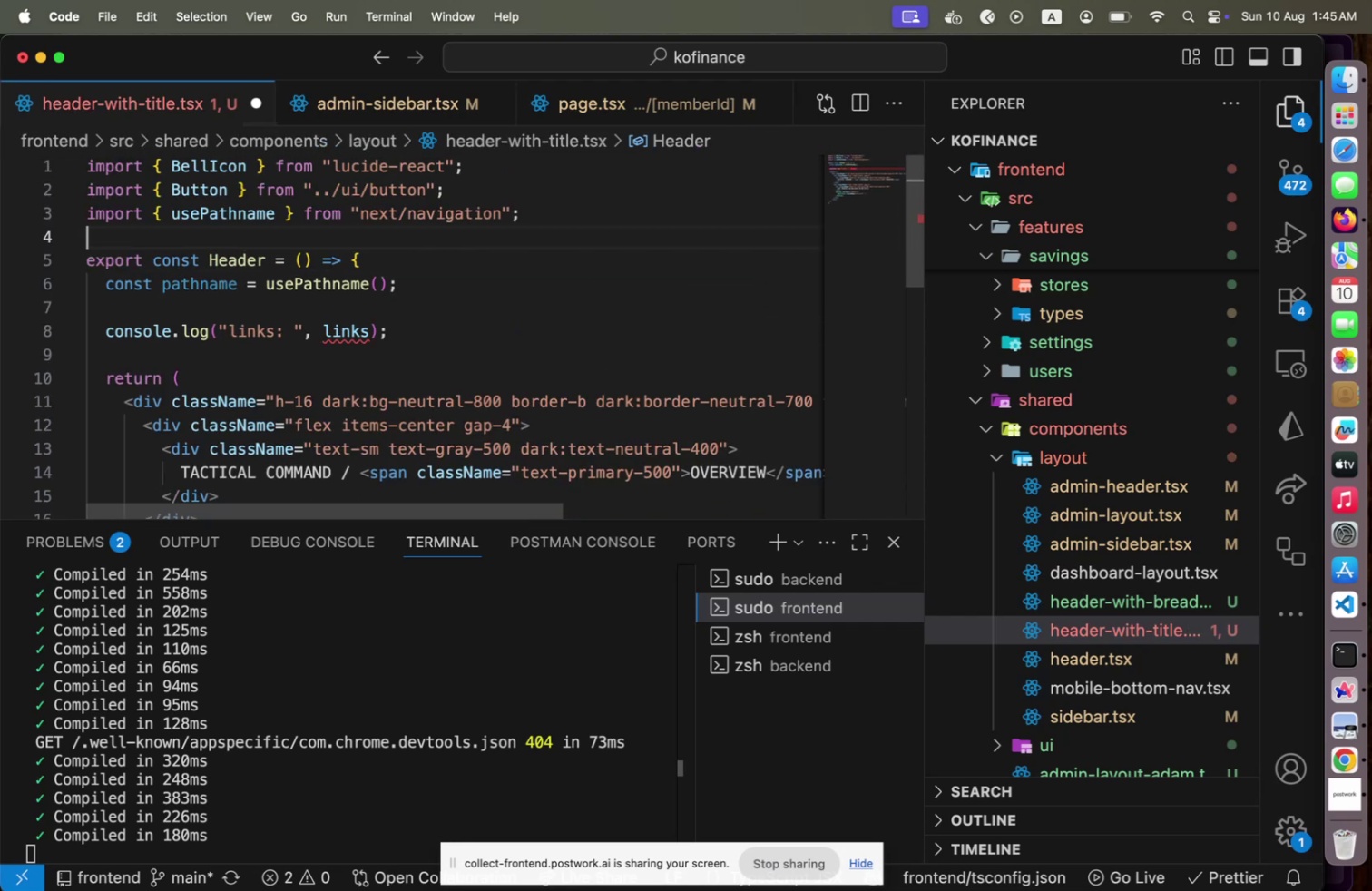 
key(ArrowUp)
 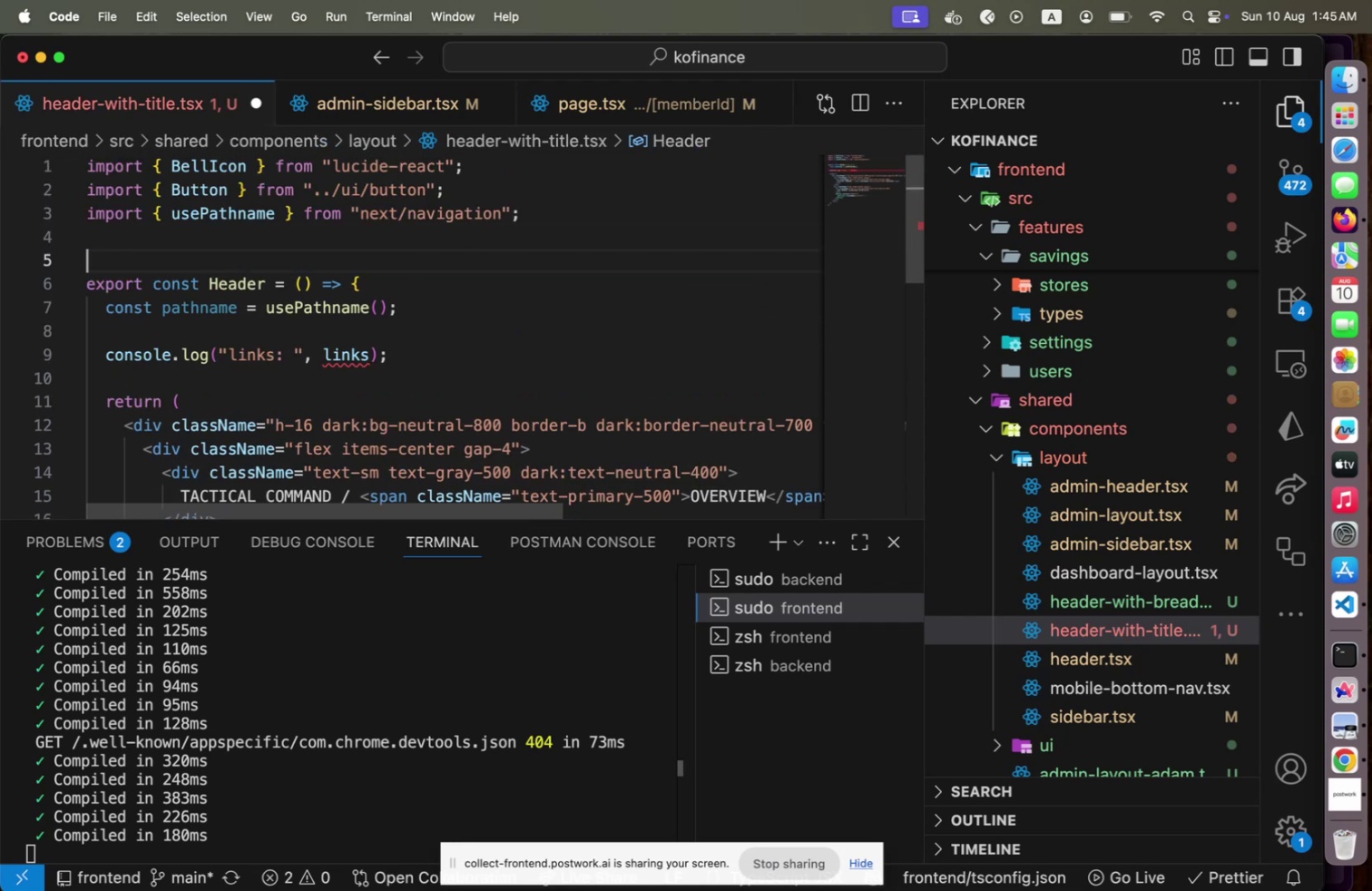 
key(Enter)
 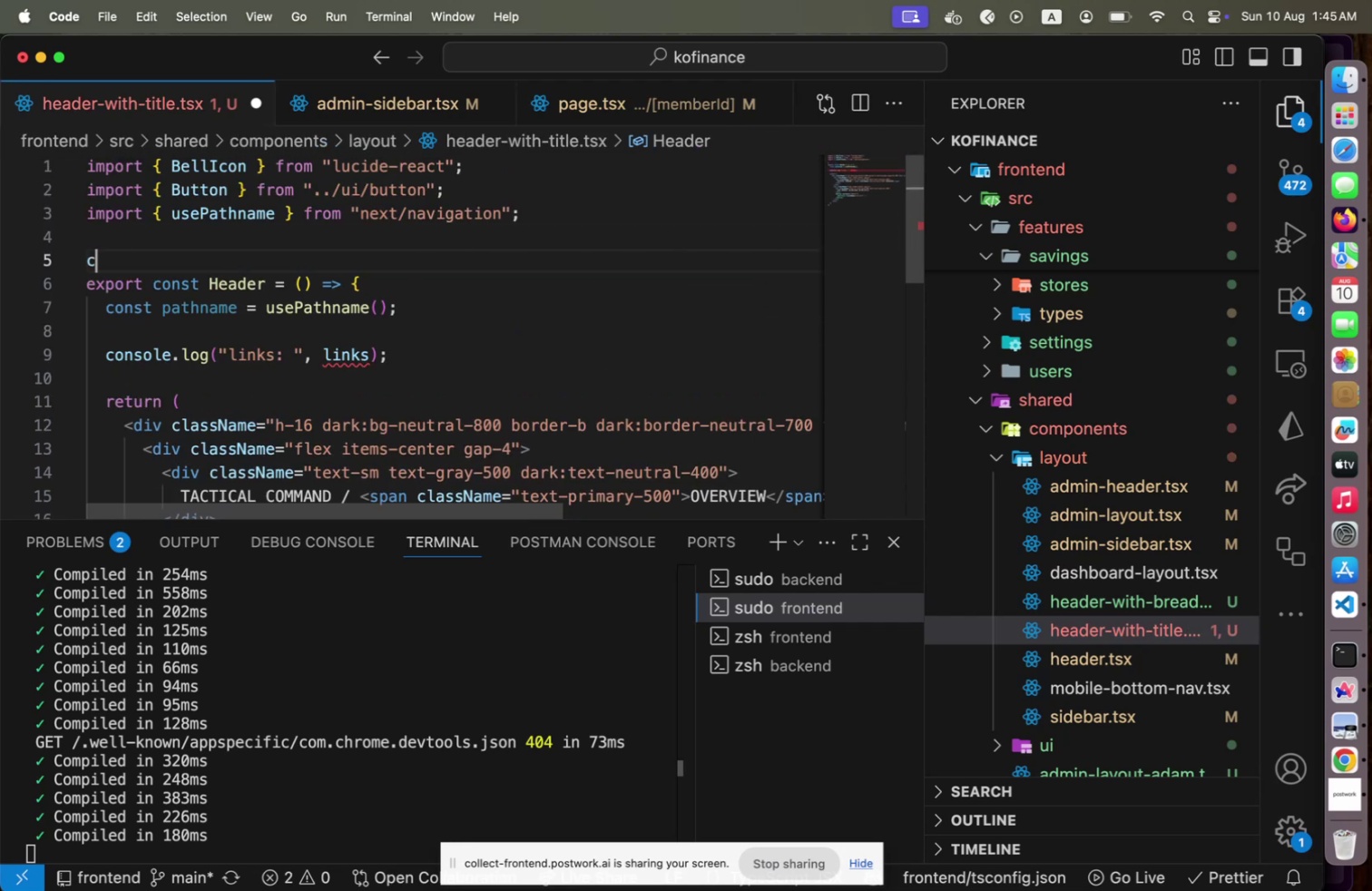 
type(const paths = {)
 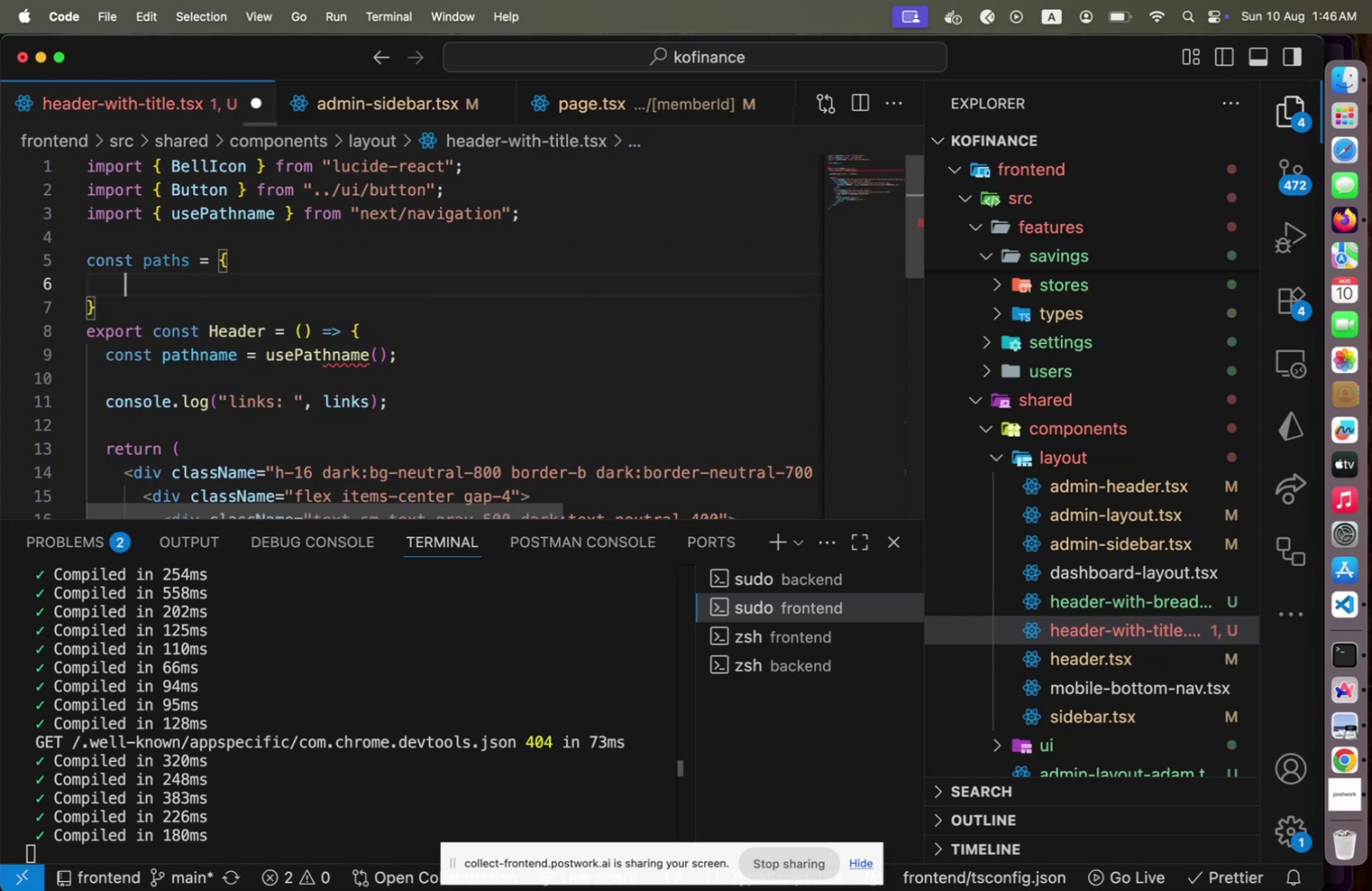 
 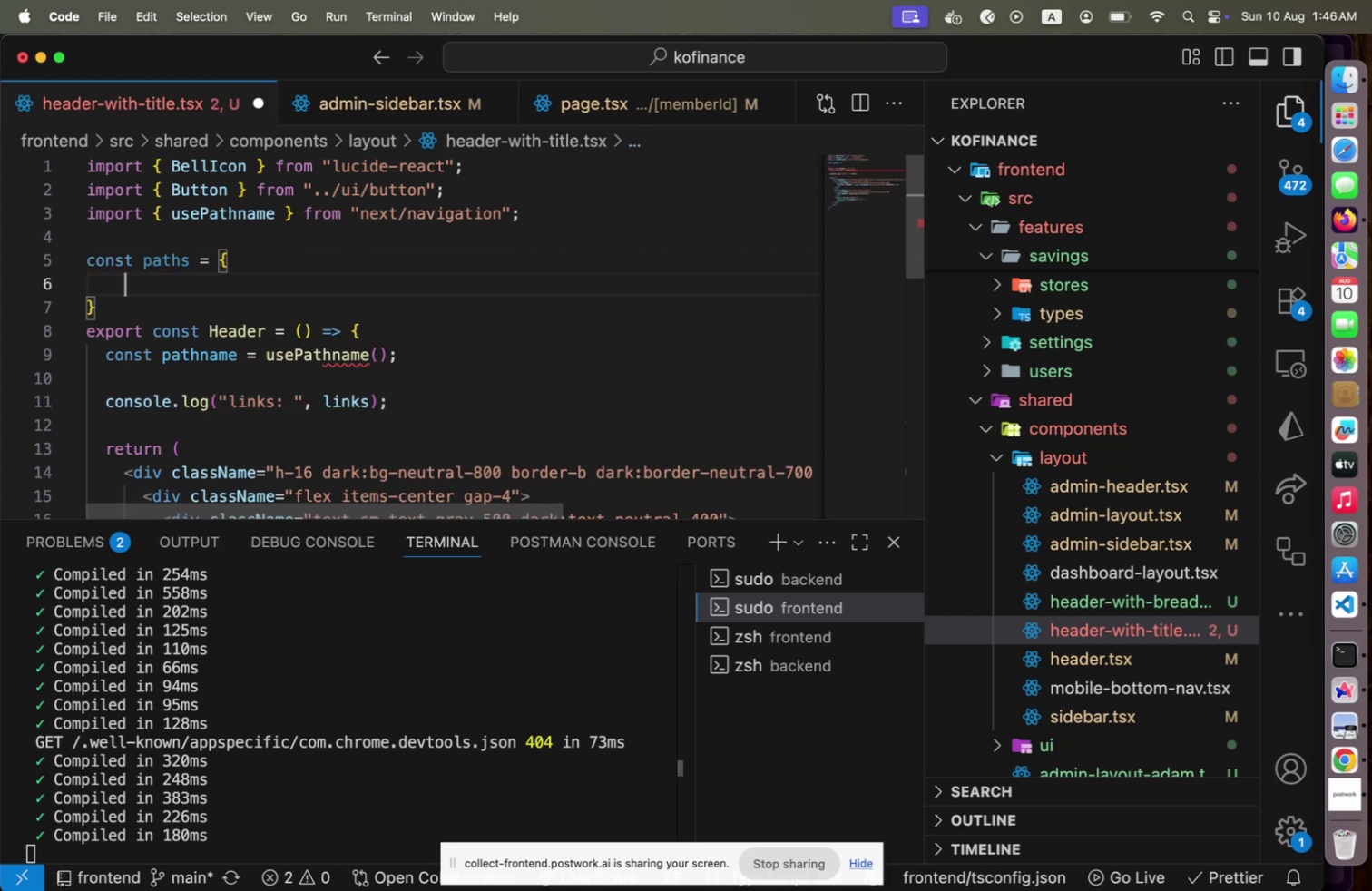 
key(Enter)
 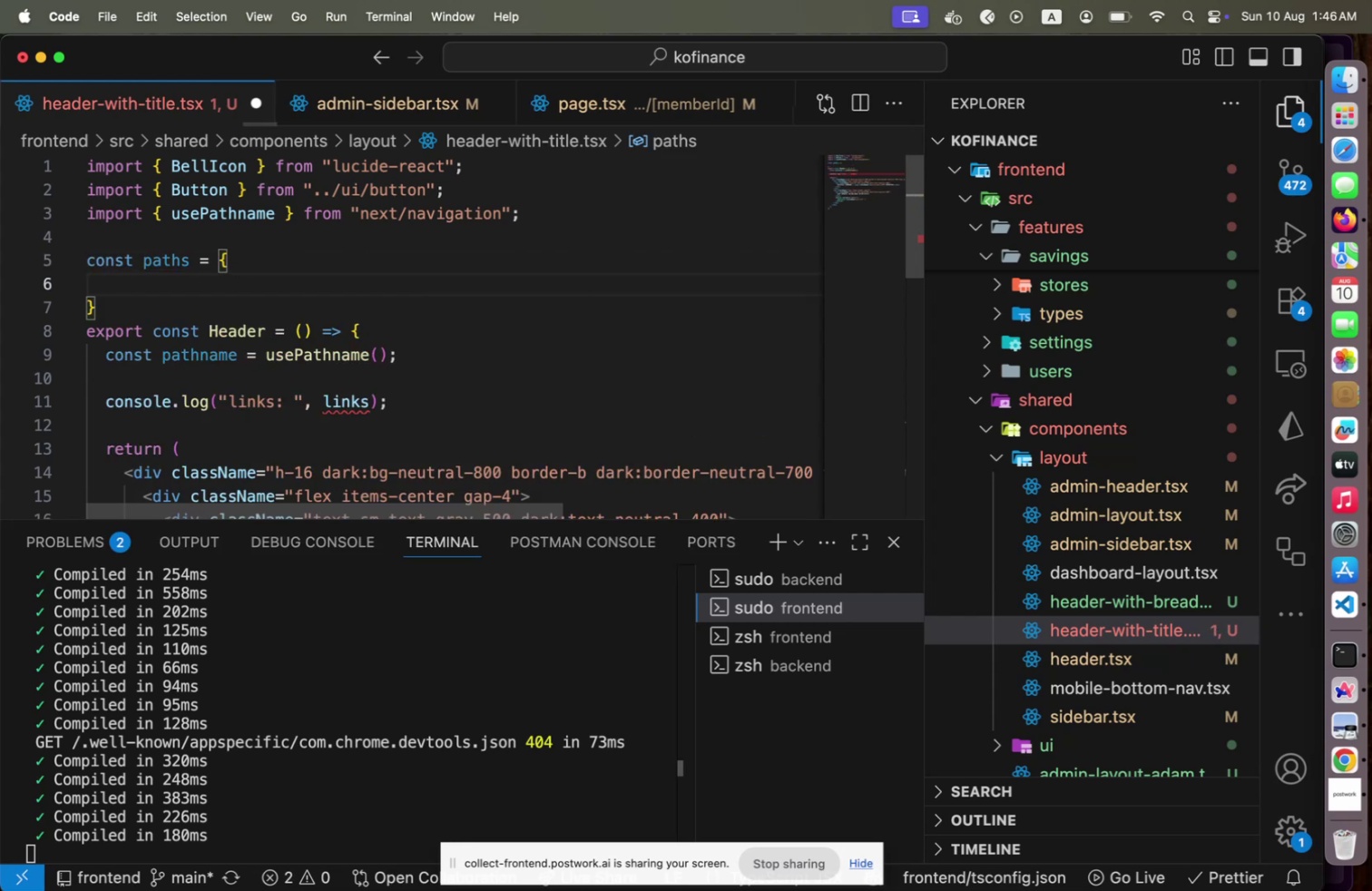 
type('/admin)
 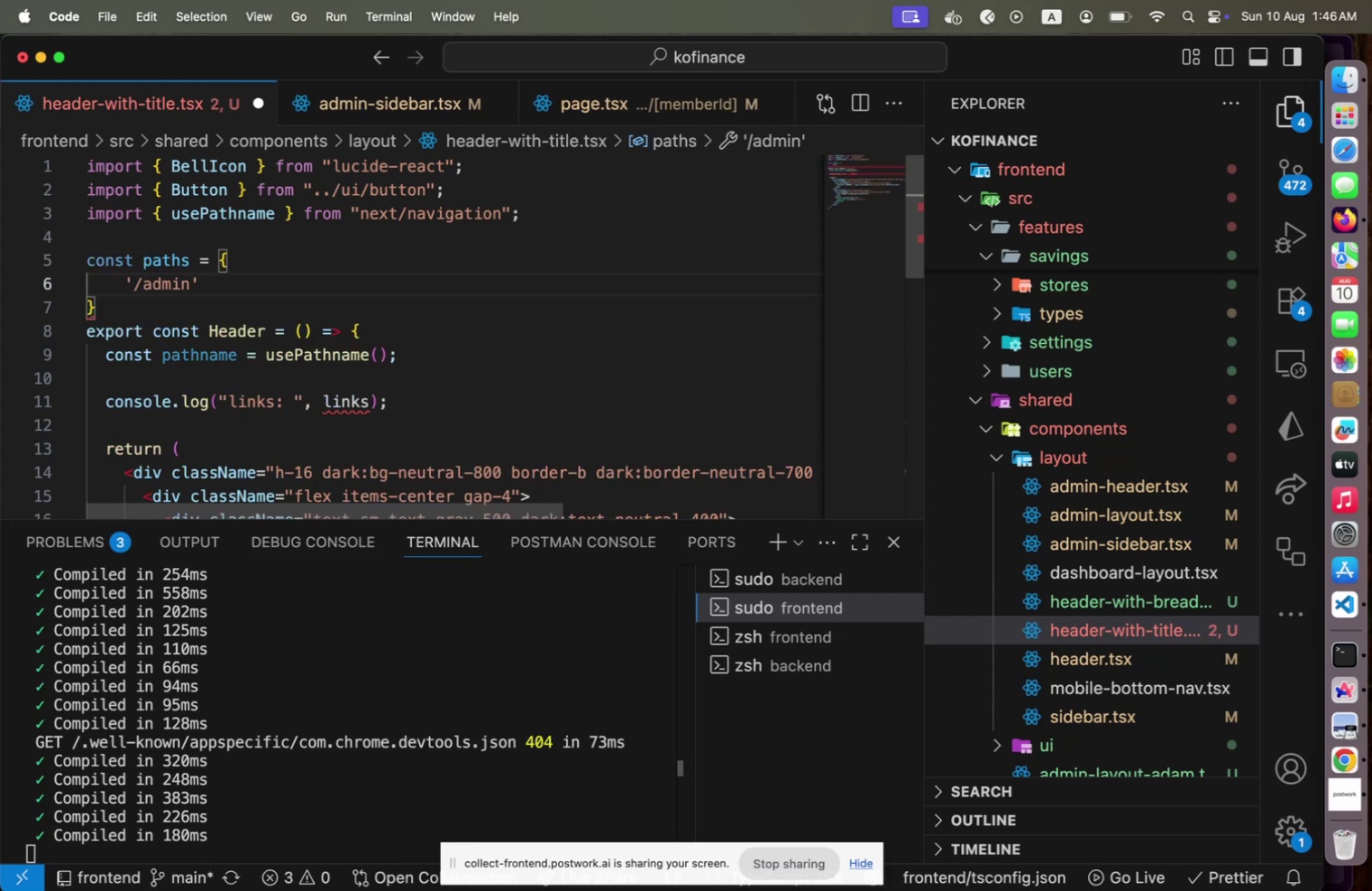 
key(ArrowRight)
 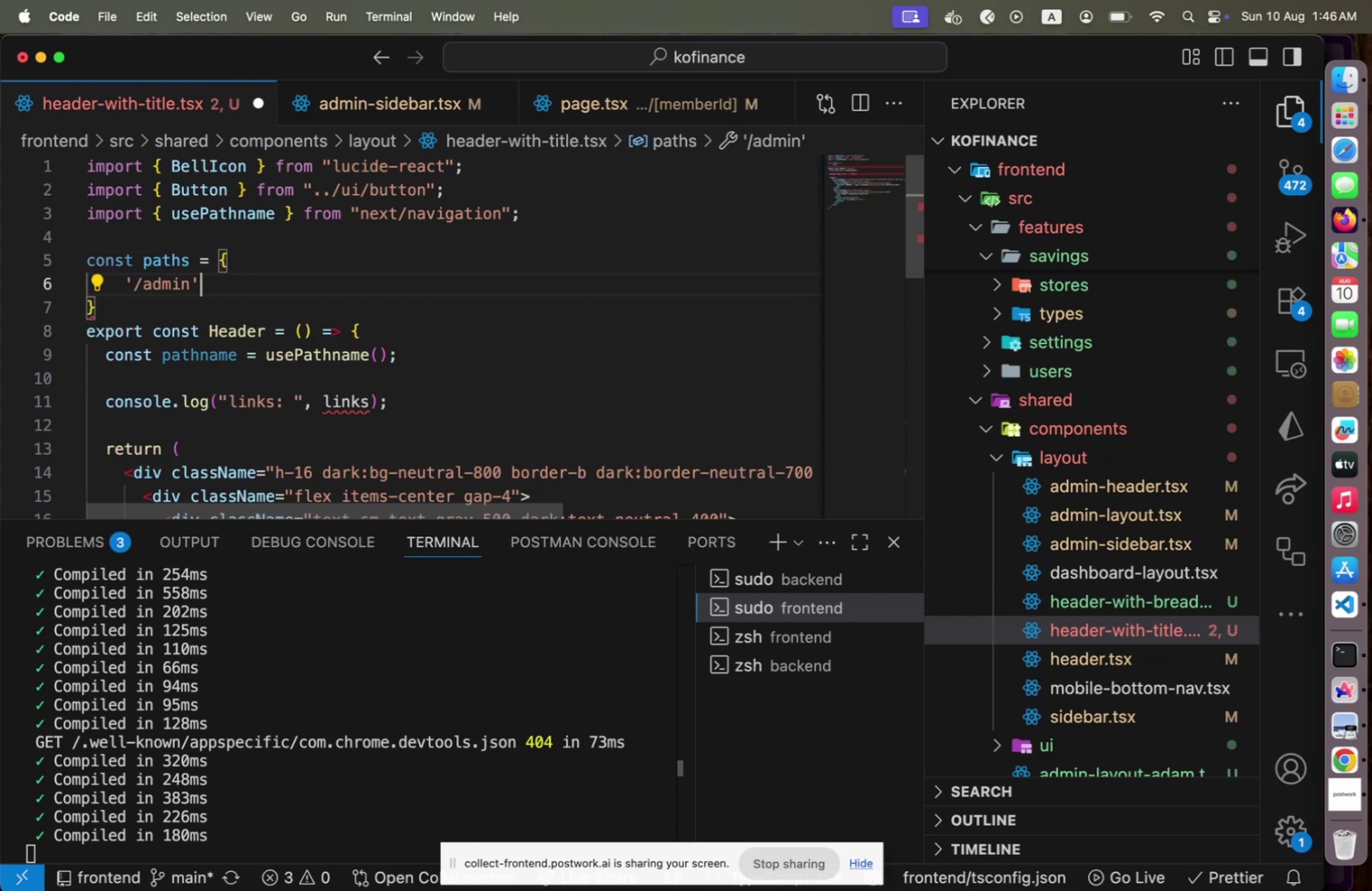 
type(: 'Dashboard)
 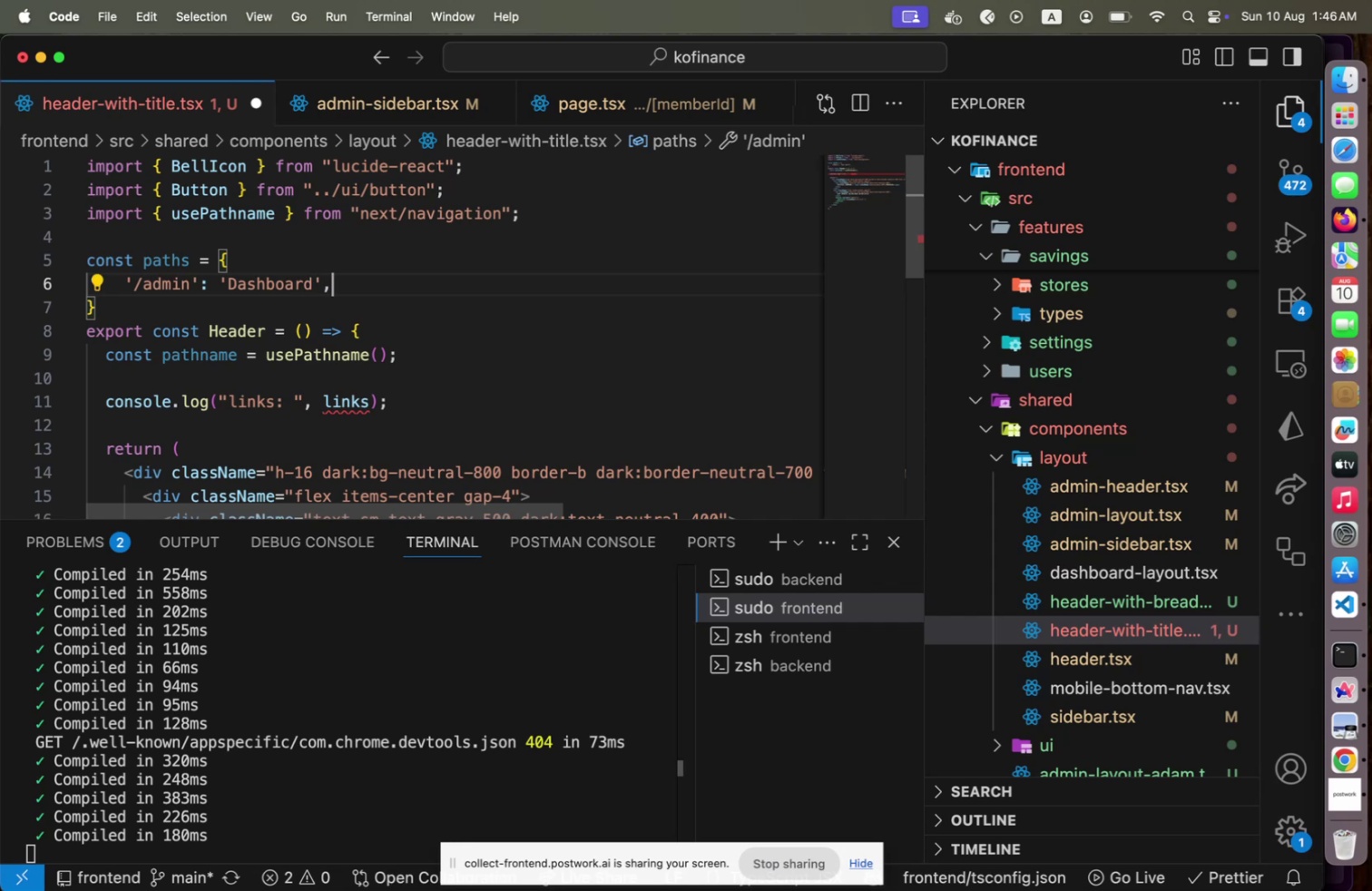 
 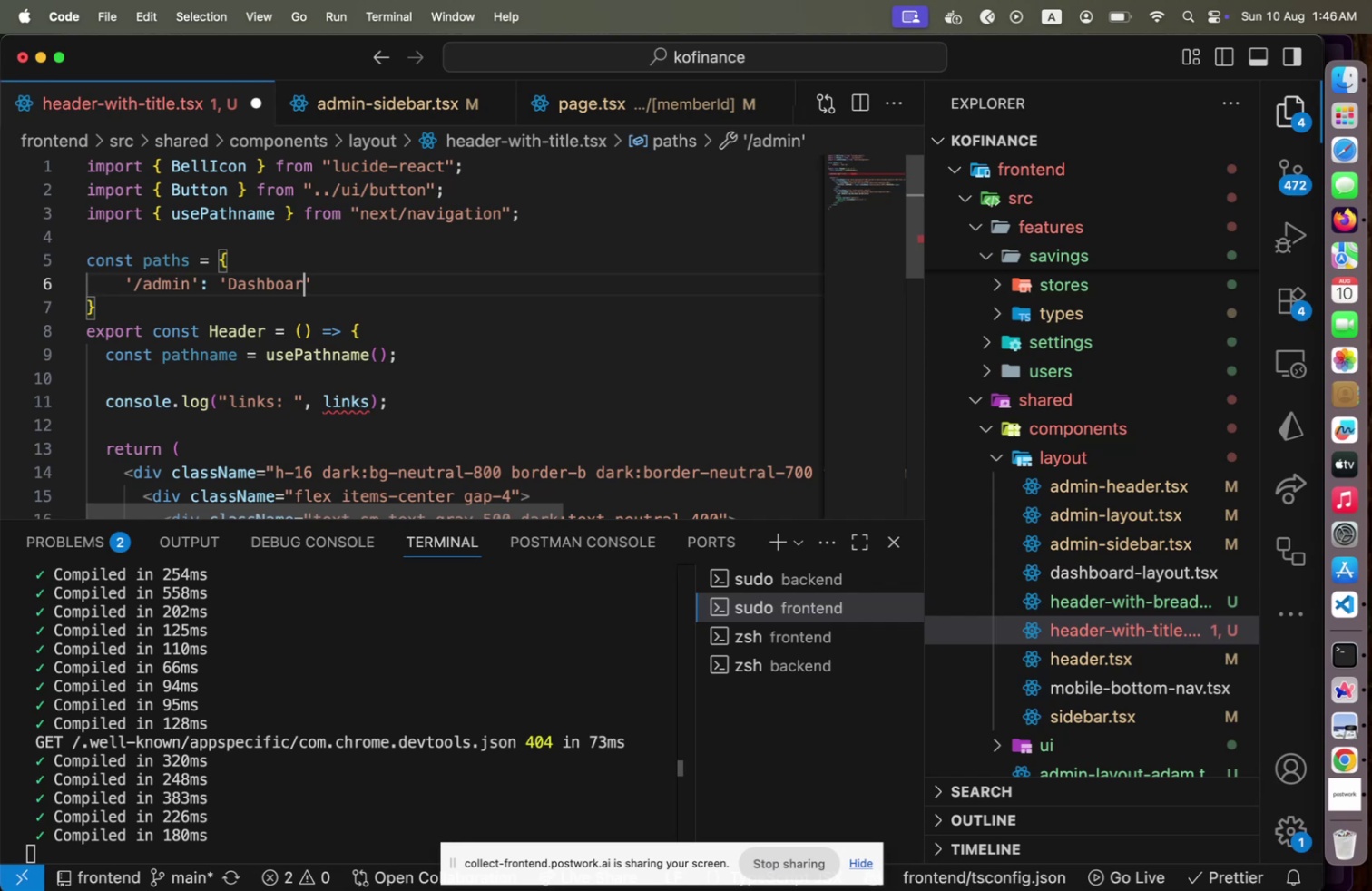 
key(ArrowRight)
 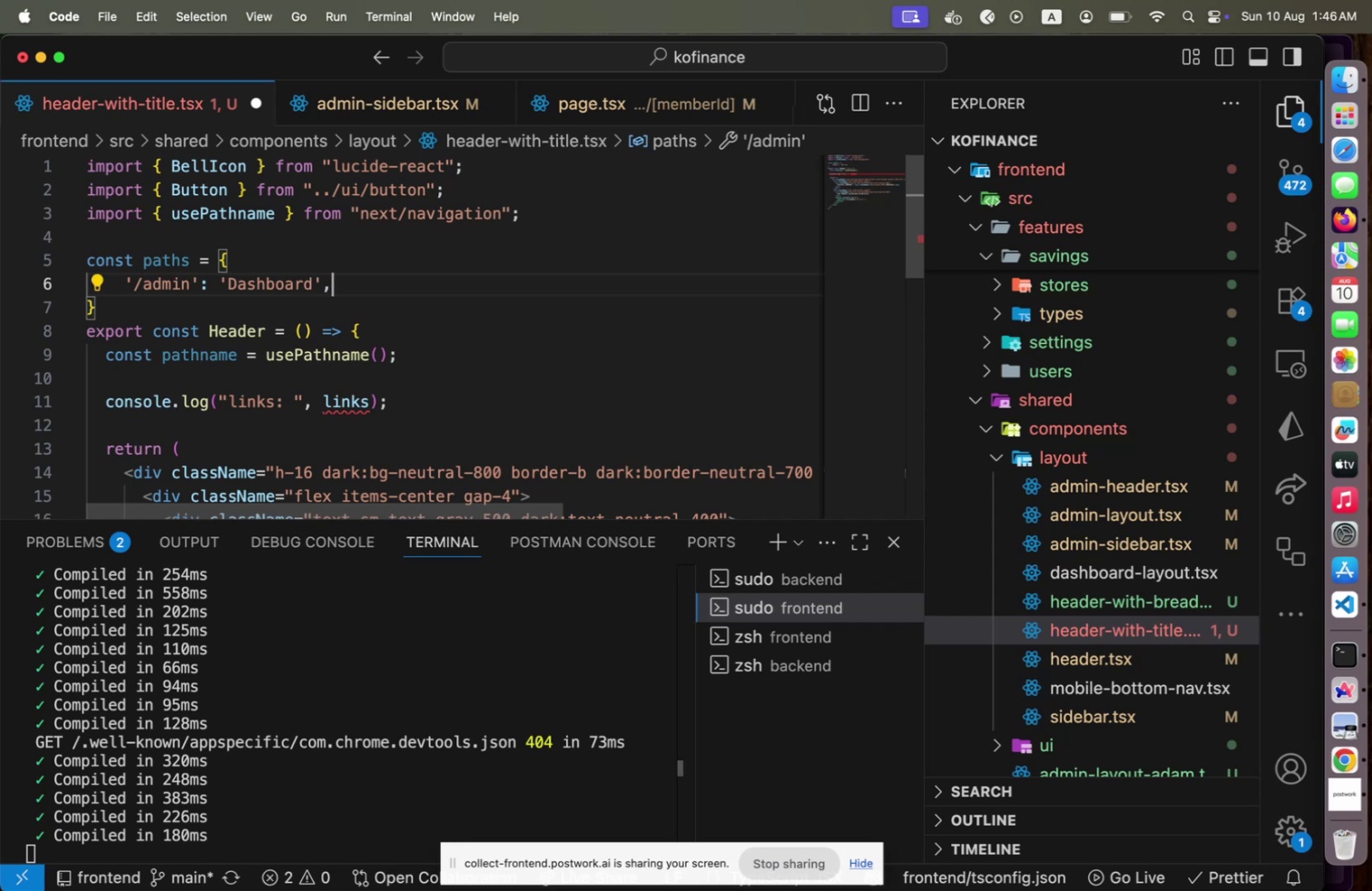 
key(Comma)
 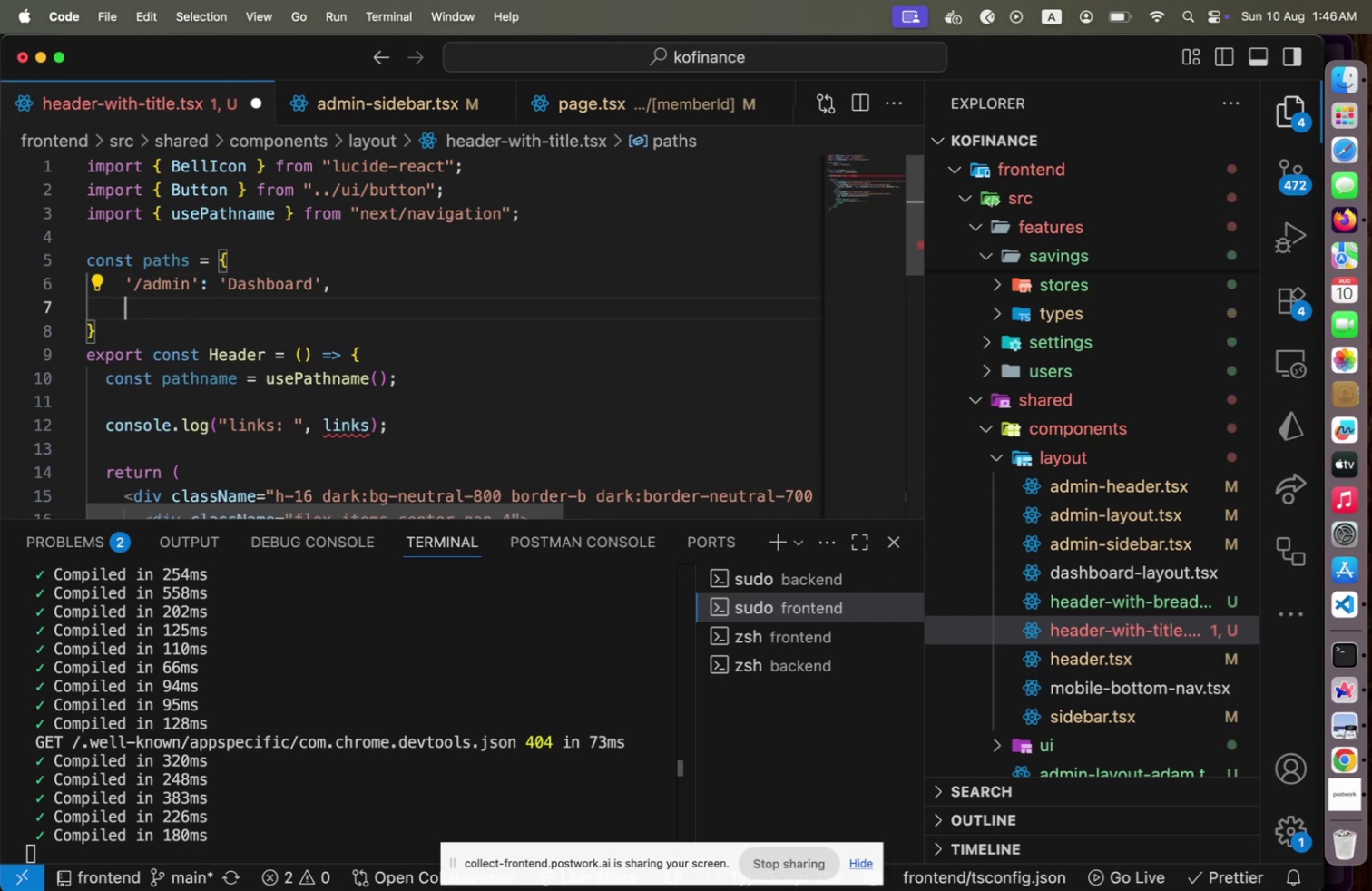 
key(Enter)
 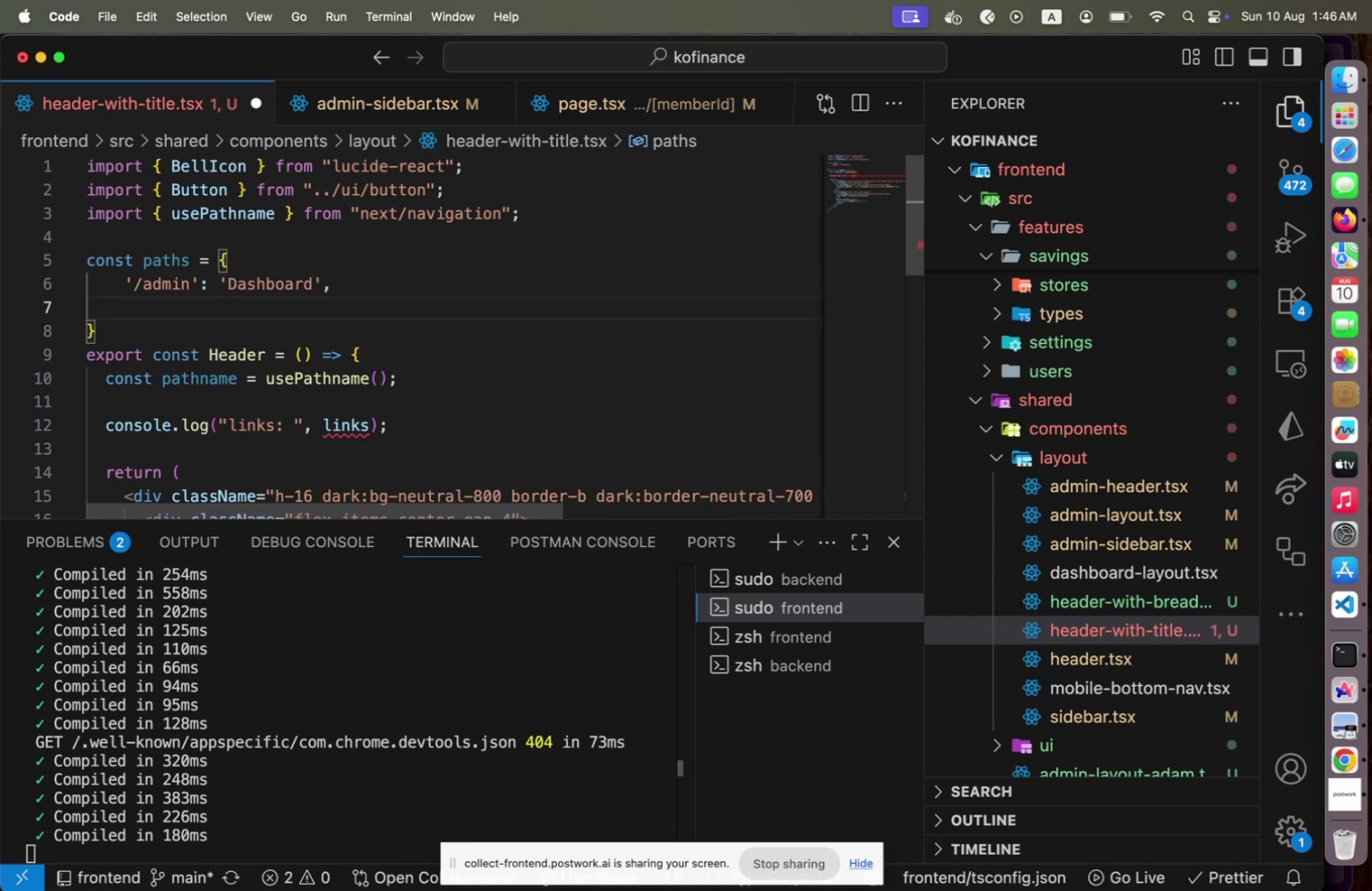 
type('/admin/savings)
 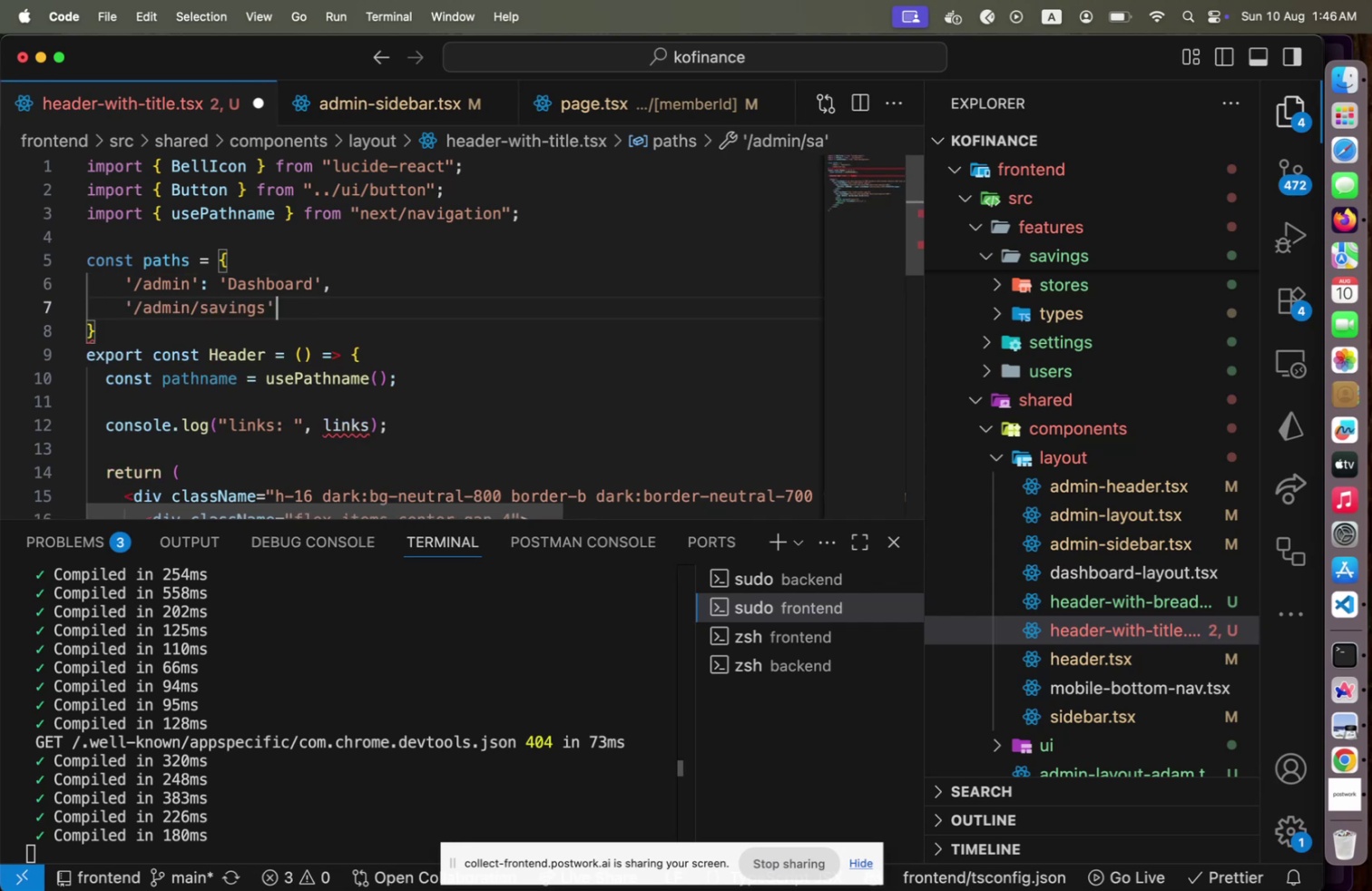 
key(ArrowRight)
 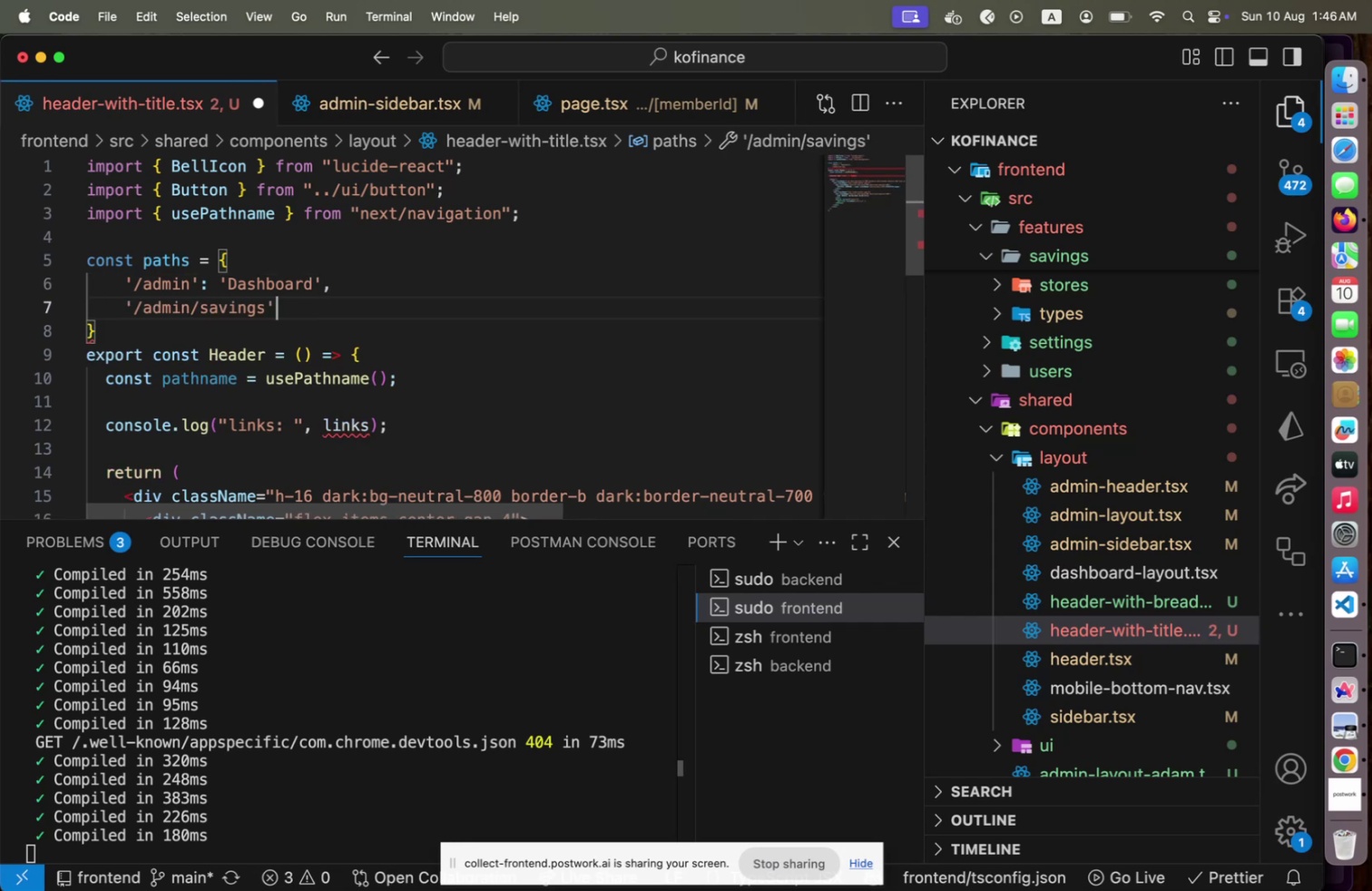 
type(L)
key(Backspace)
type(: 'Savings)
 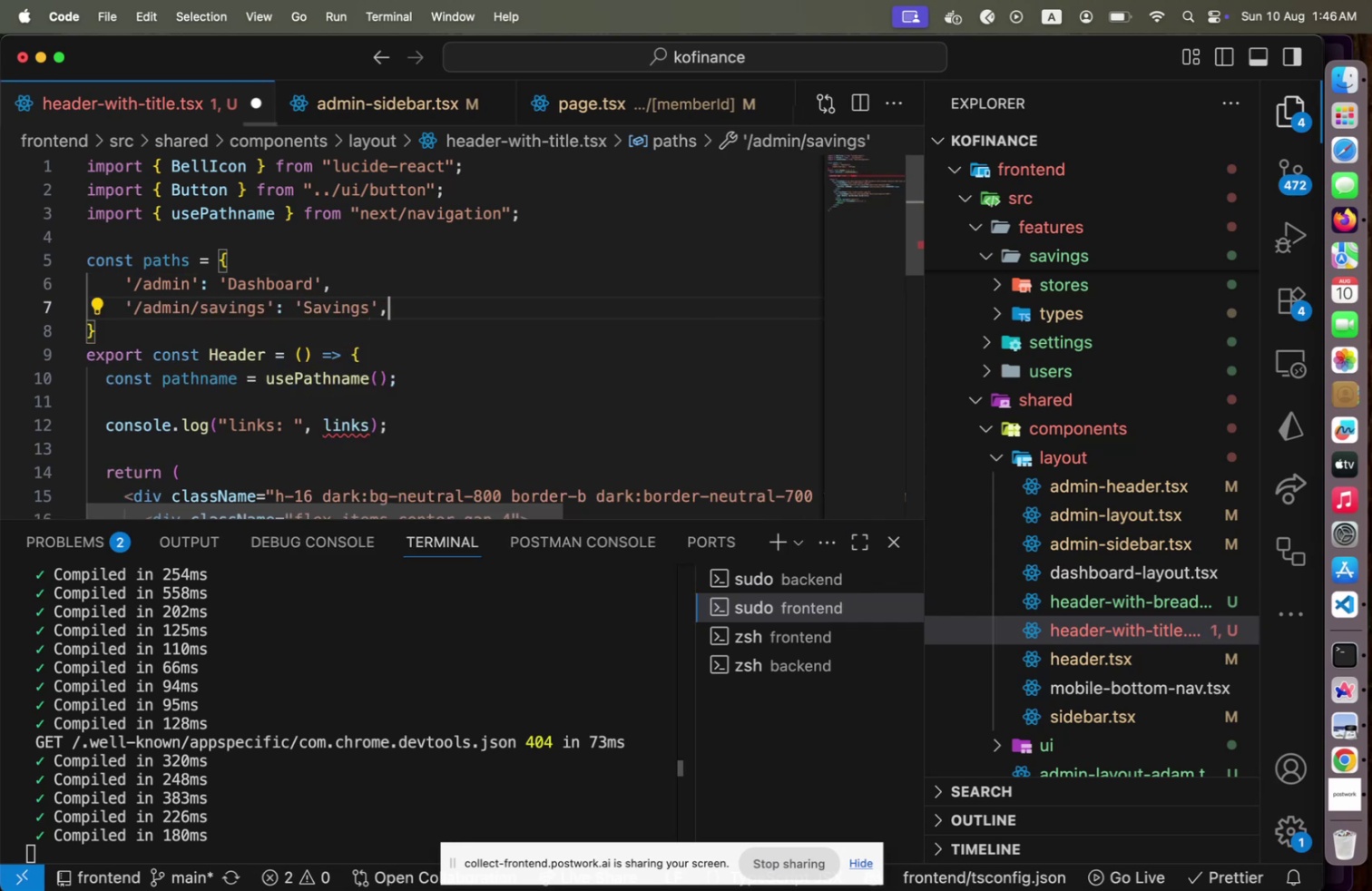 
 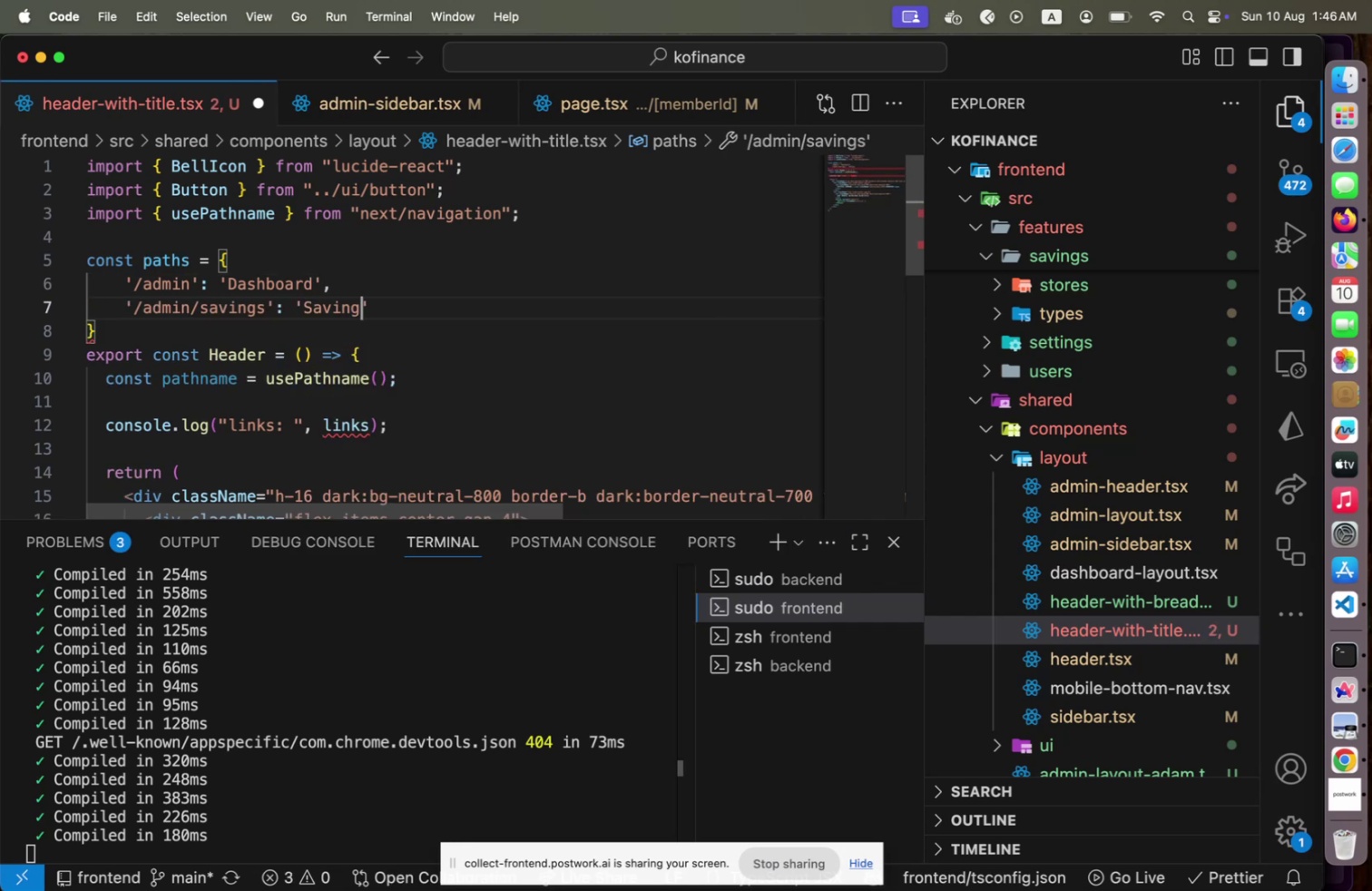 
key(ArrowRight)
 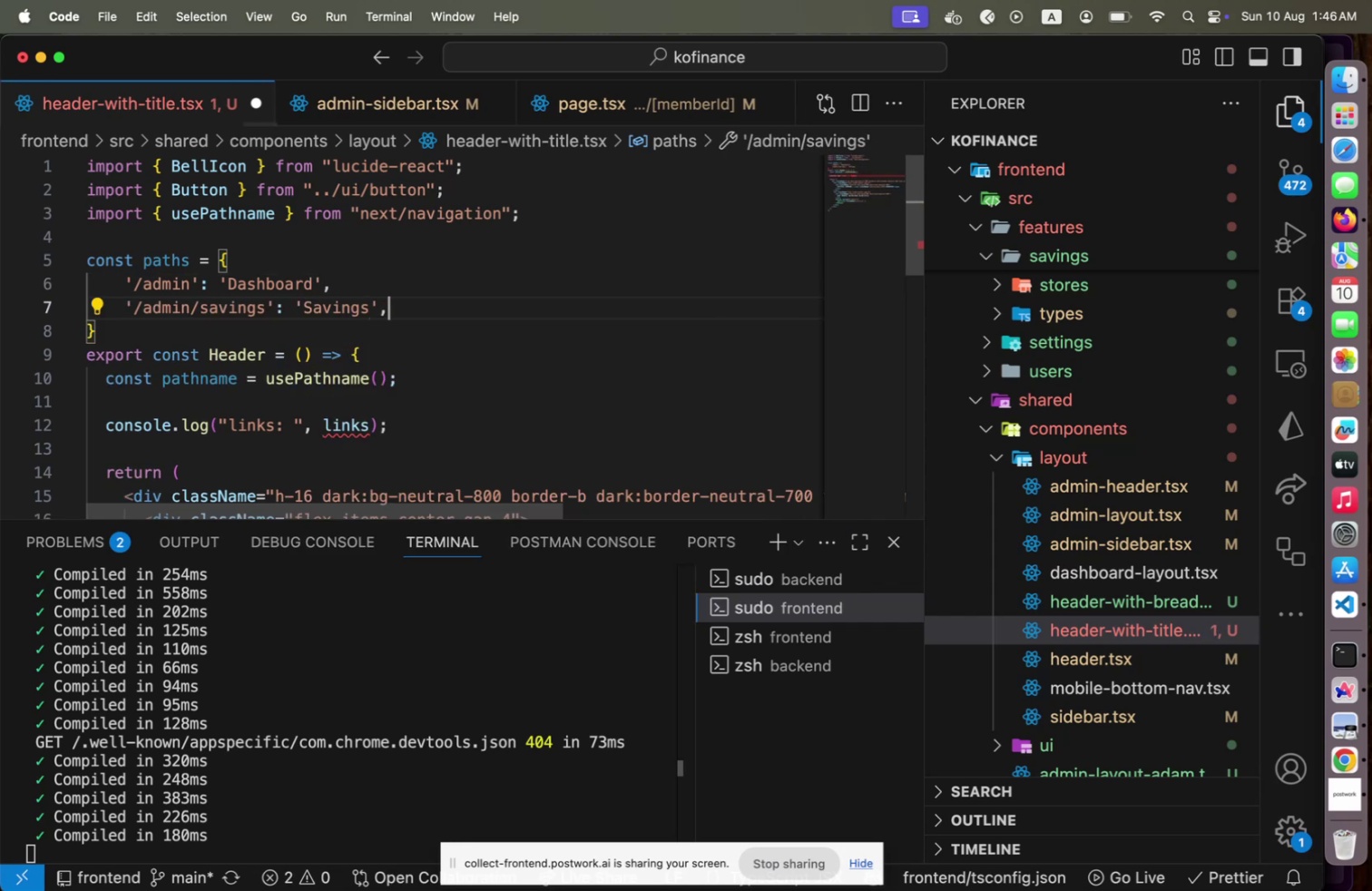 
key(Comma)
 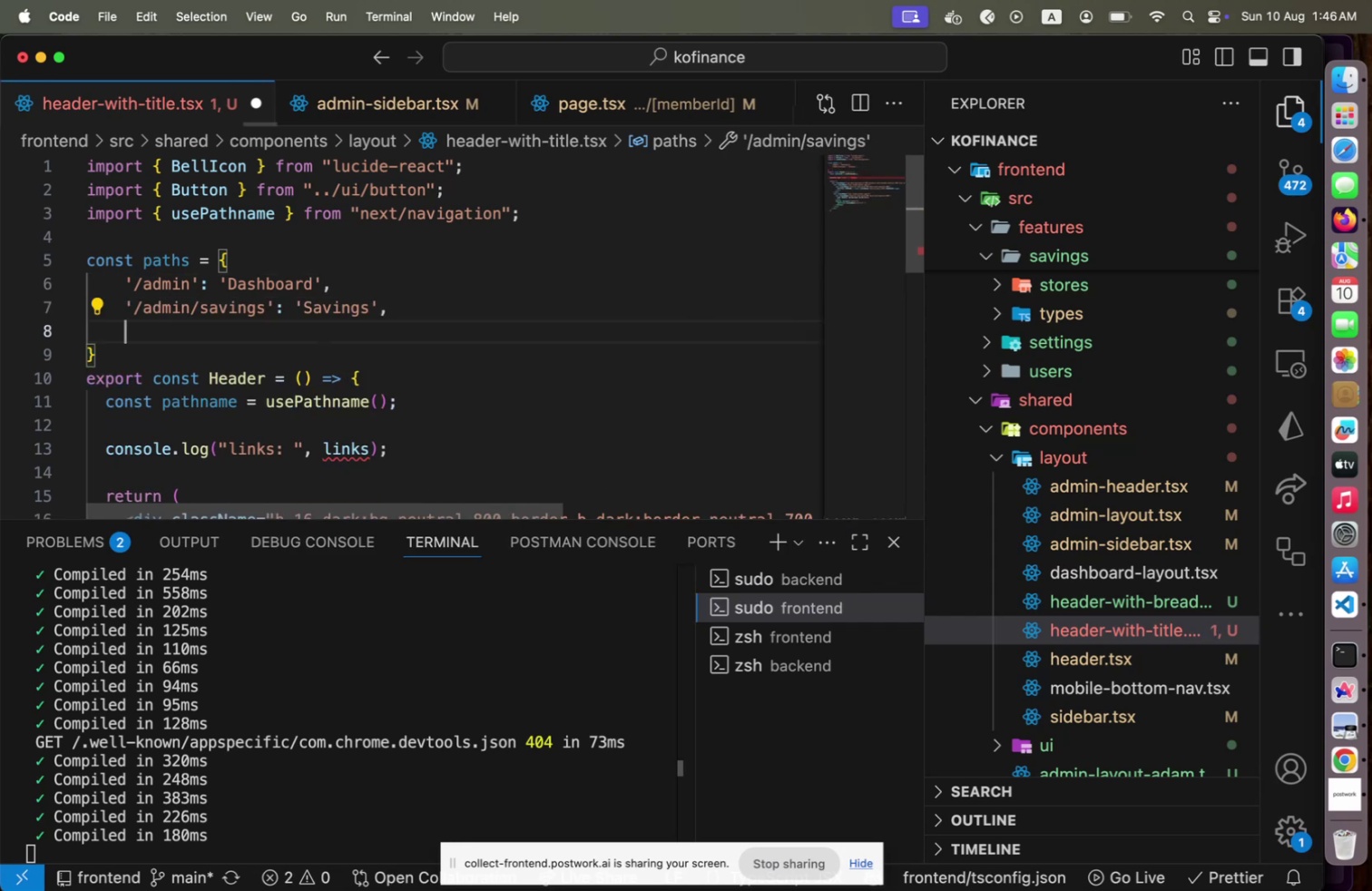 
key(Enter)
 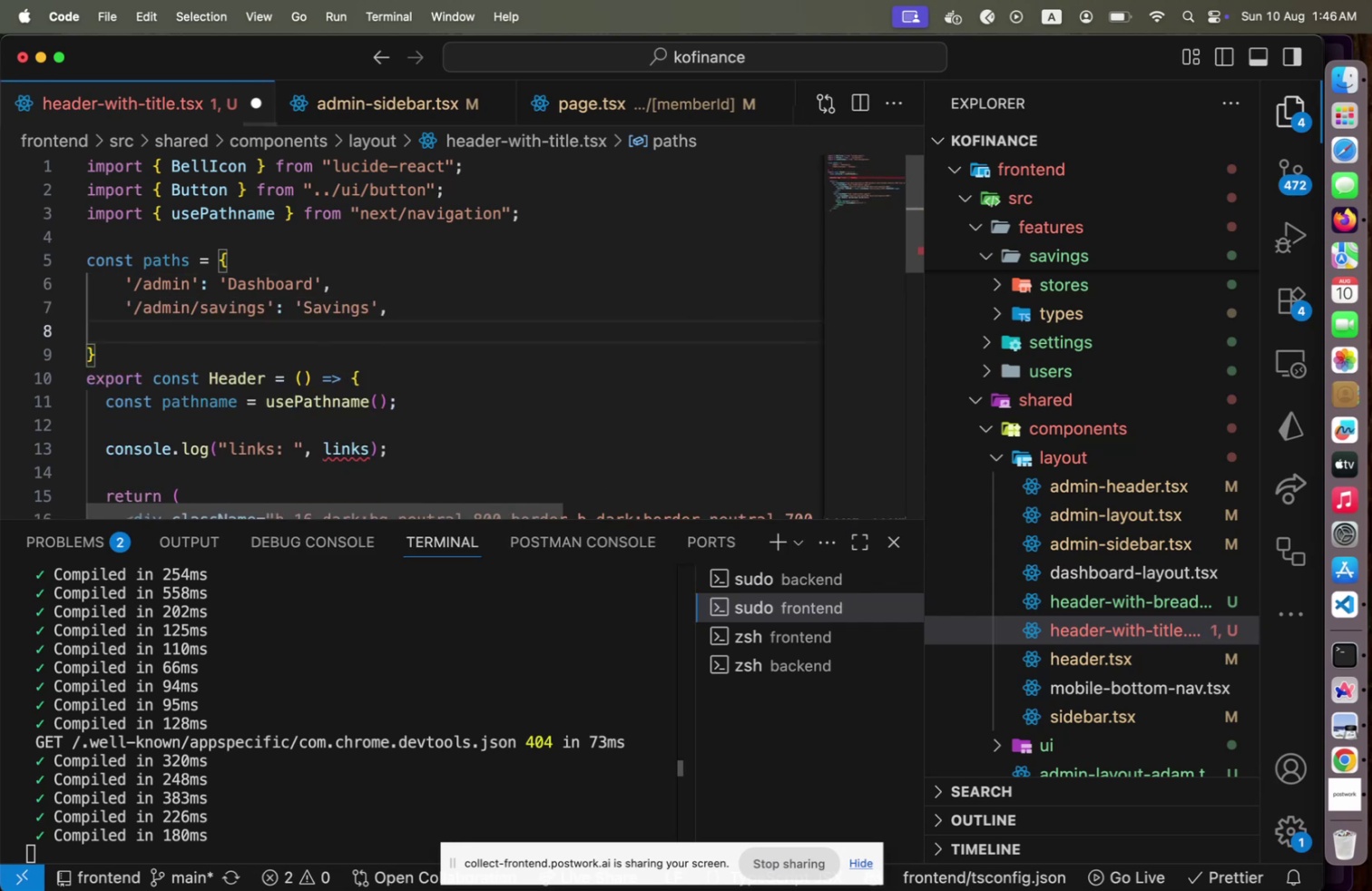 
type('admin/savings/accounts)
 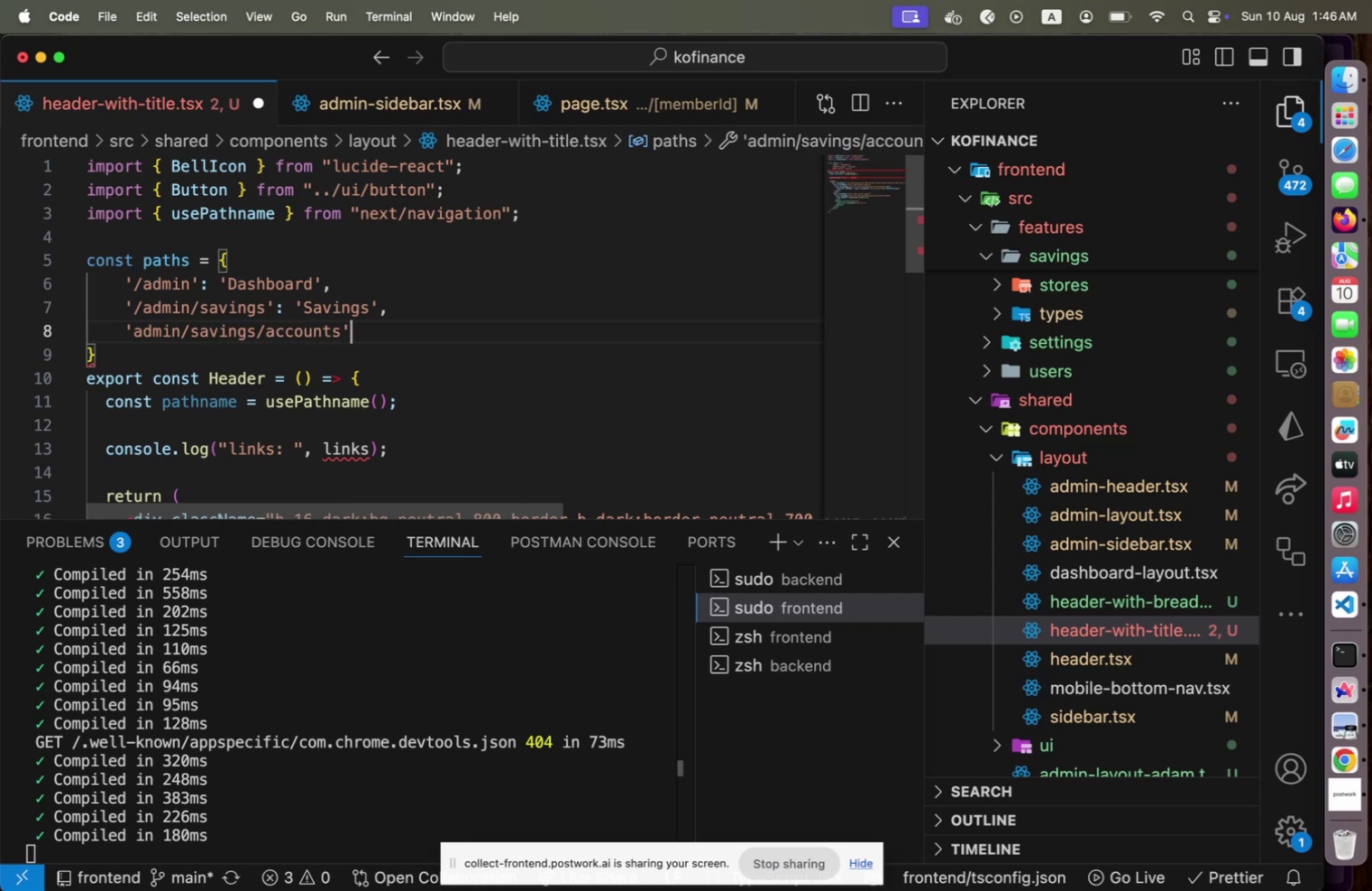 
key(ArrowRight)
 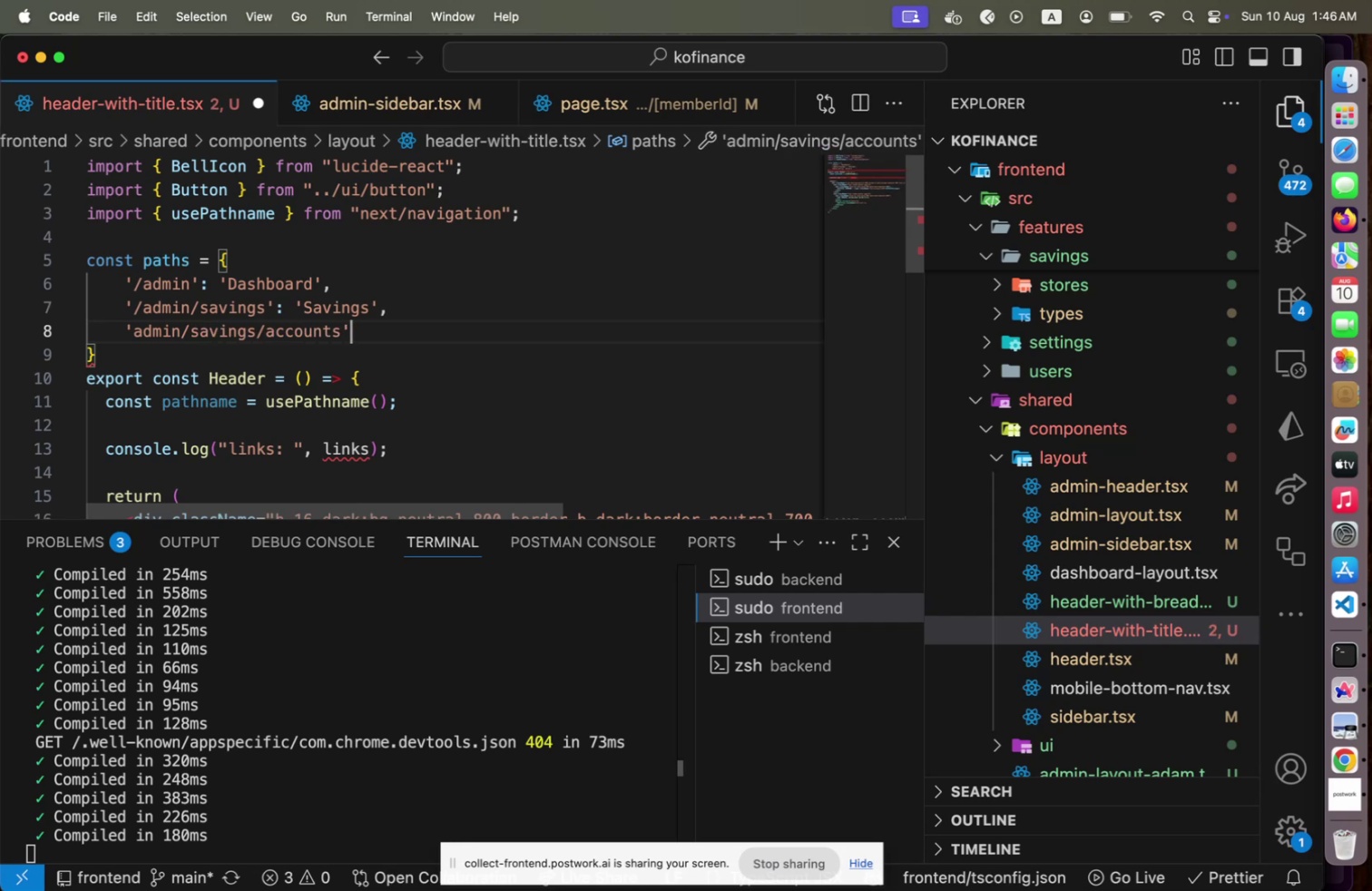 
type(: "Savings Accounts)
 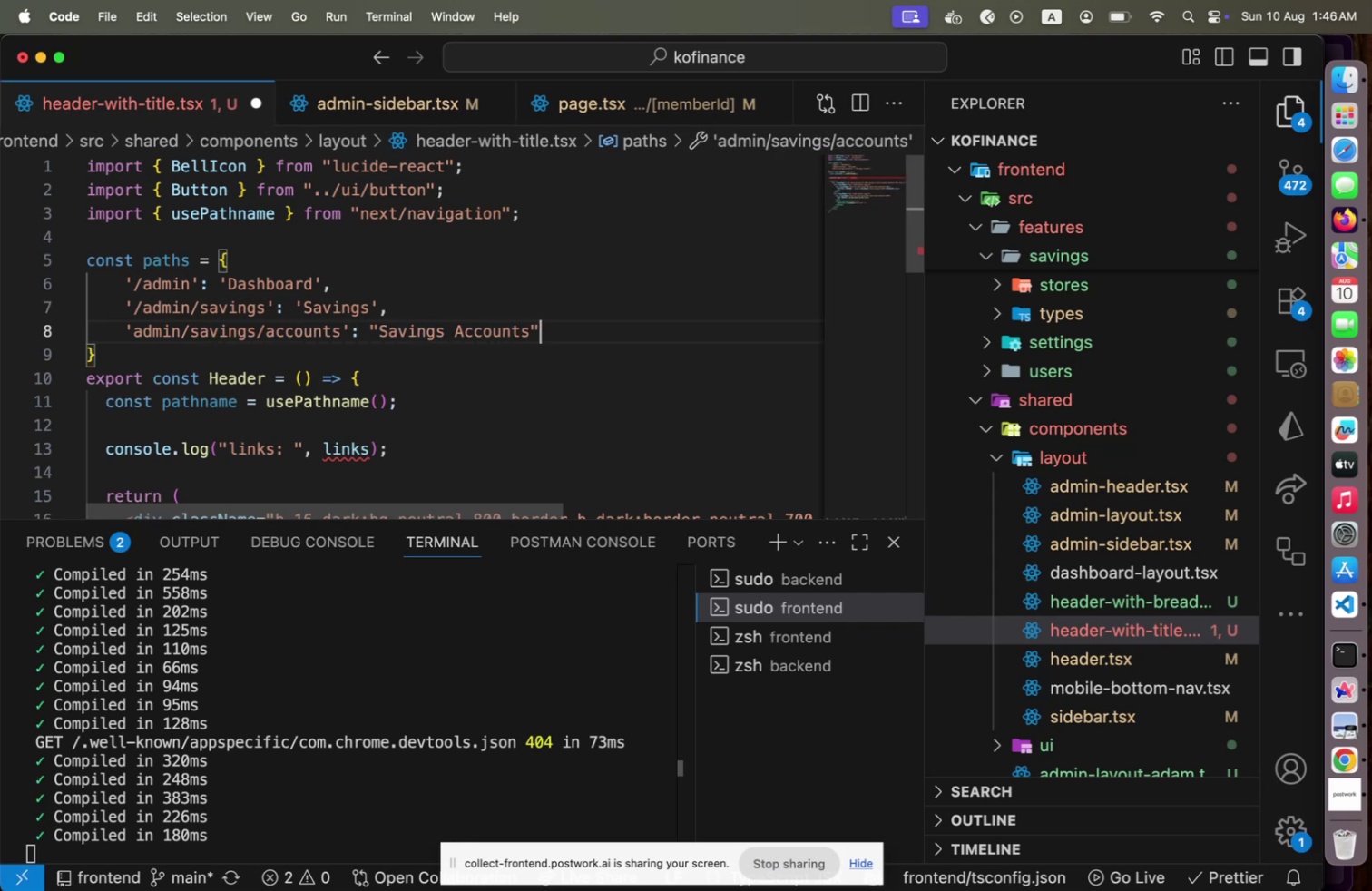 
 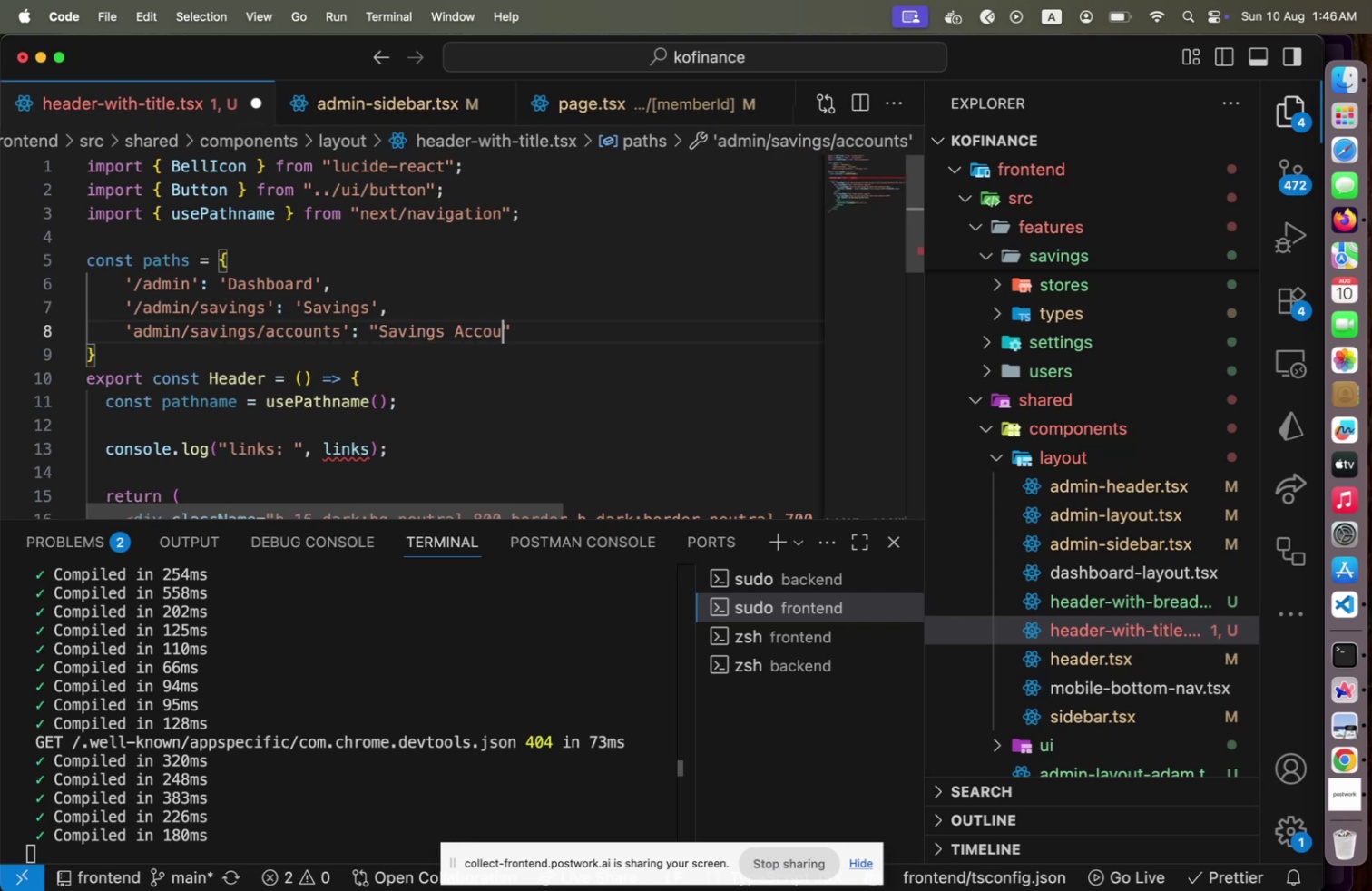 
key(ArrowRight)
 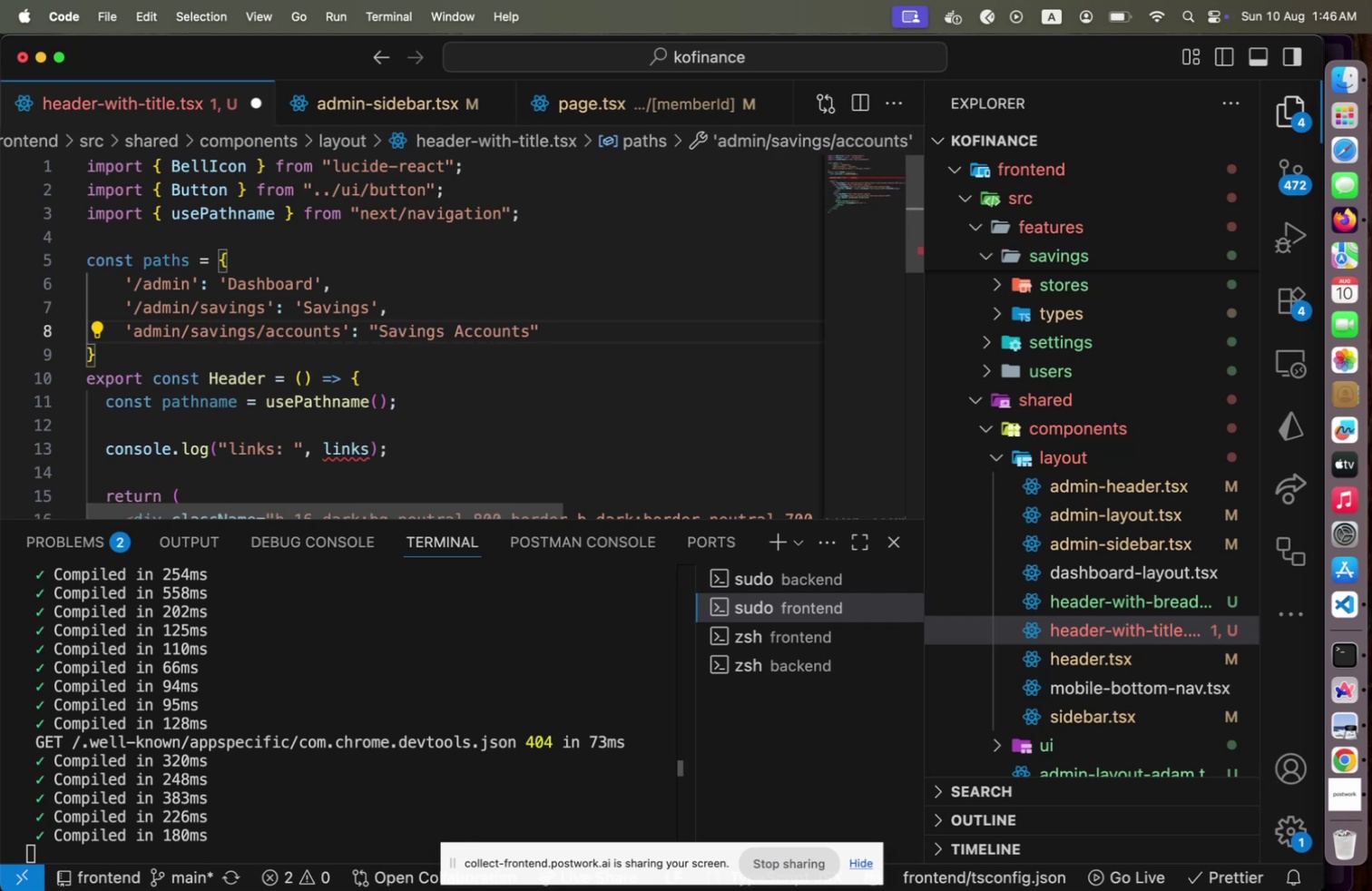 
key(Comma)
 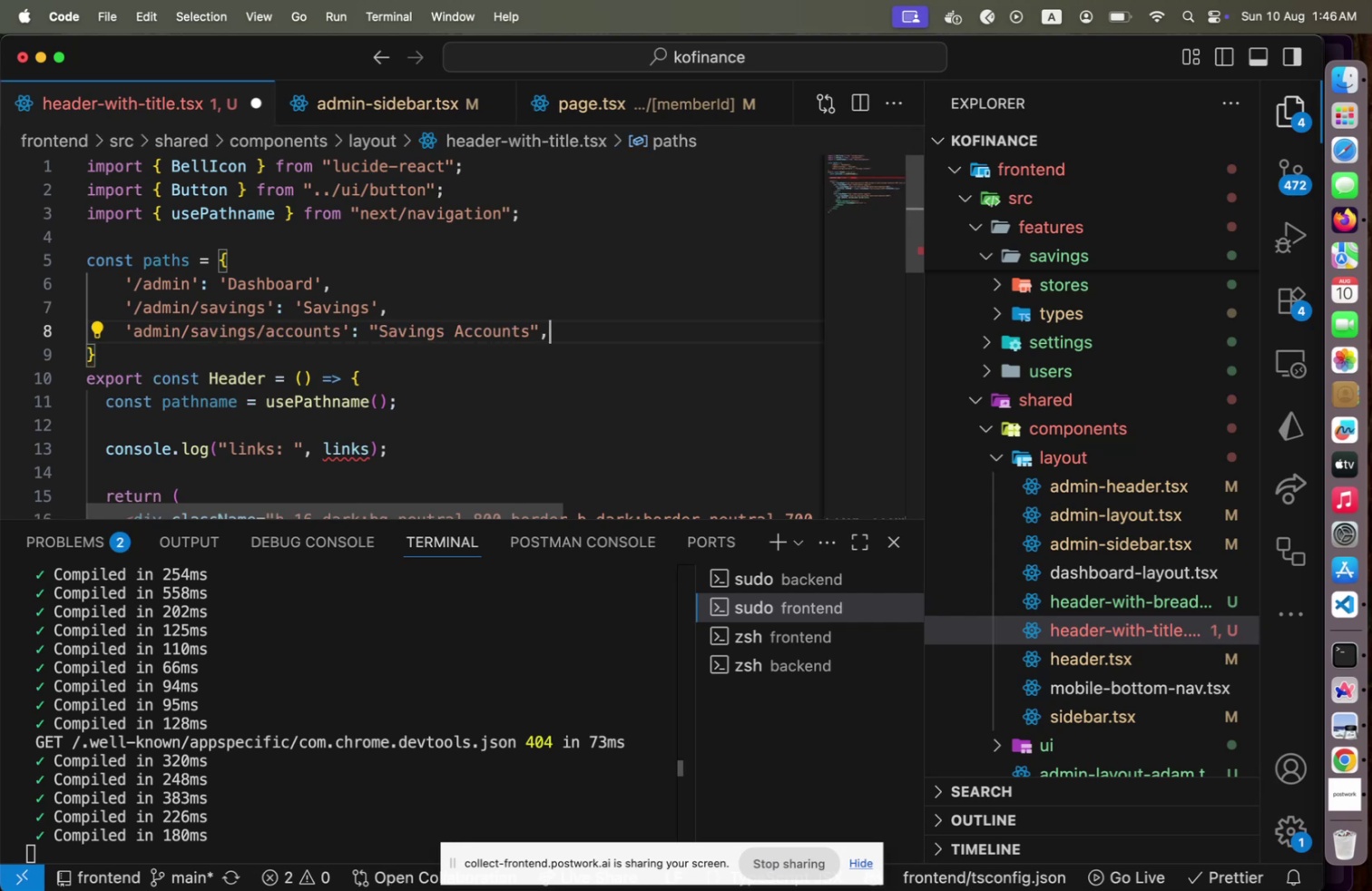 
key(Enter)
 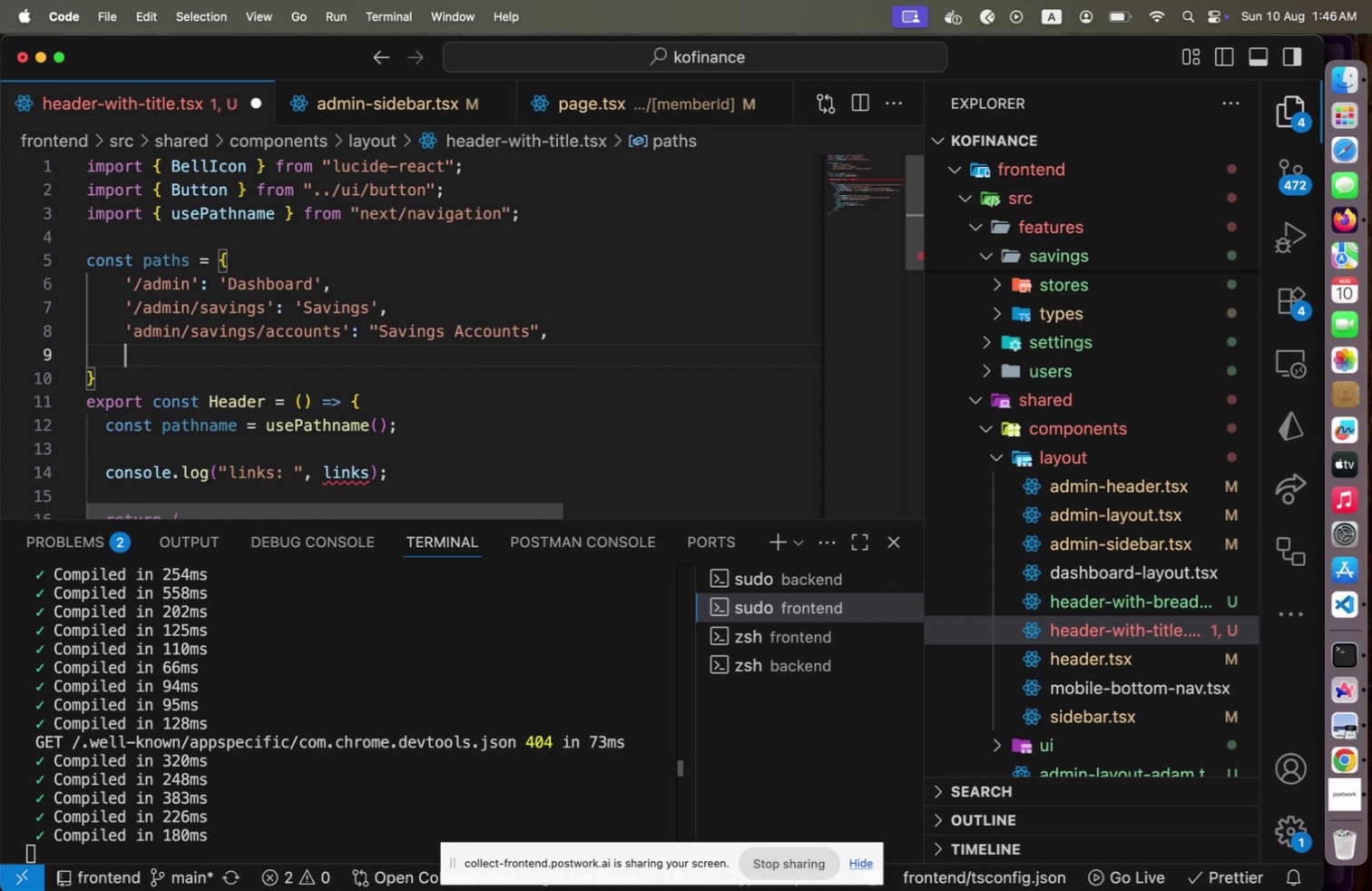 
key(ArrowDown)
 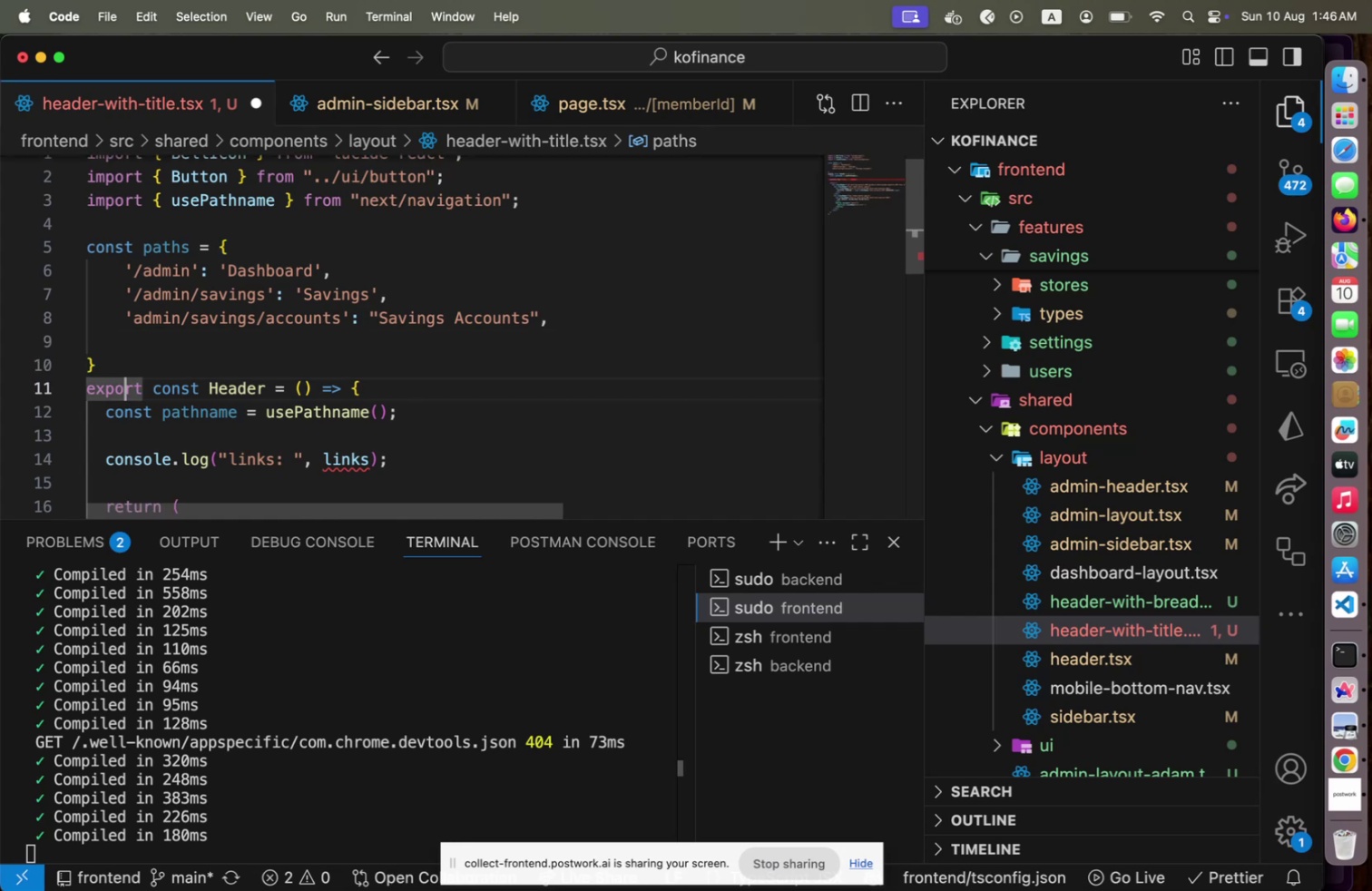 
key(ArrowDown)
 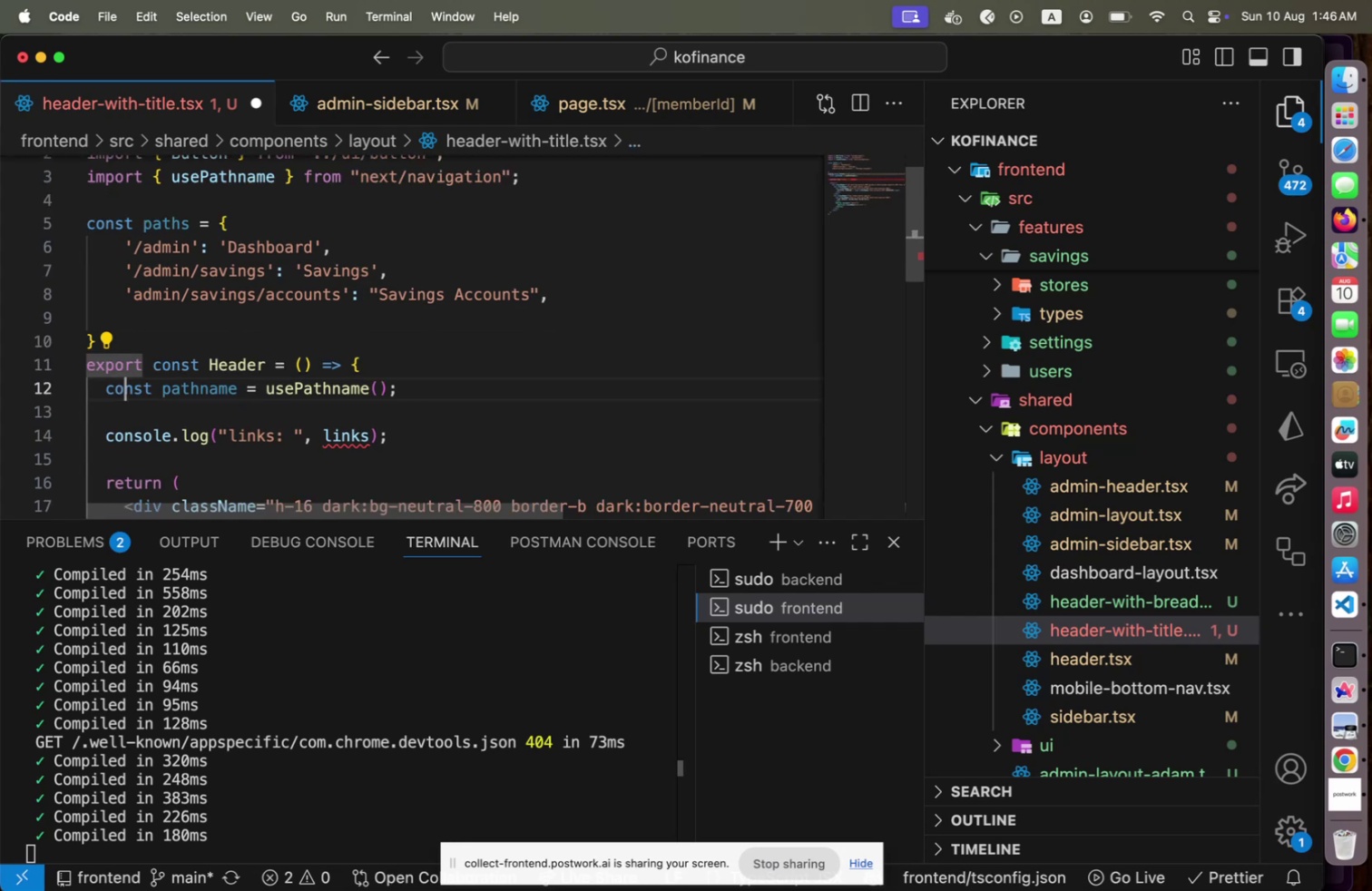 
key(ArrowDown)
 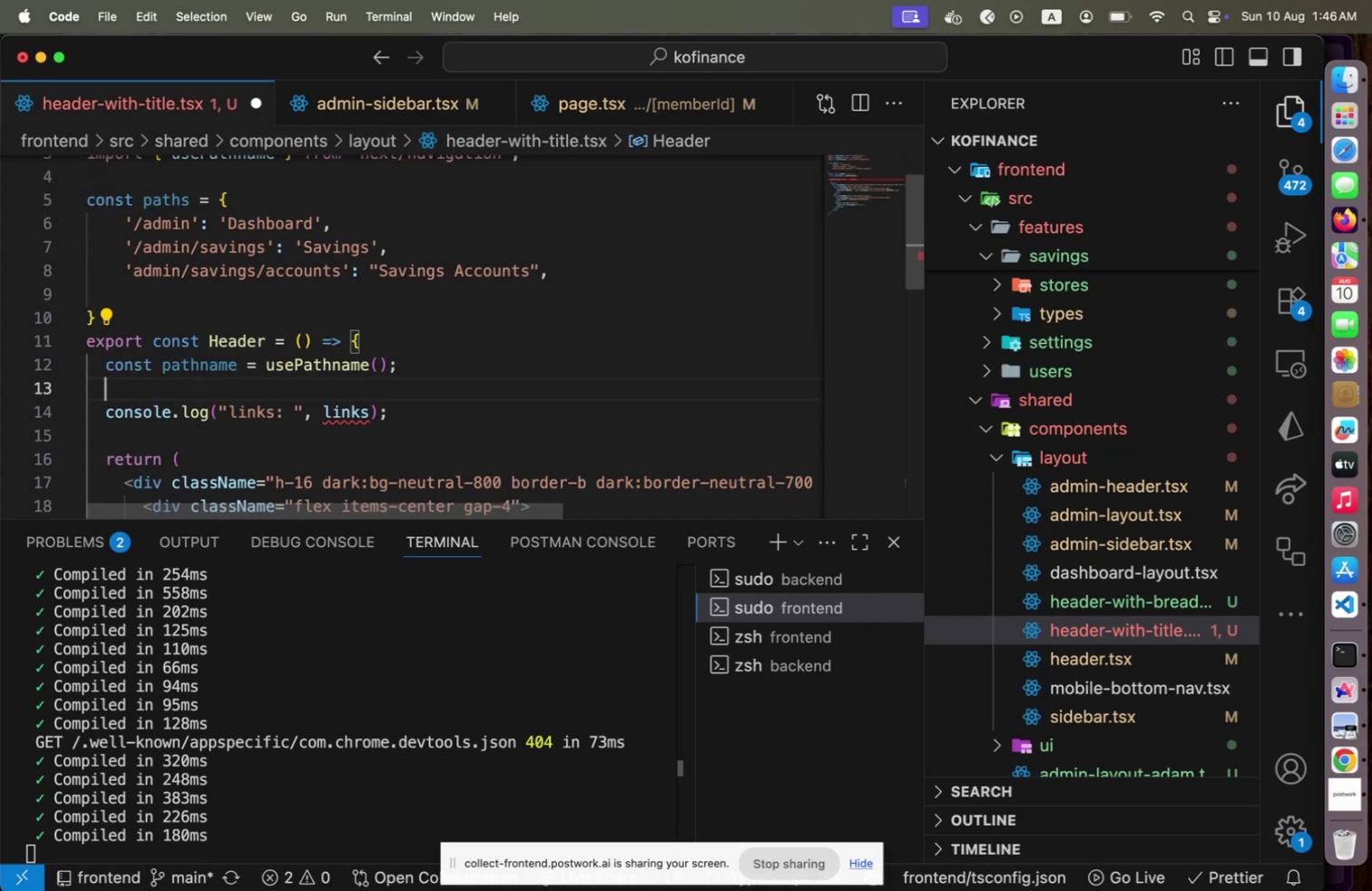 
key(ArrowDown)
 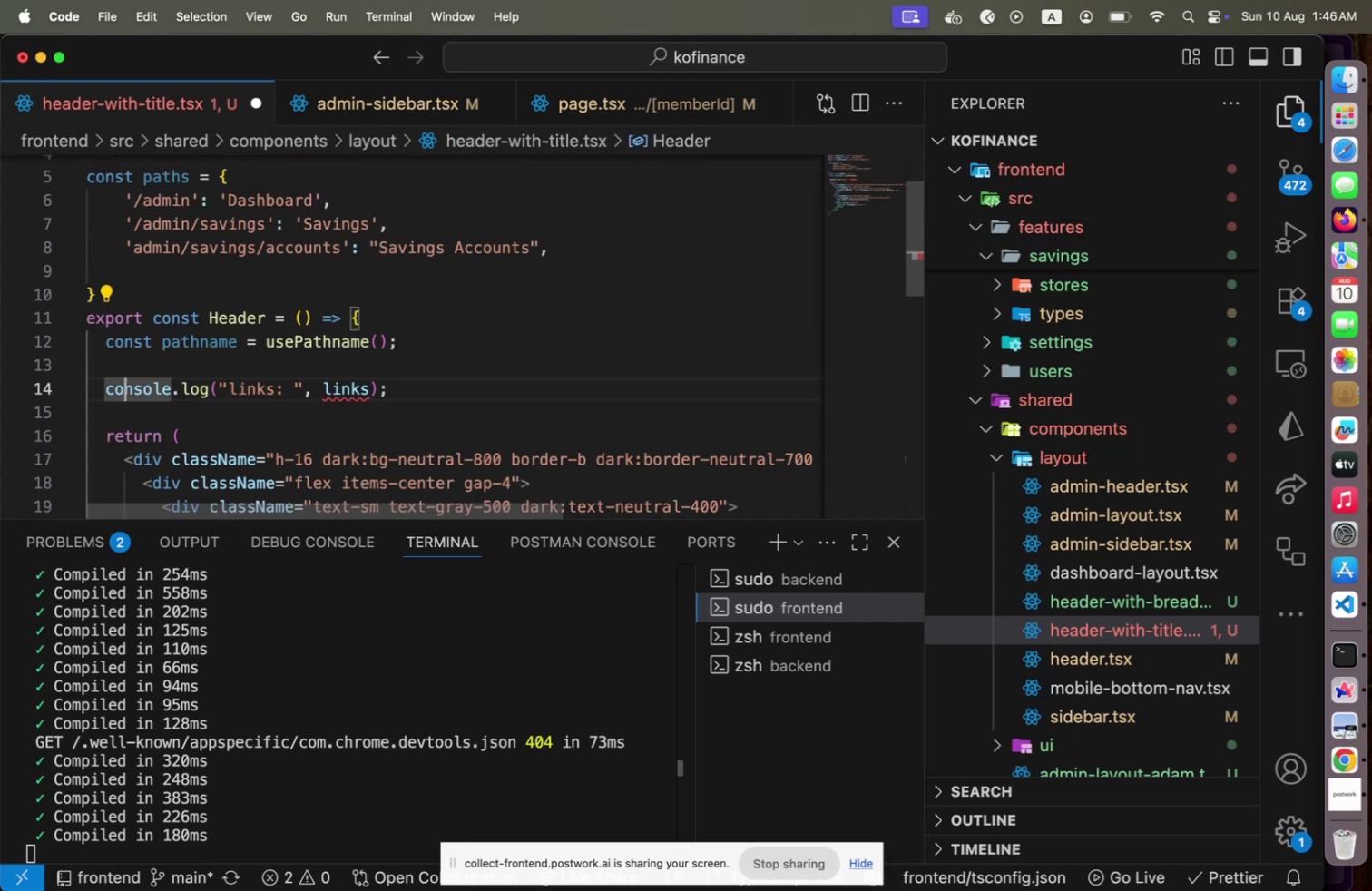 
key(ArrowDown)
 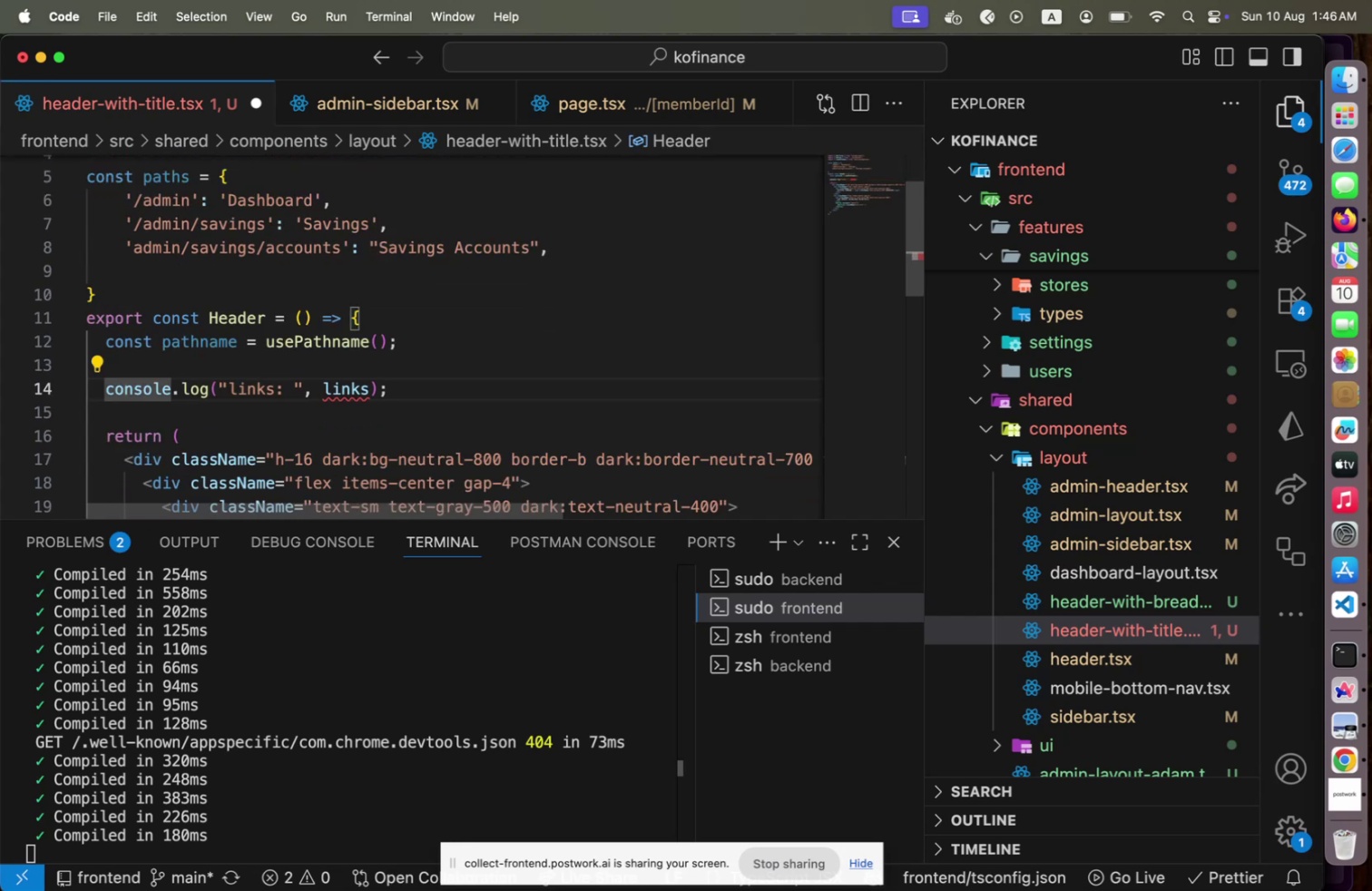 
key(Home)
 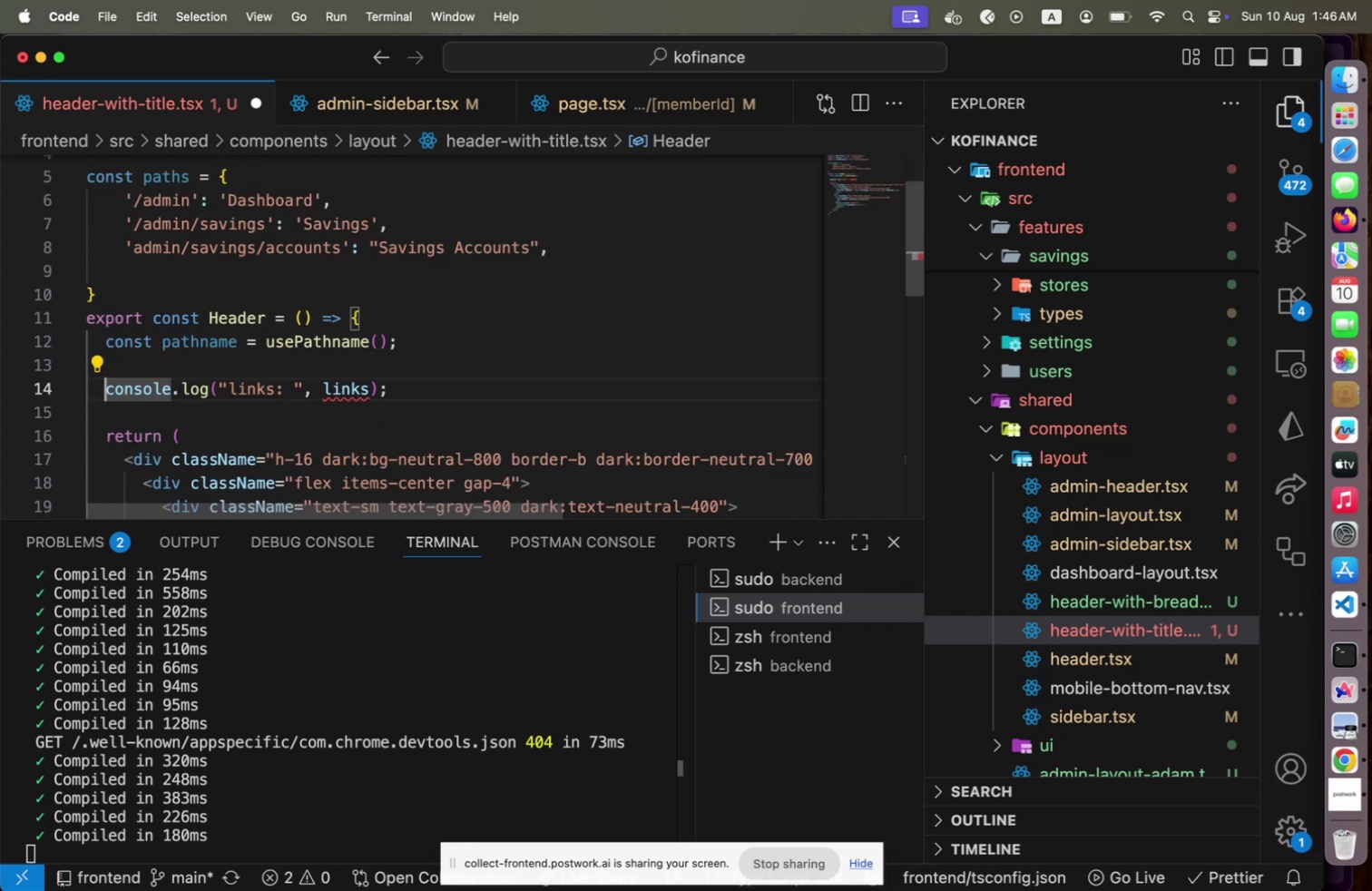 
key(Shift+ArrowDown)
 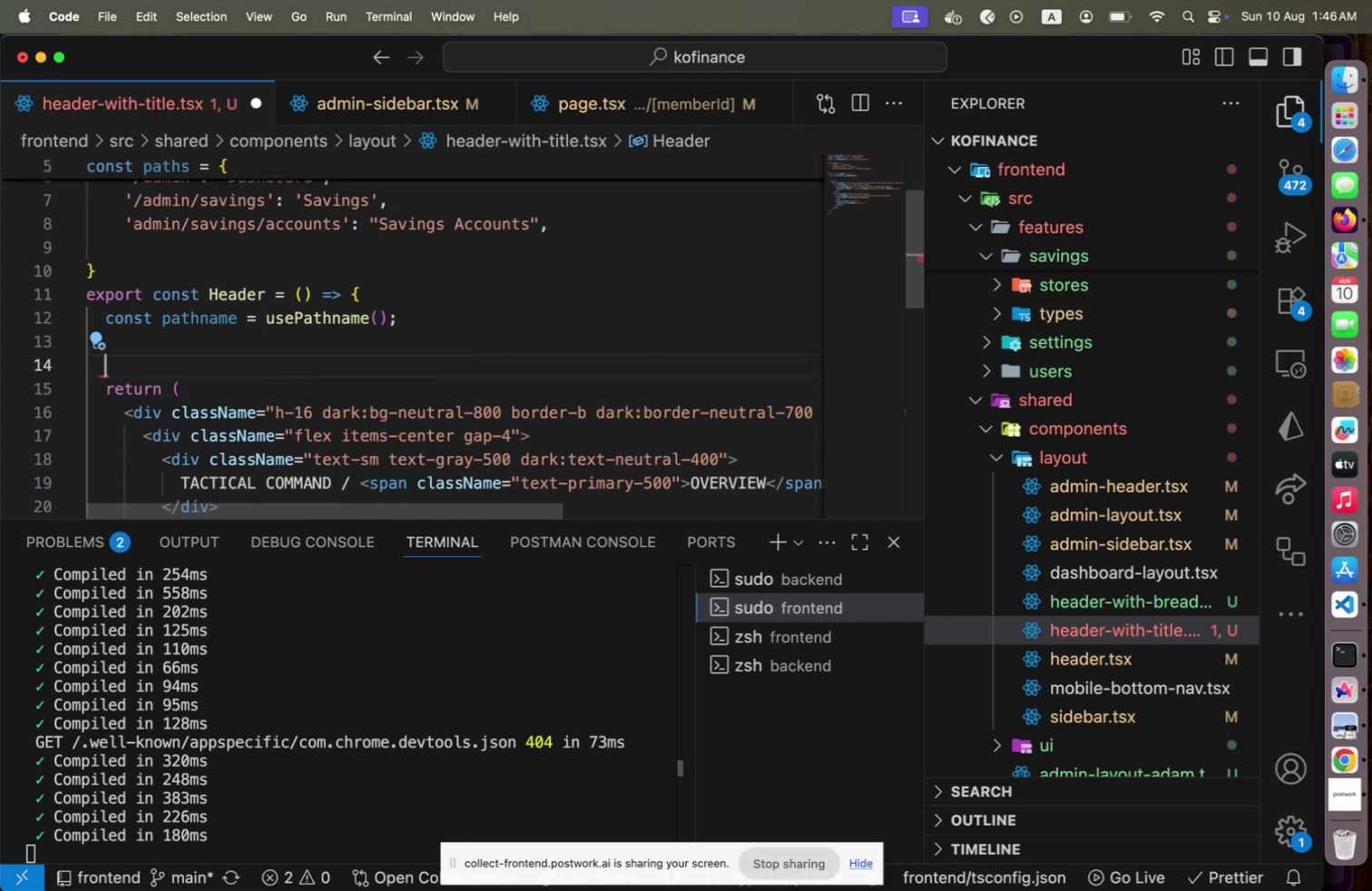 
key(Backspace)
 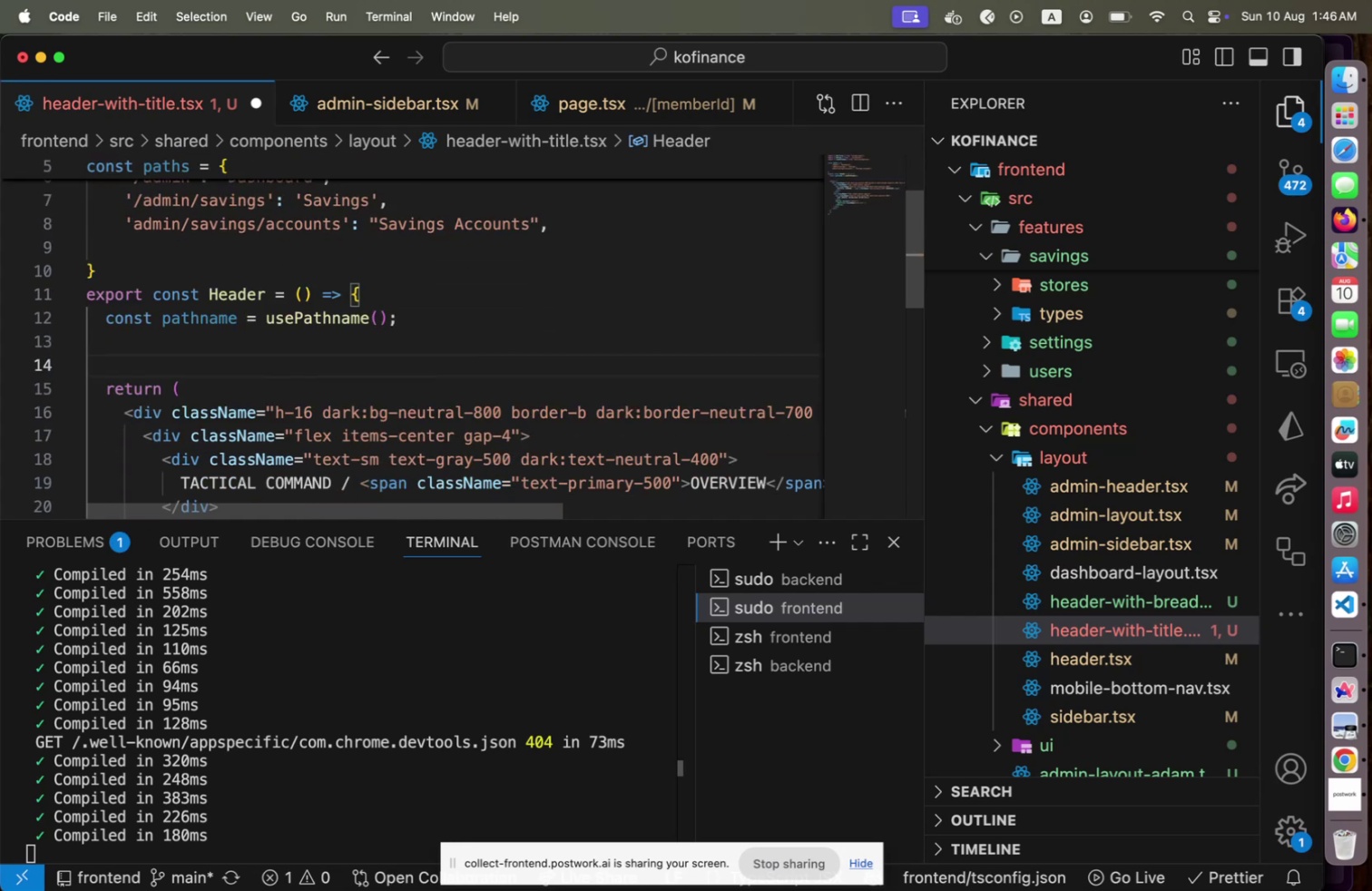 
key(Shift+ArrowUp)
 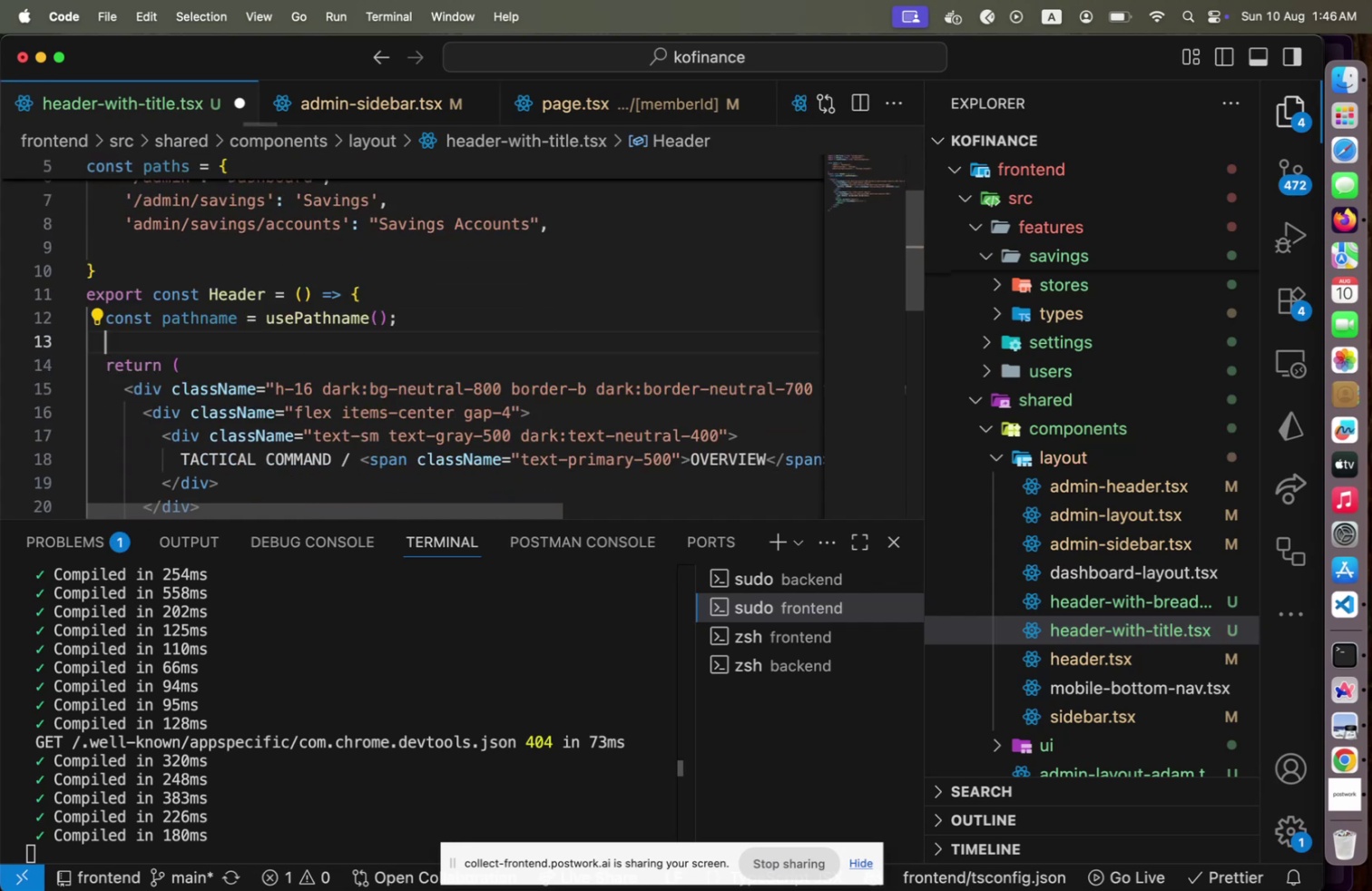 
key(Backspace)
 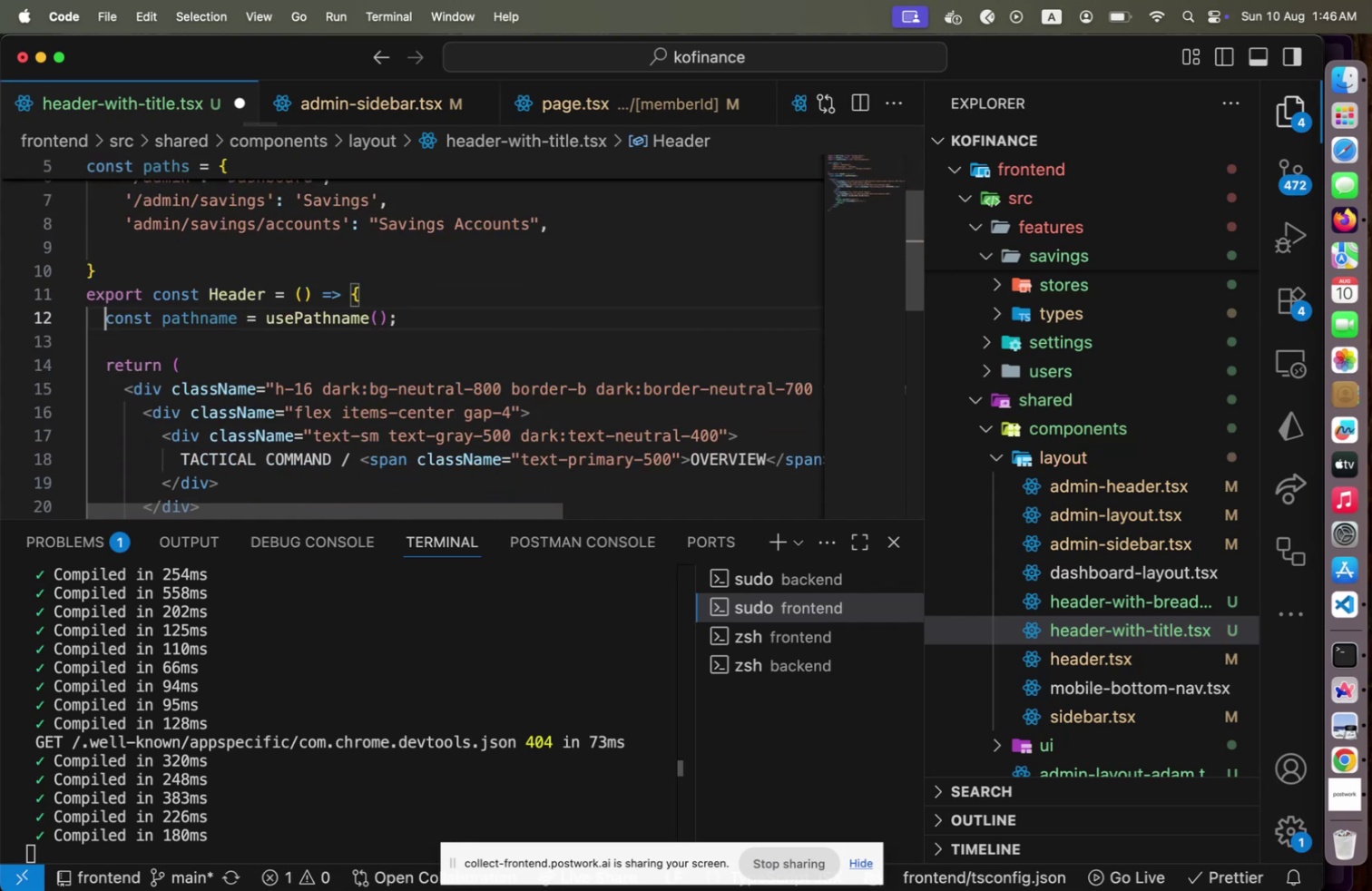 
key(ArrowUp)
 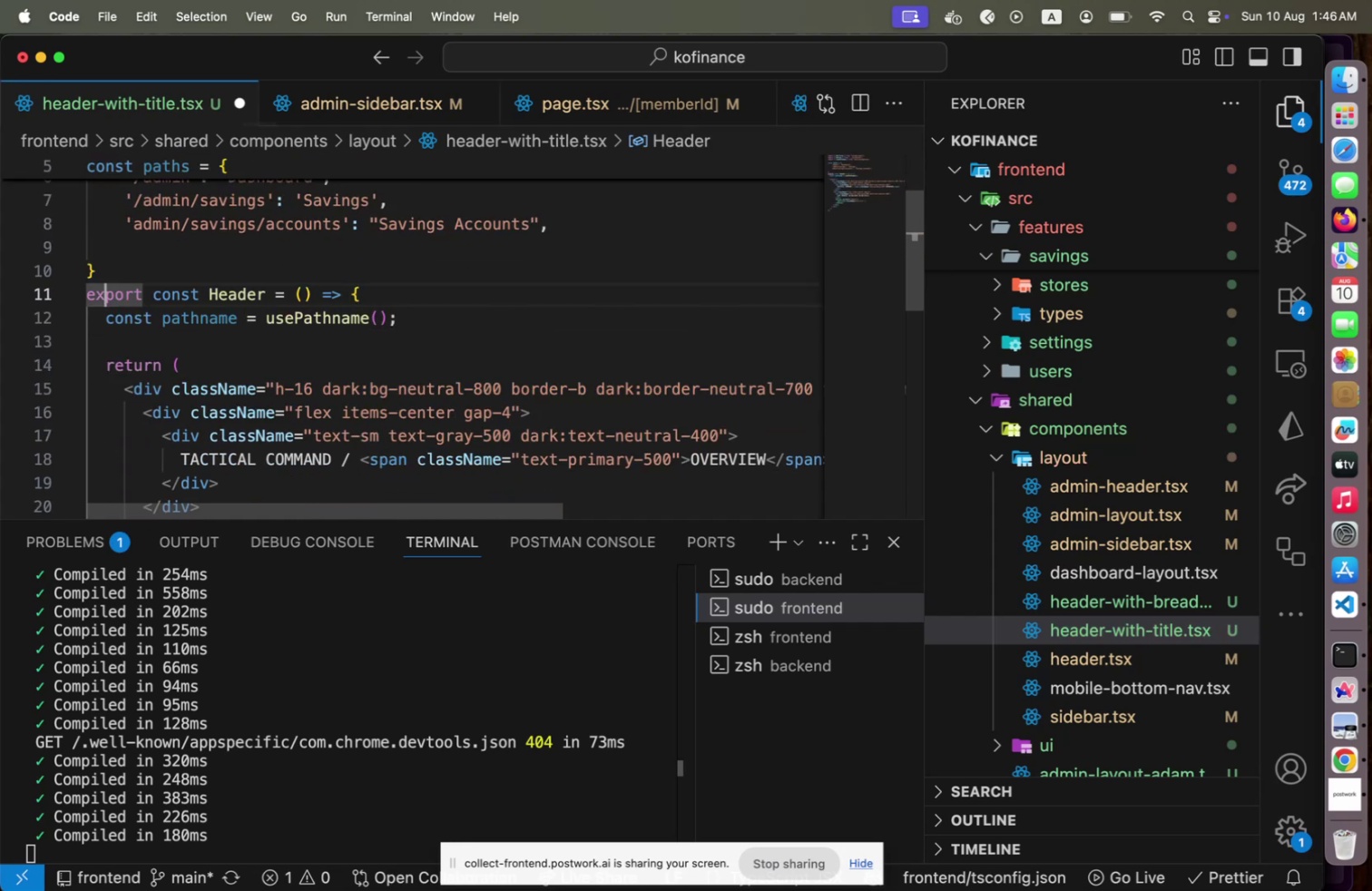 
key(ArrowUp)
 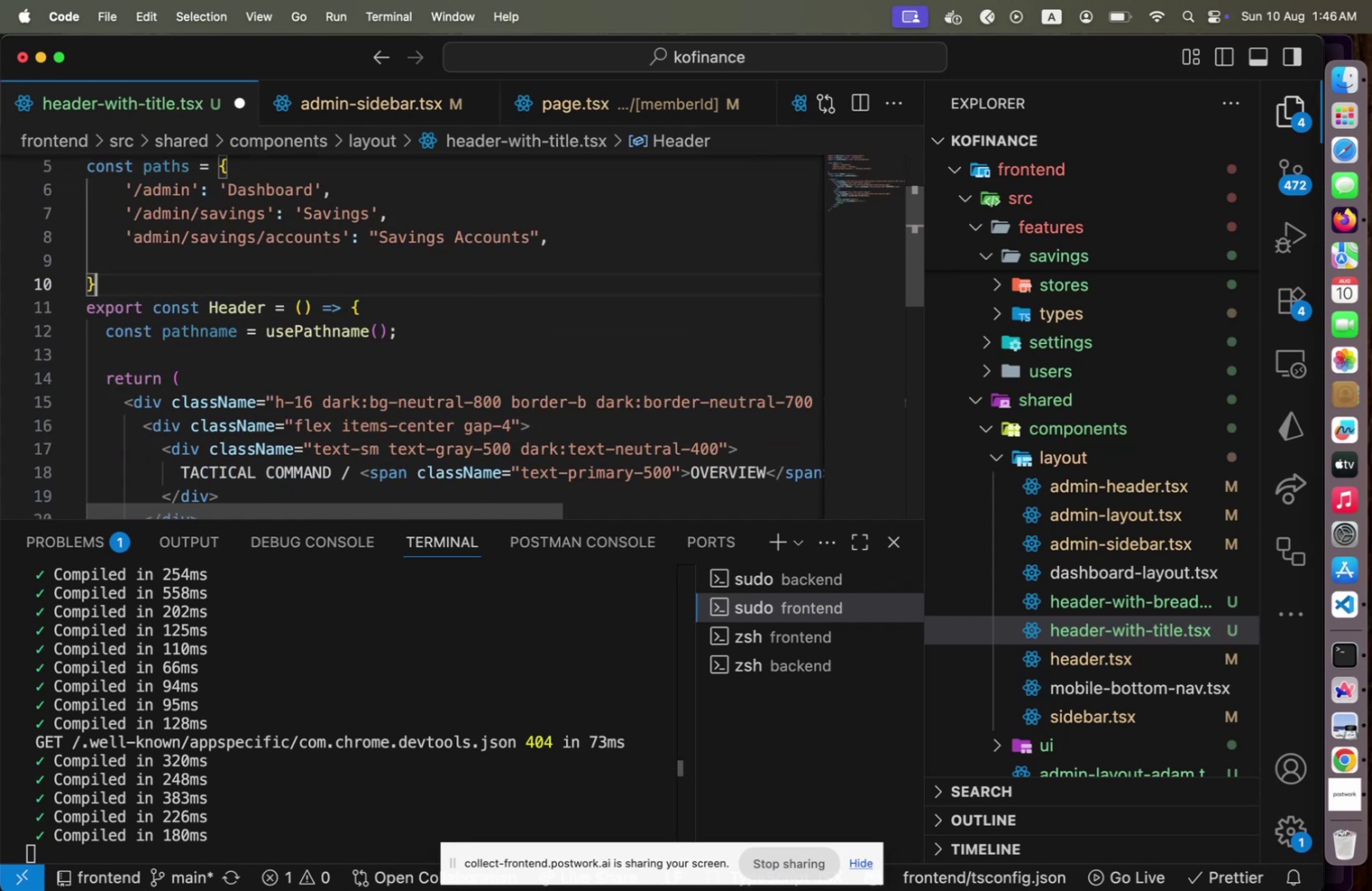 
key(ArrowUp)
 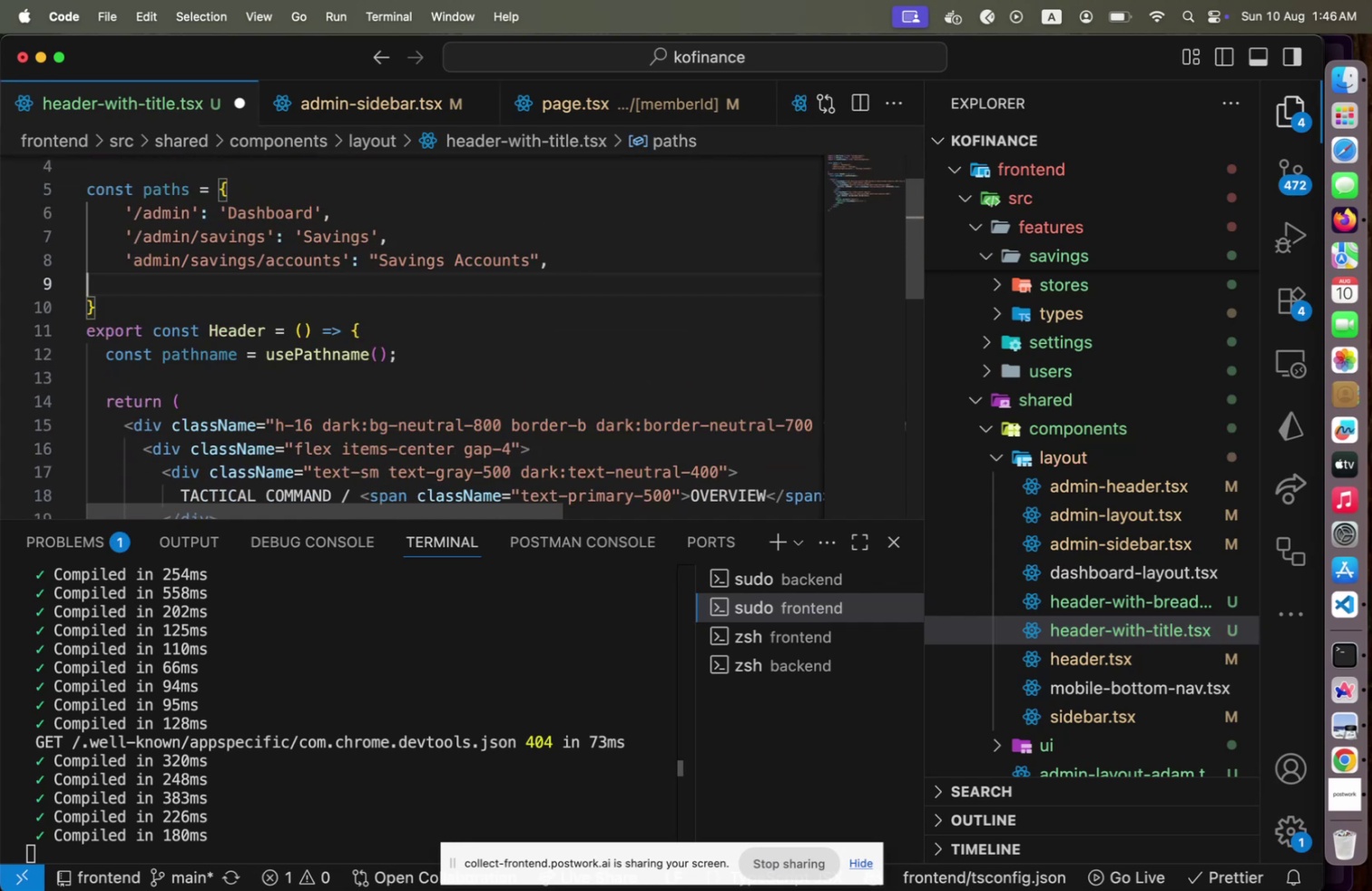 
key(ArrowUp)
 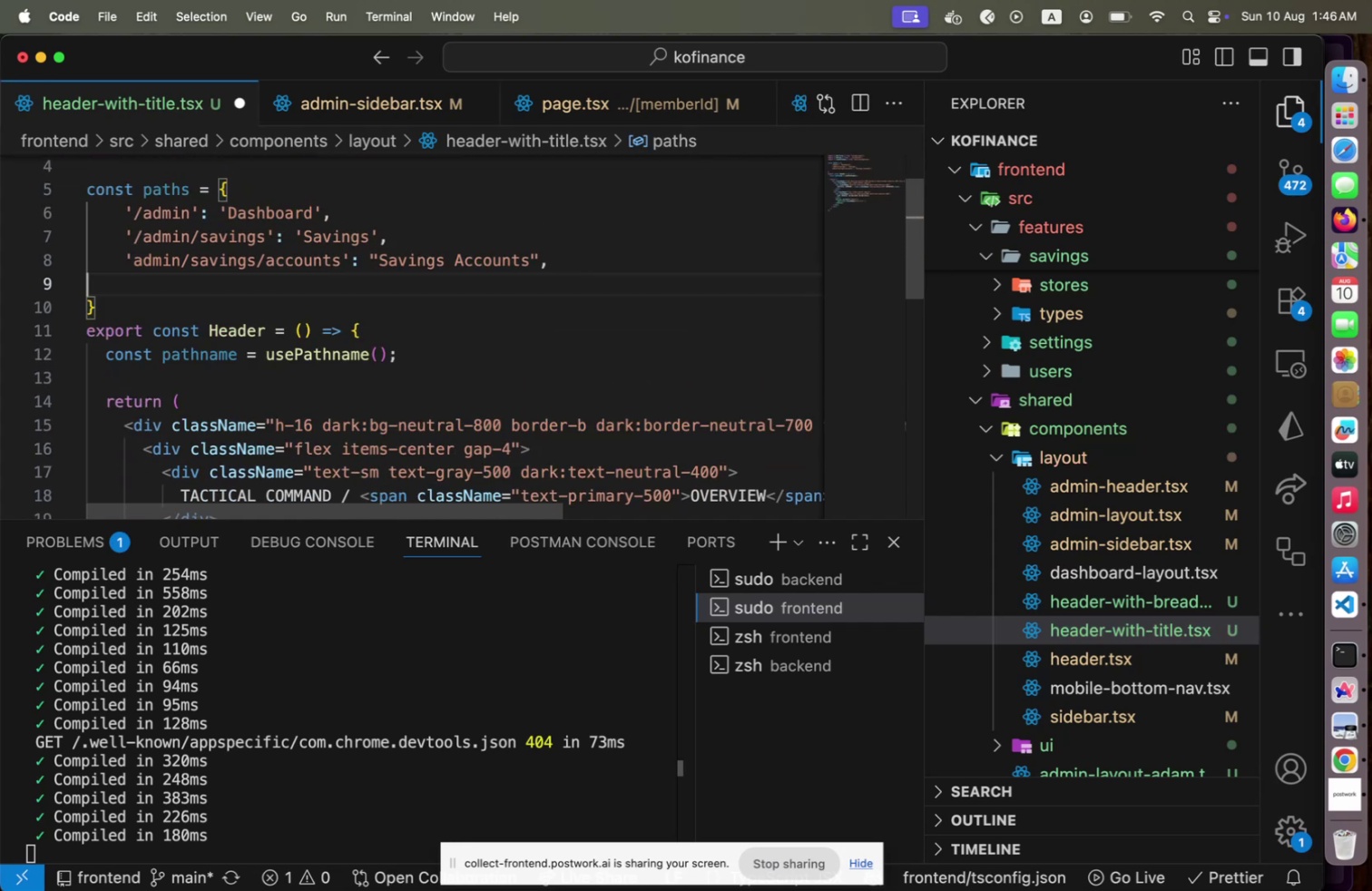 
key(ArrowUp)
 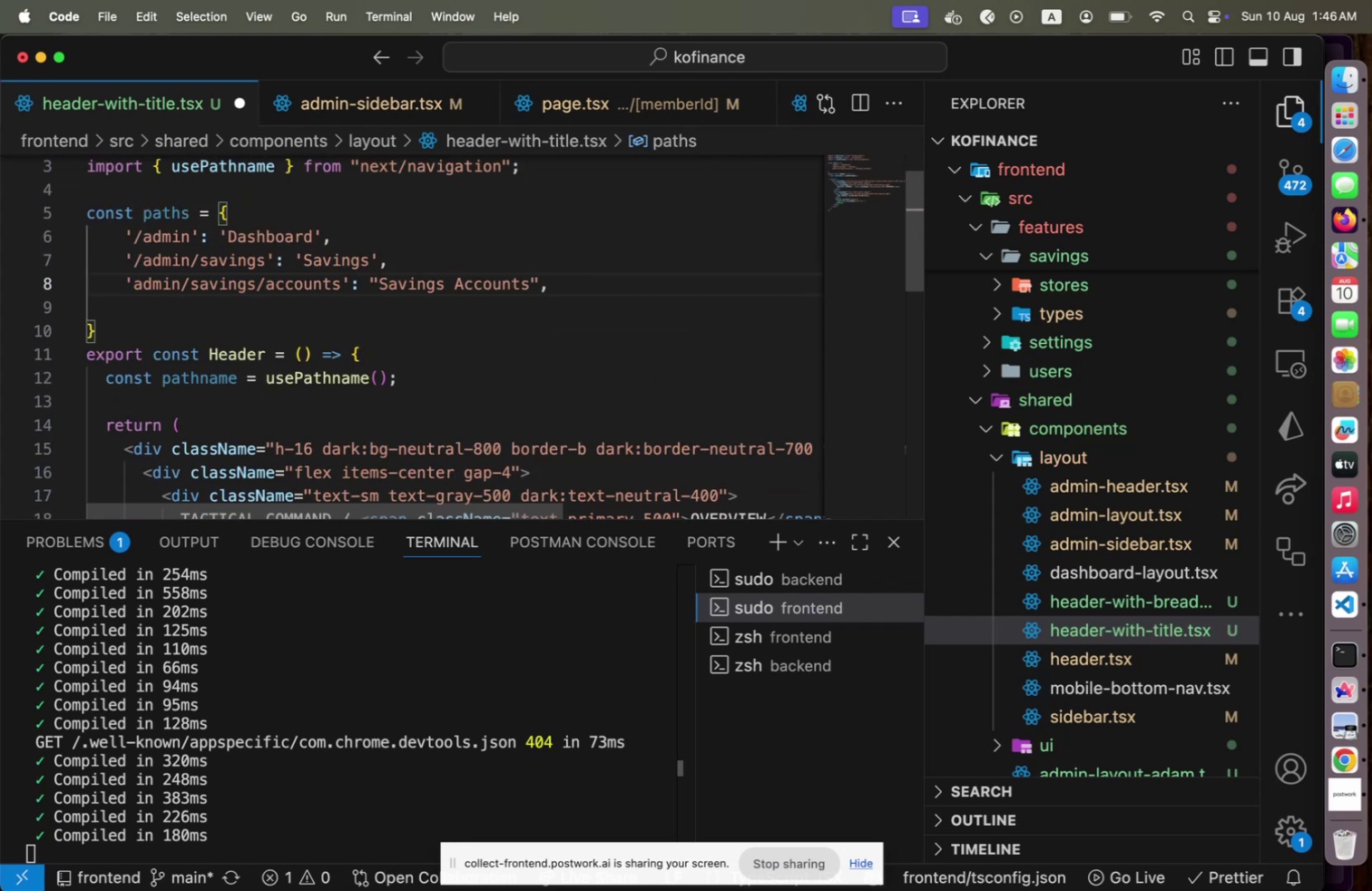 
key(ArrowDown)
 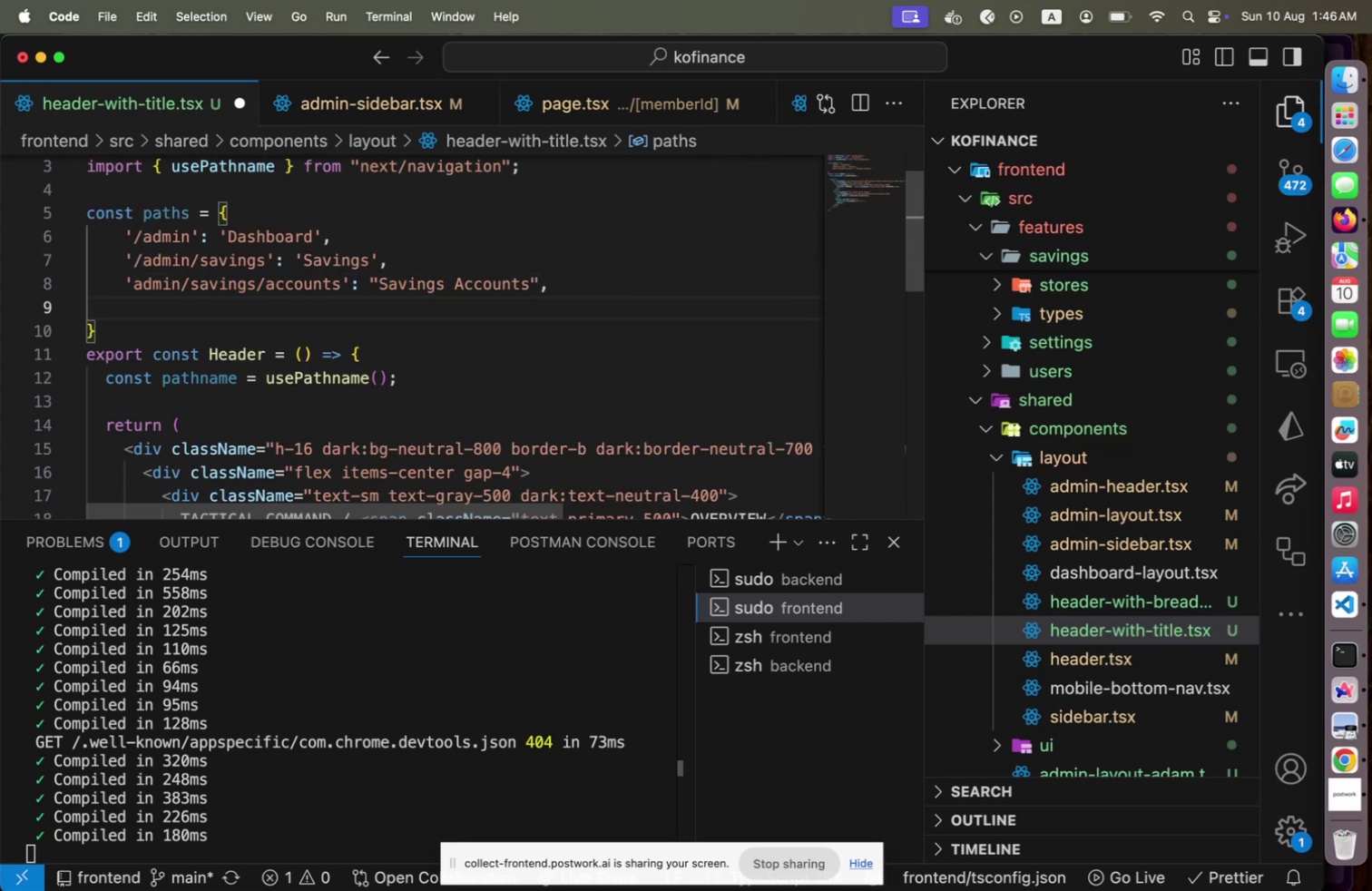 
key(Tab)
 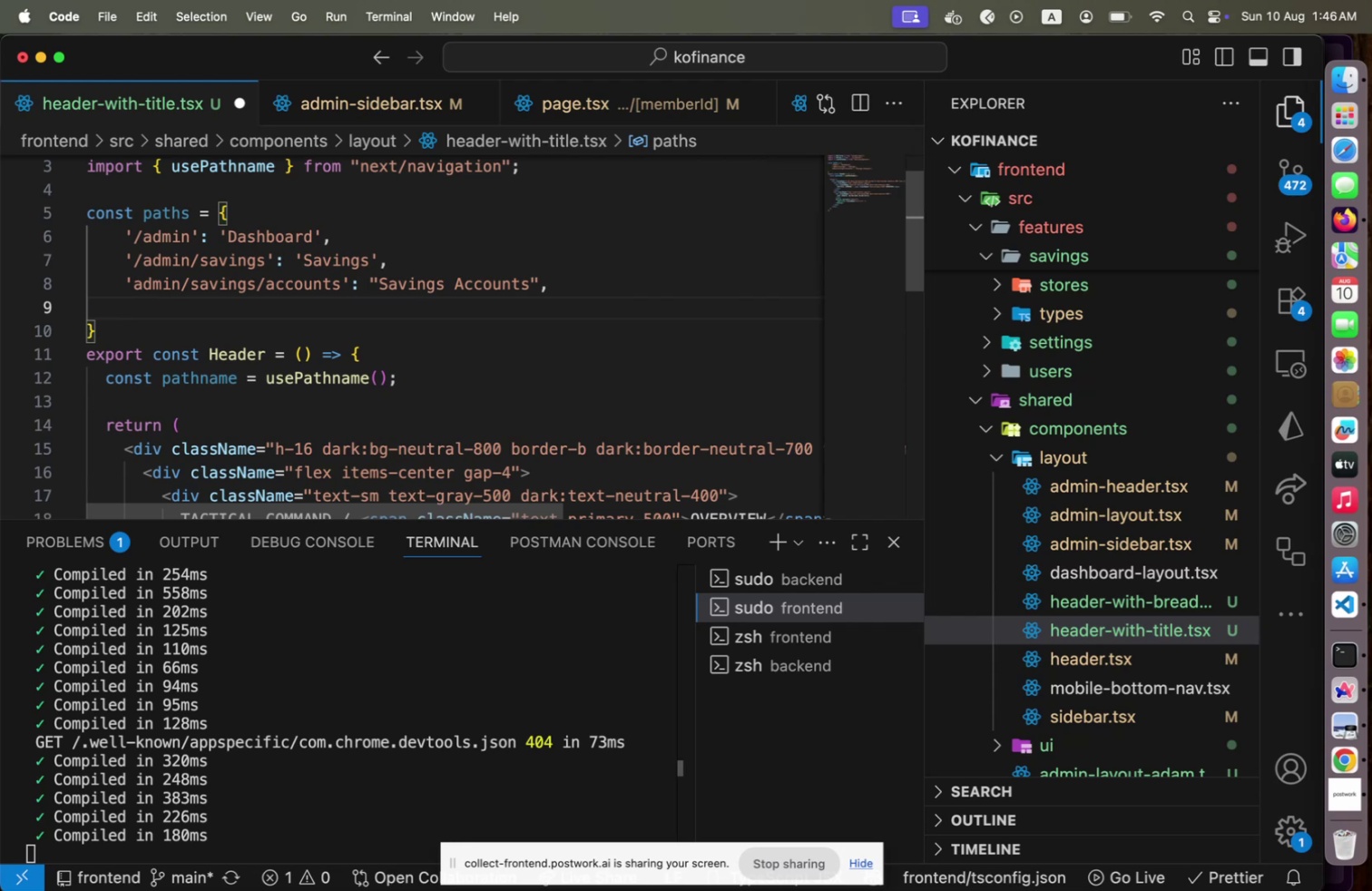 
wait(12.57)
 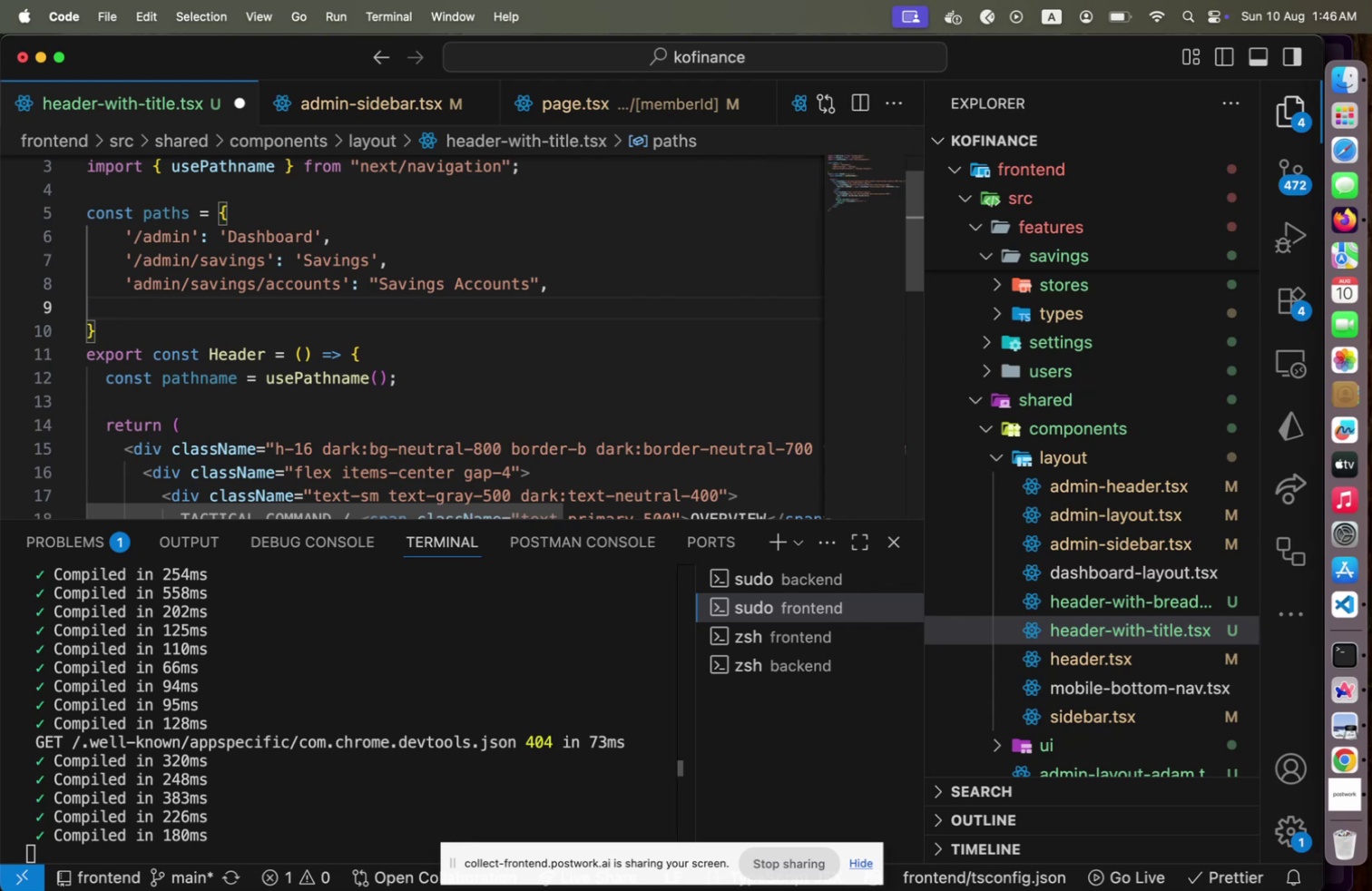 
key(ArrowUp)
 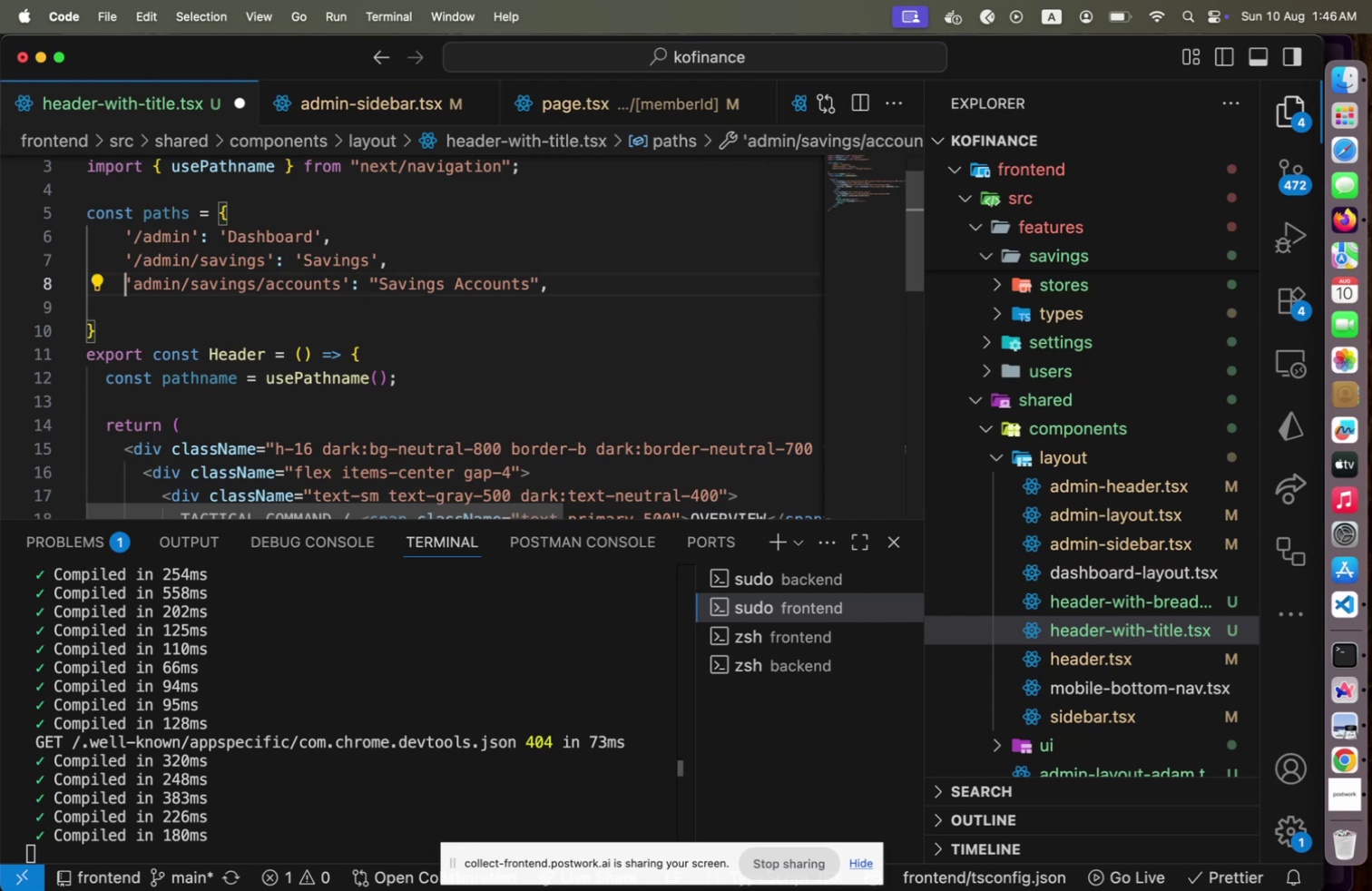 
key(ArrowRight)
 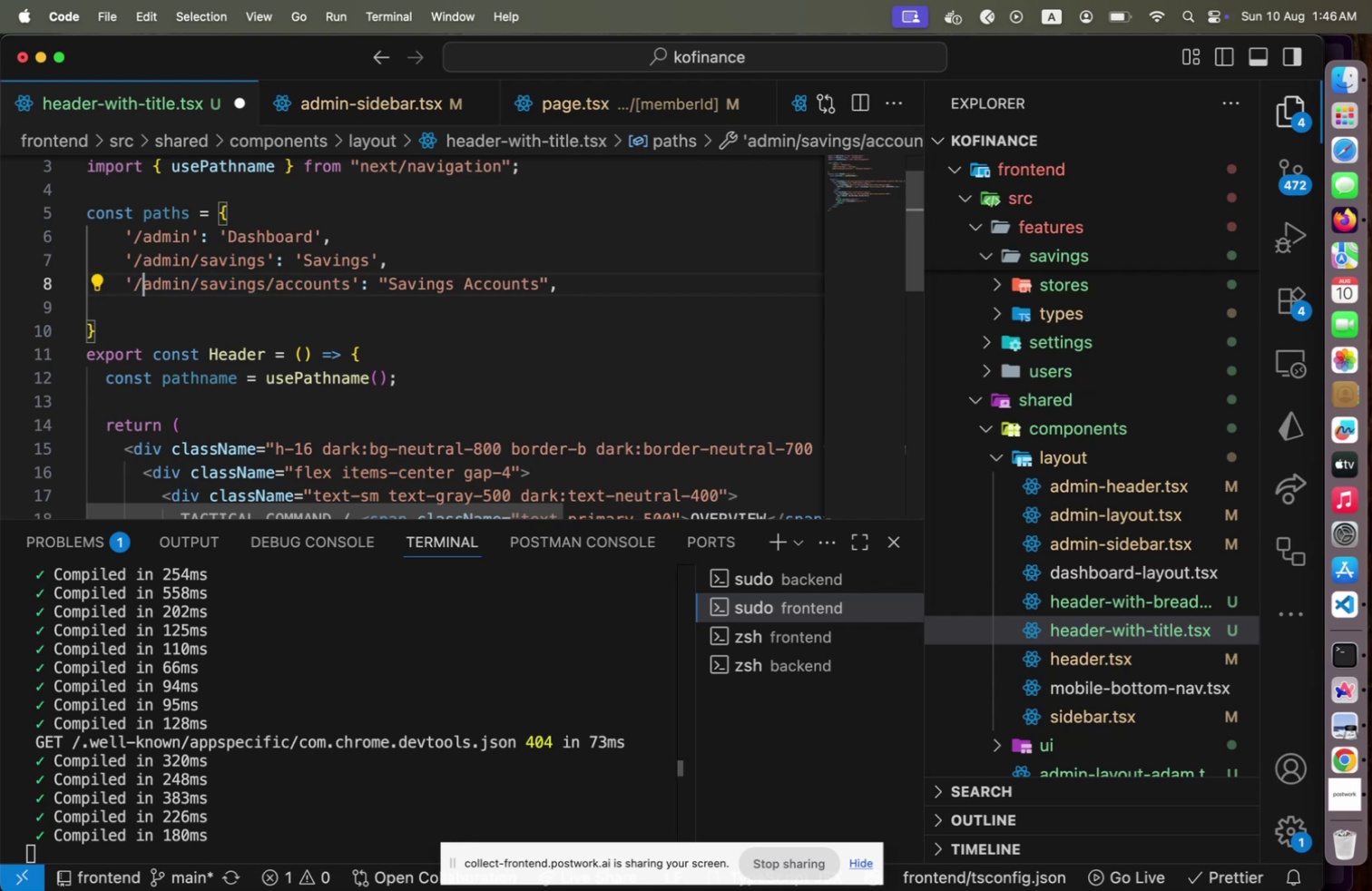 
key(Slash)
 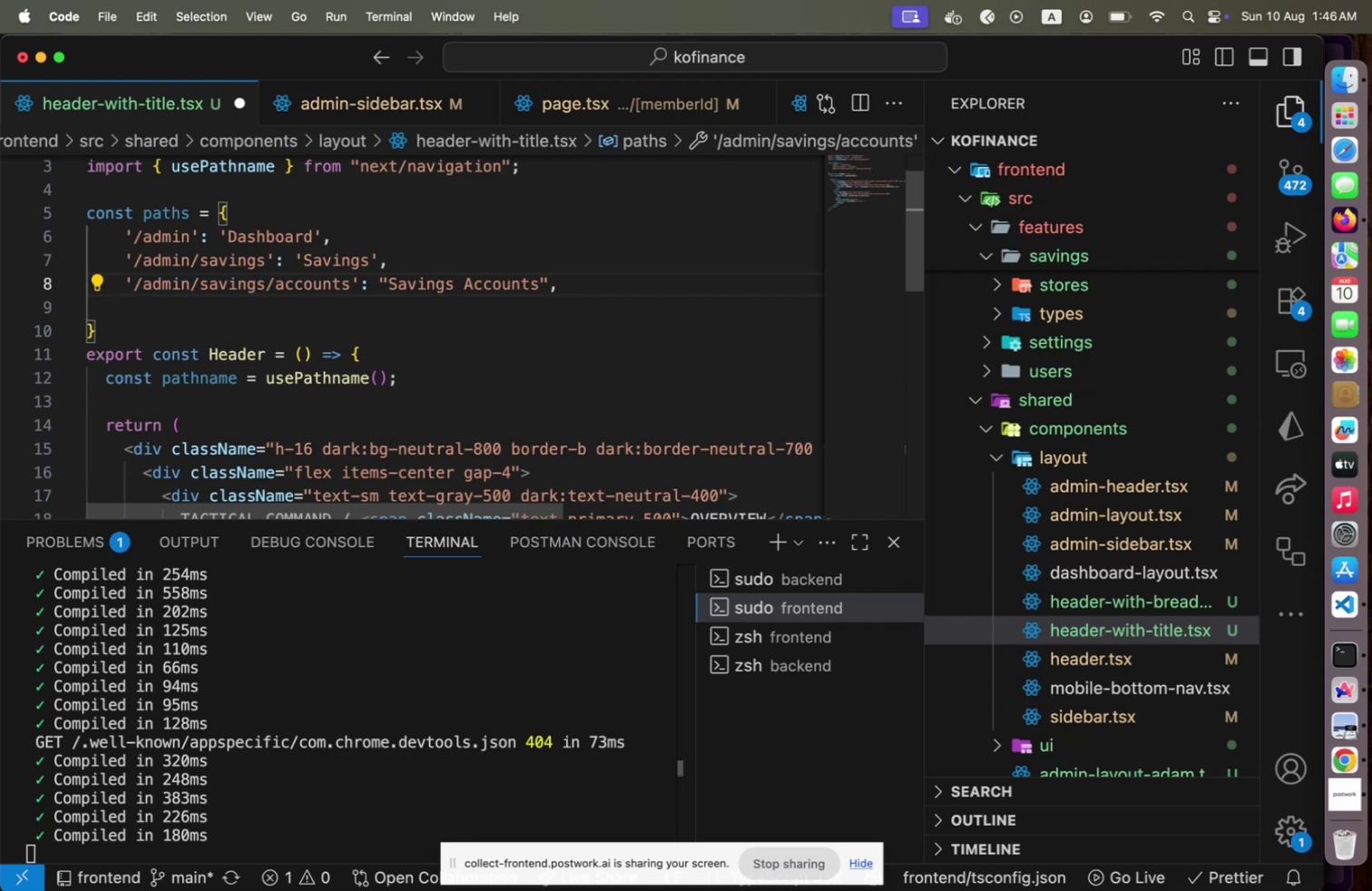 
key(ArrowDown)
 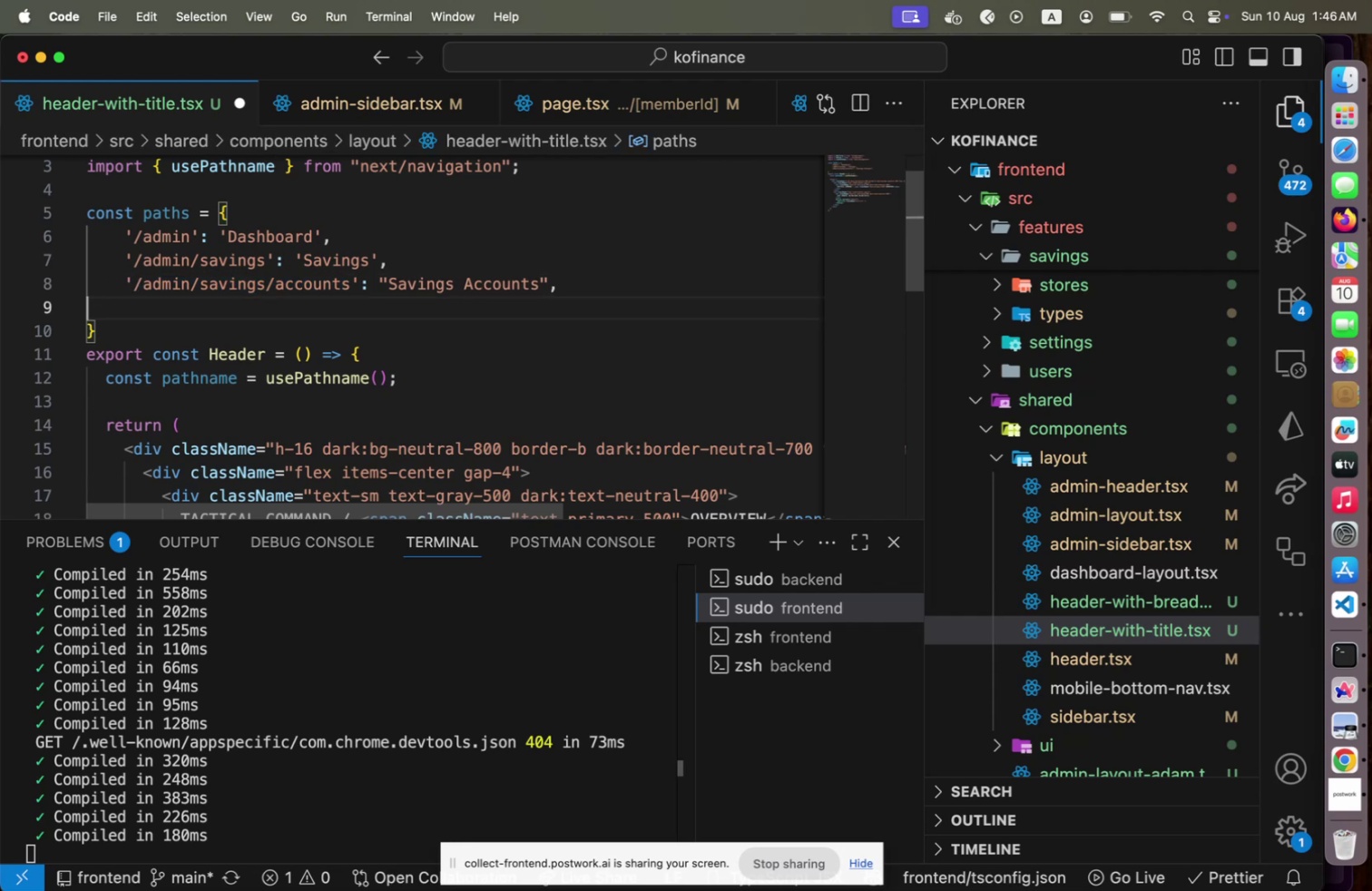 
wait(13.35)
 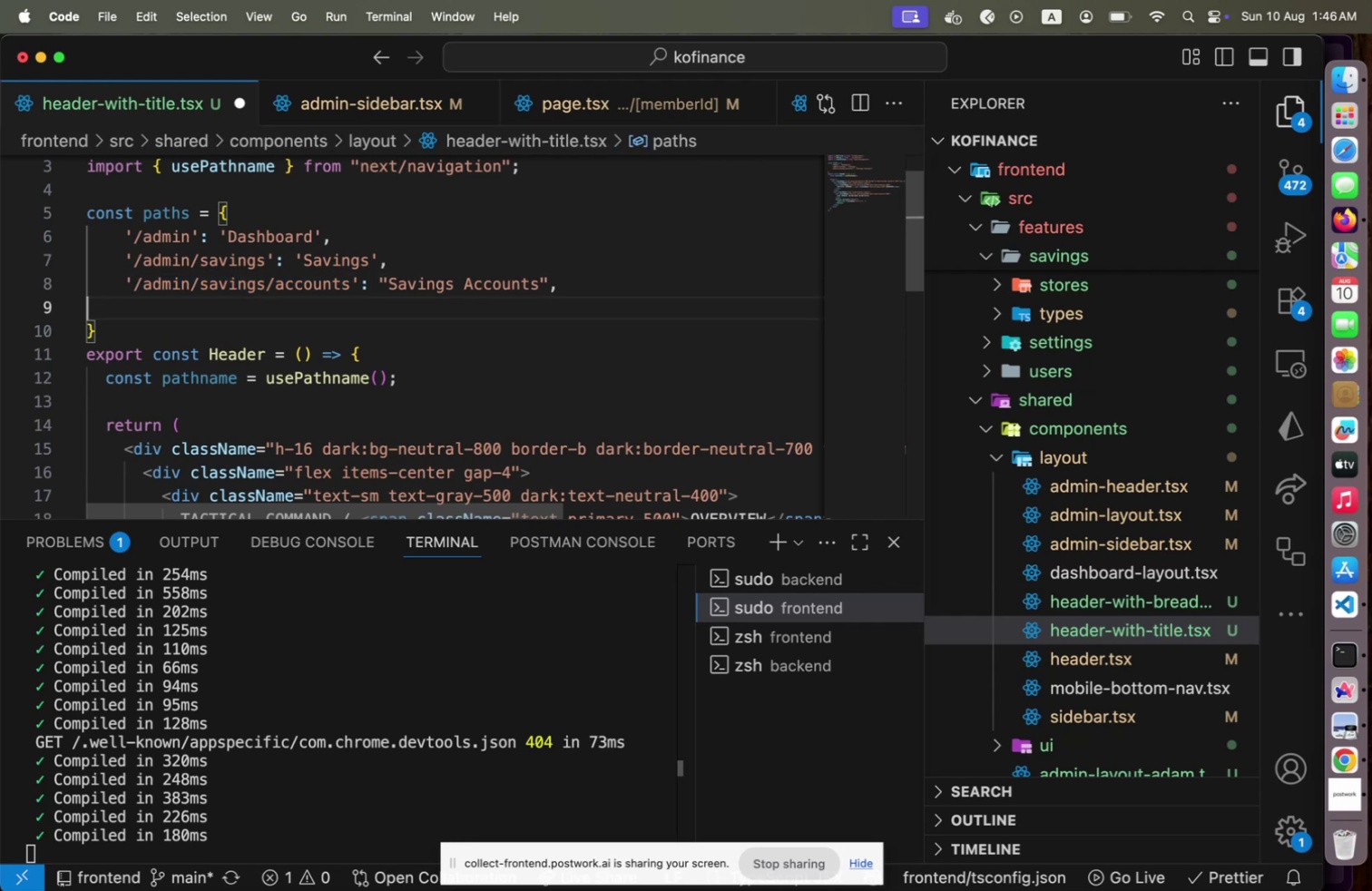 
scroll: coordinate [1131, 566], scroll_direction: down, amount: 2.0
 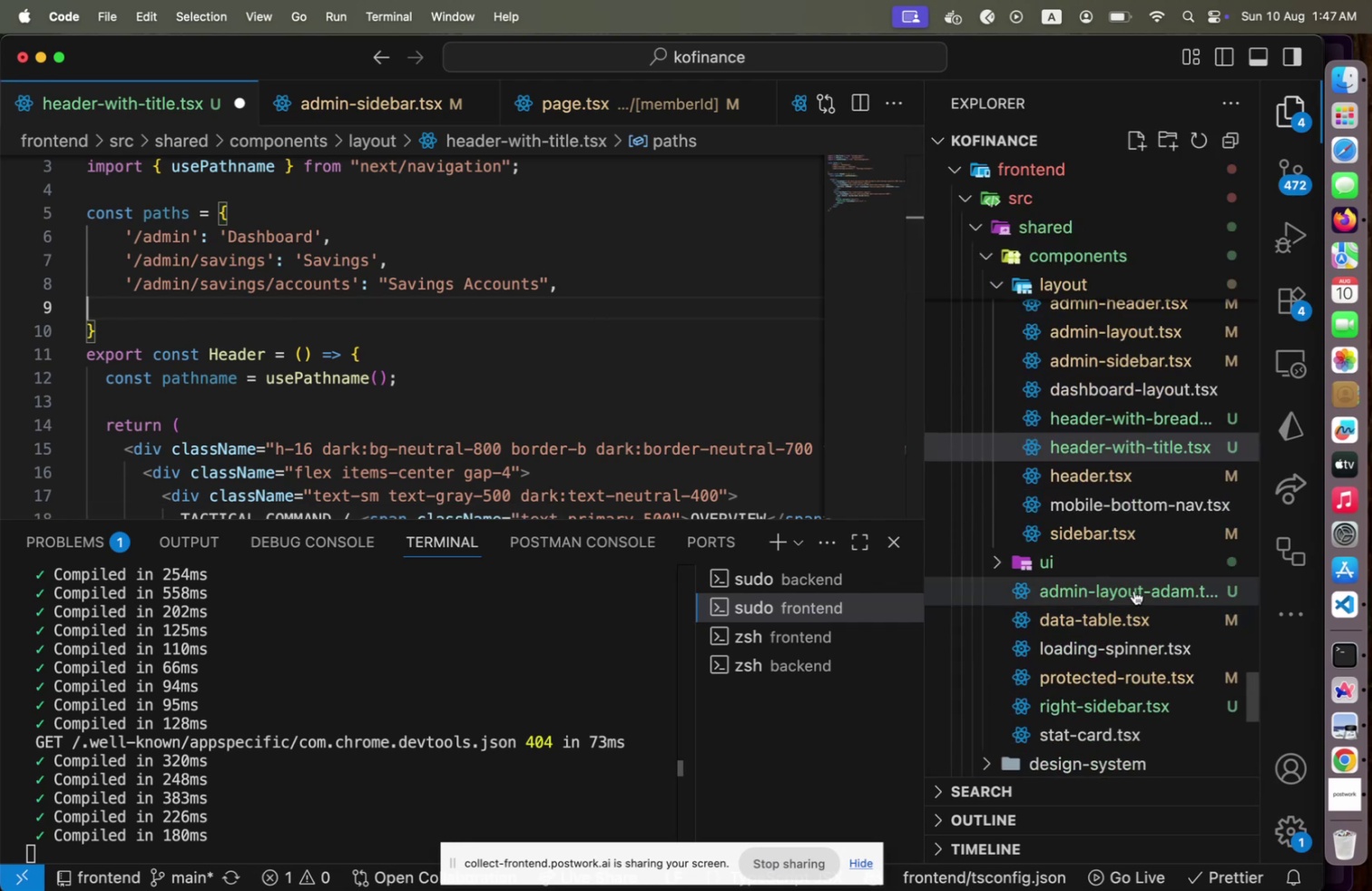 
left_click([1134, 590])
 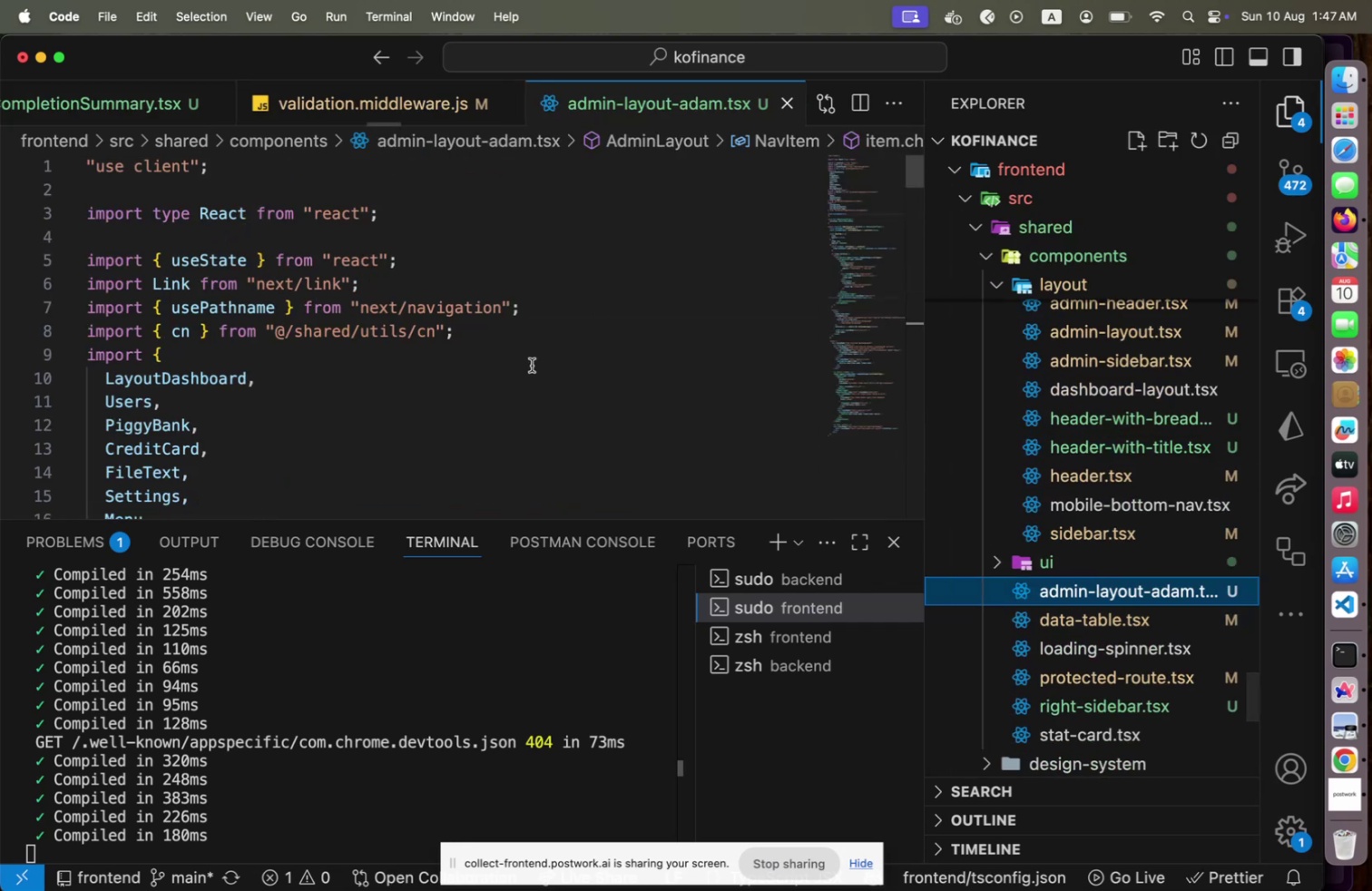 
scroll: coordinate [532, 365], scroll_direction: down, amount: 19.0
 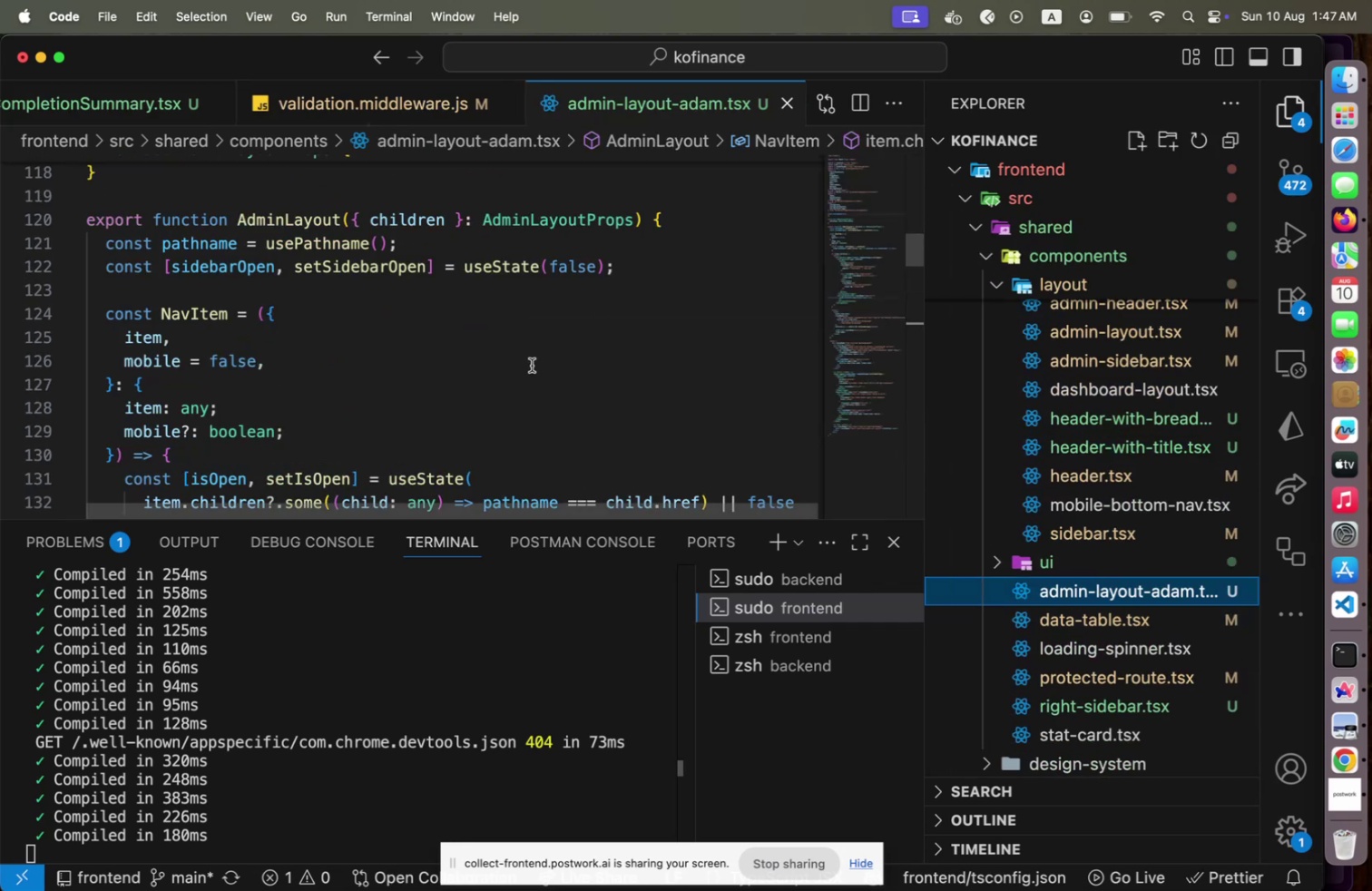 
scroll: coordinate [532, 368], scroll_direction: up, amount: 3.0
 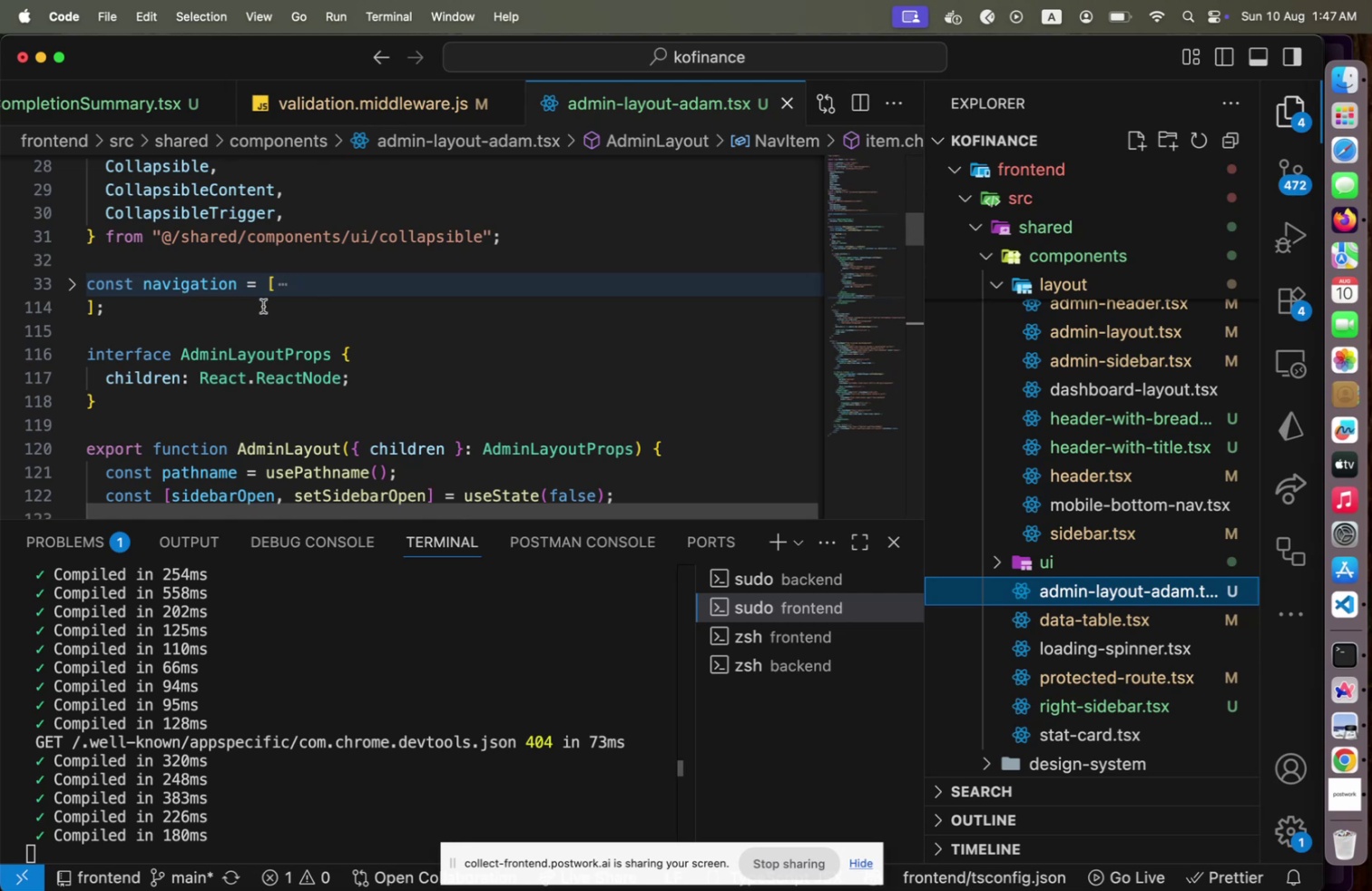 
scroll: coordinate [611, 477], scroll_direction: down, amount: 34.0
 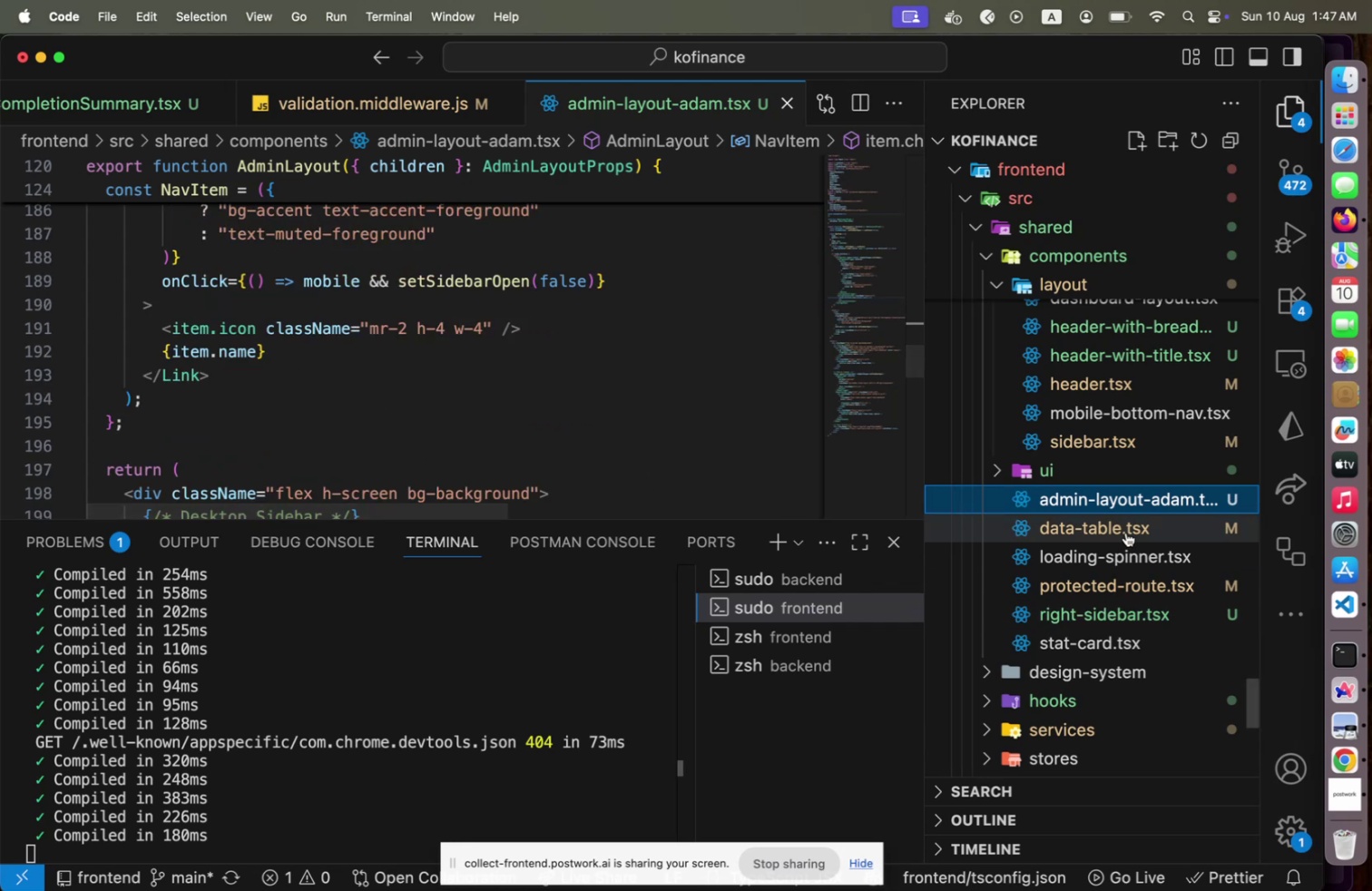 
left_click([1357, 744])
 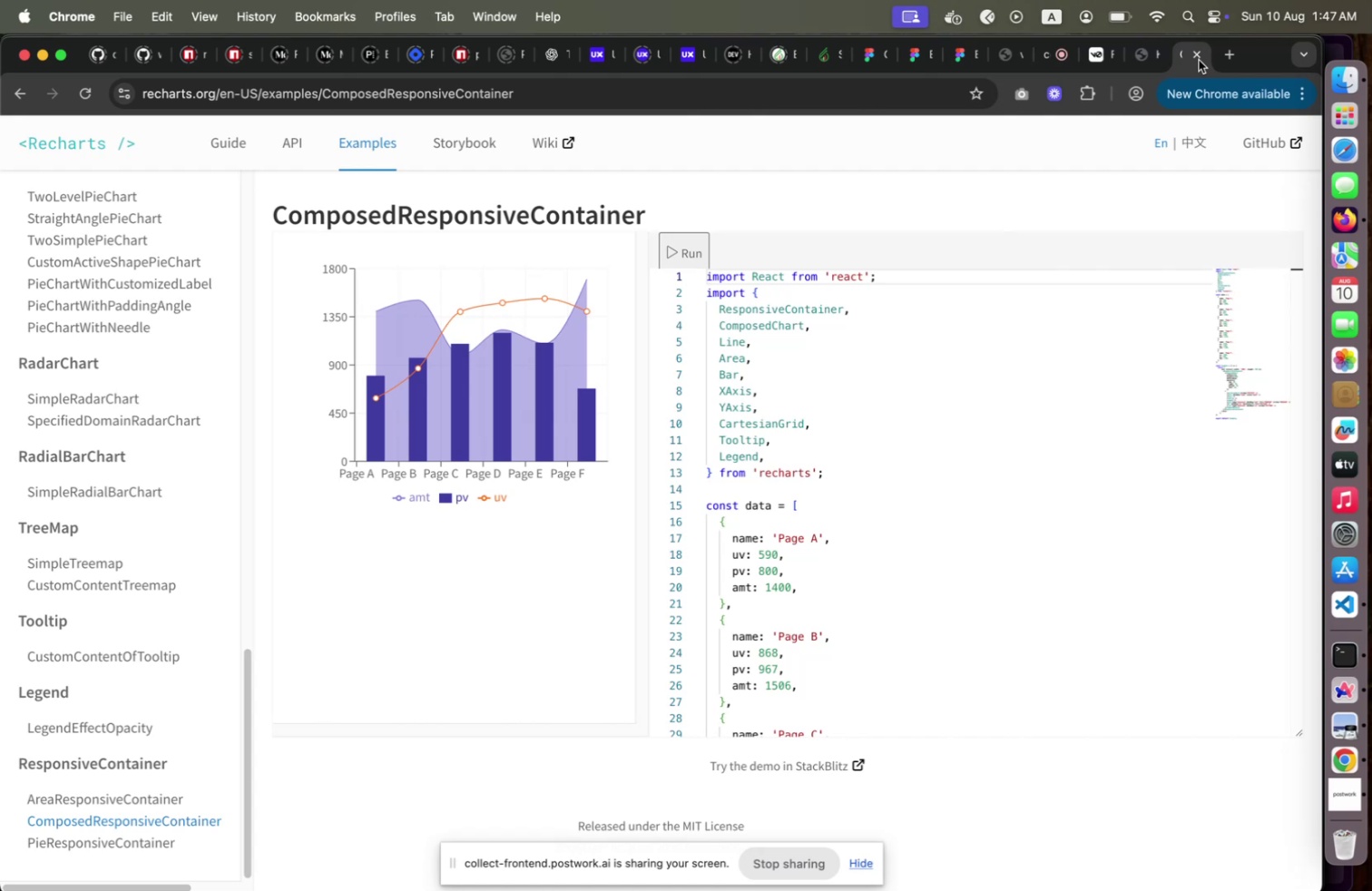 
wait(14.29)
 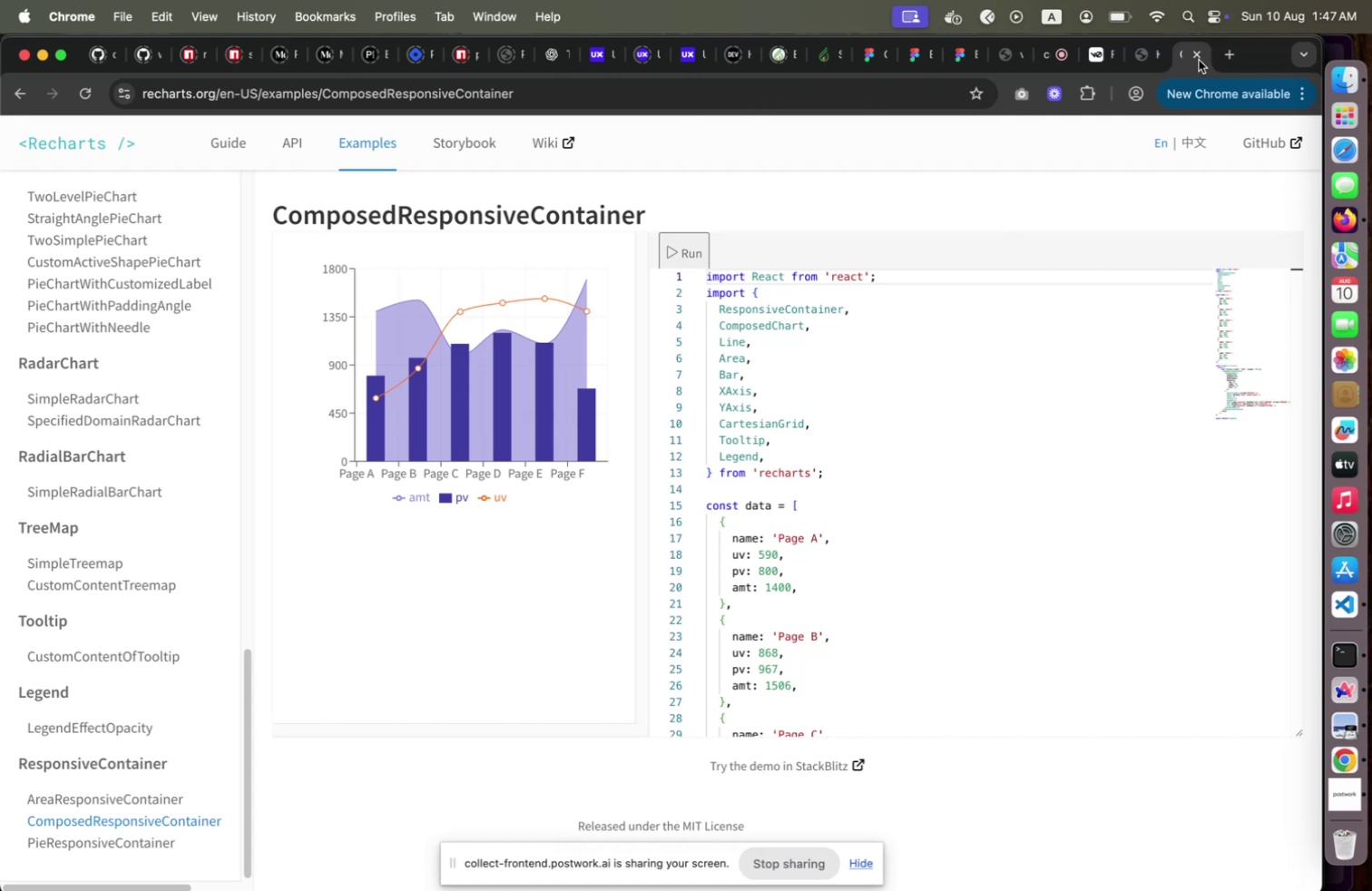 
left_click([1351, 597])
 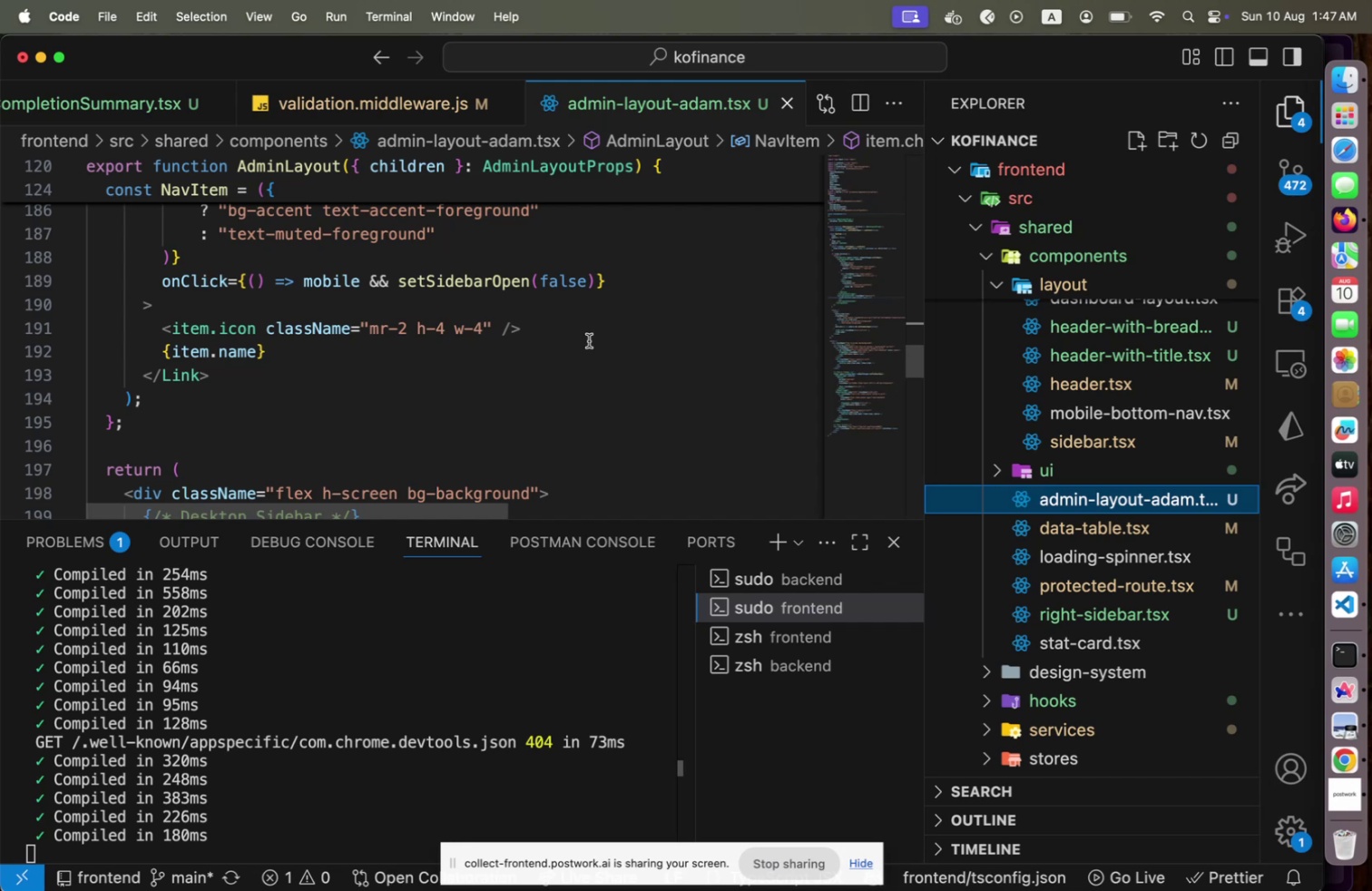 
scroll: coordinate [590, 343], scroll_direction: up, amount: 23.0
 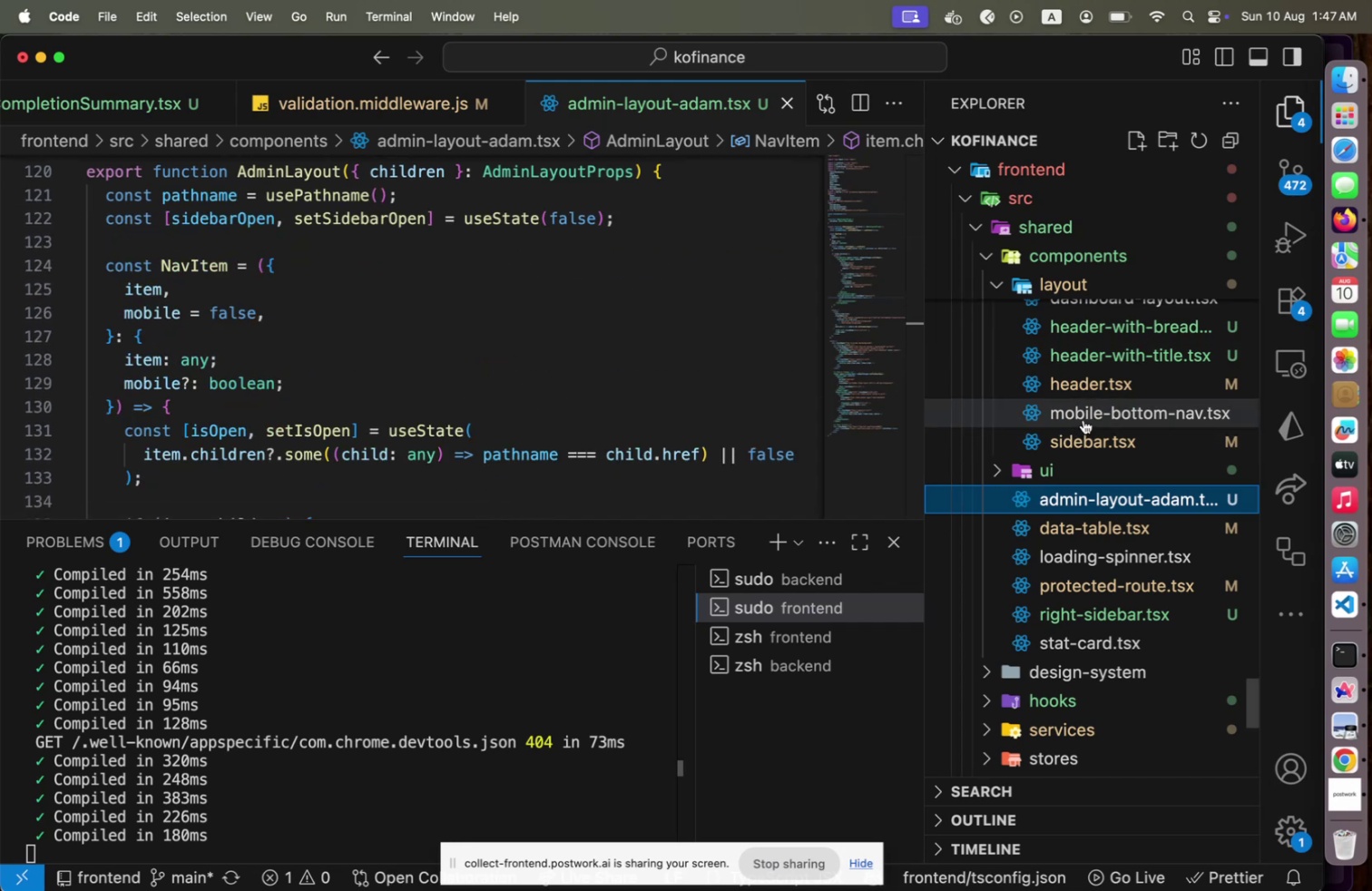 
left_click([1083, 418])
 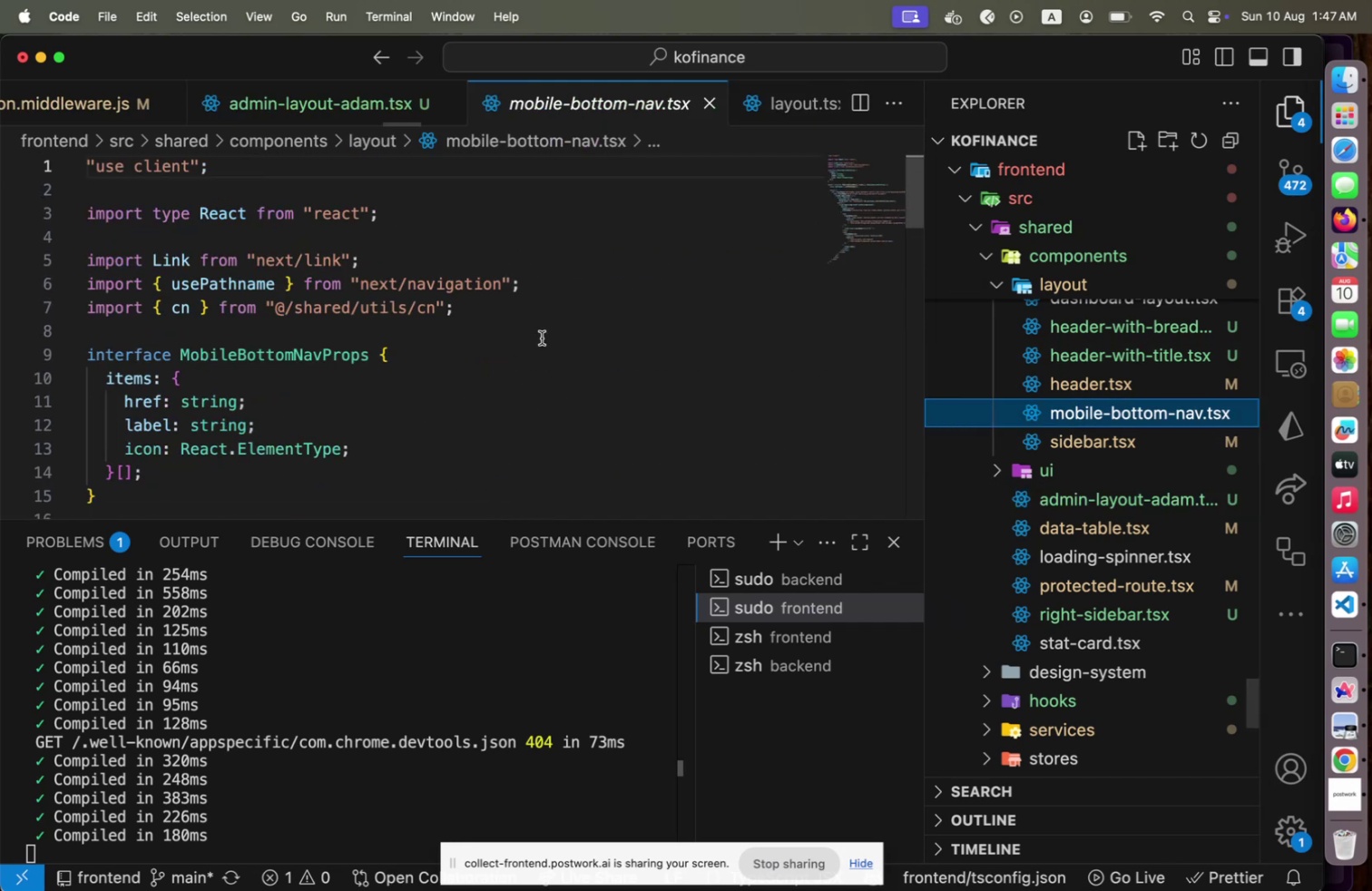 
scroll: coordinate [542, 338], scroll_direction: down, amount: 7.0
 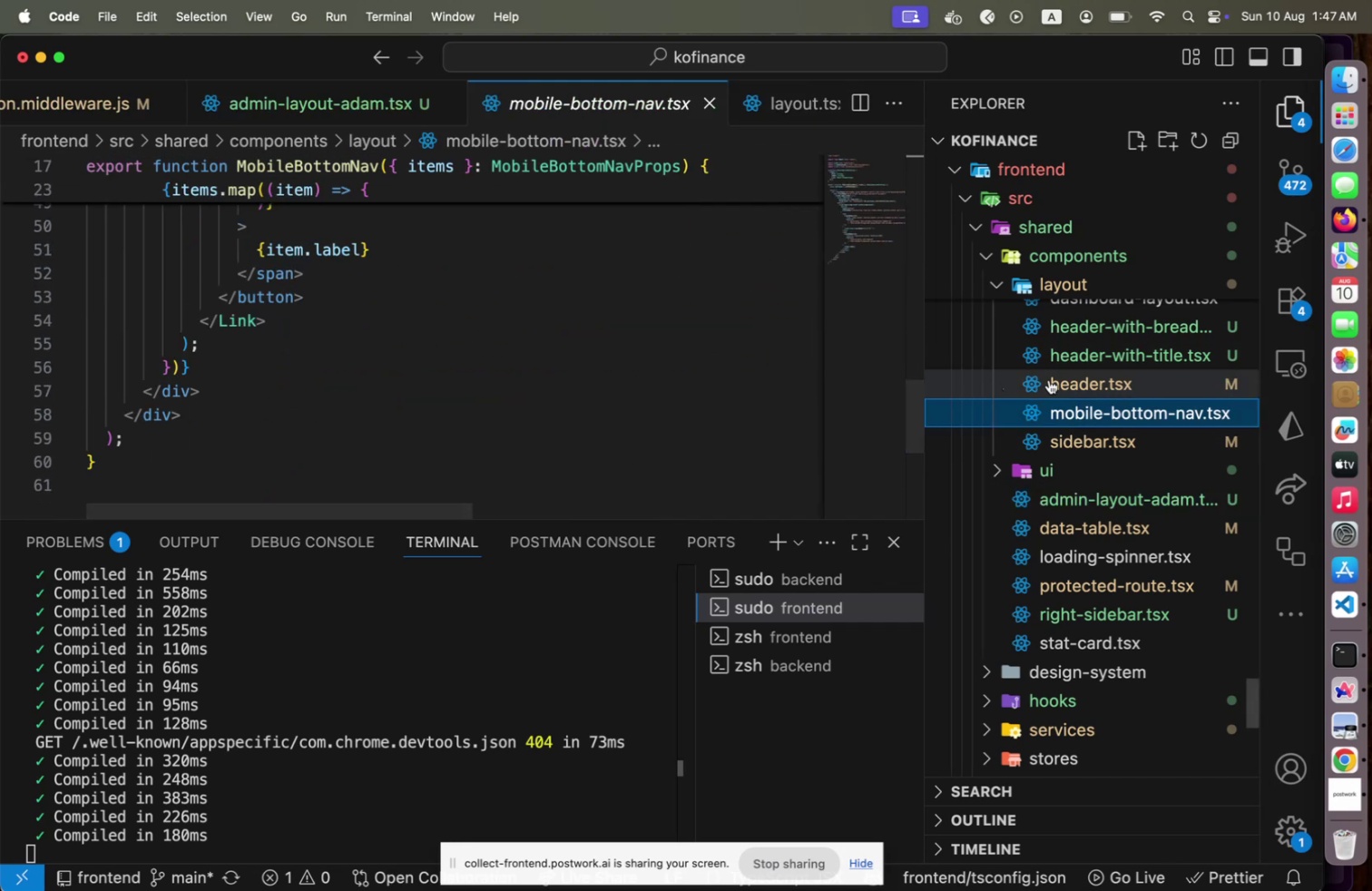 
left_click([1049, 379])
 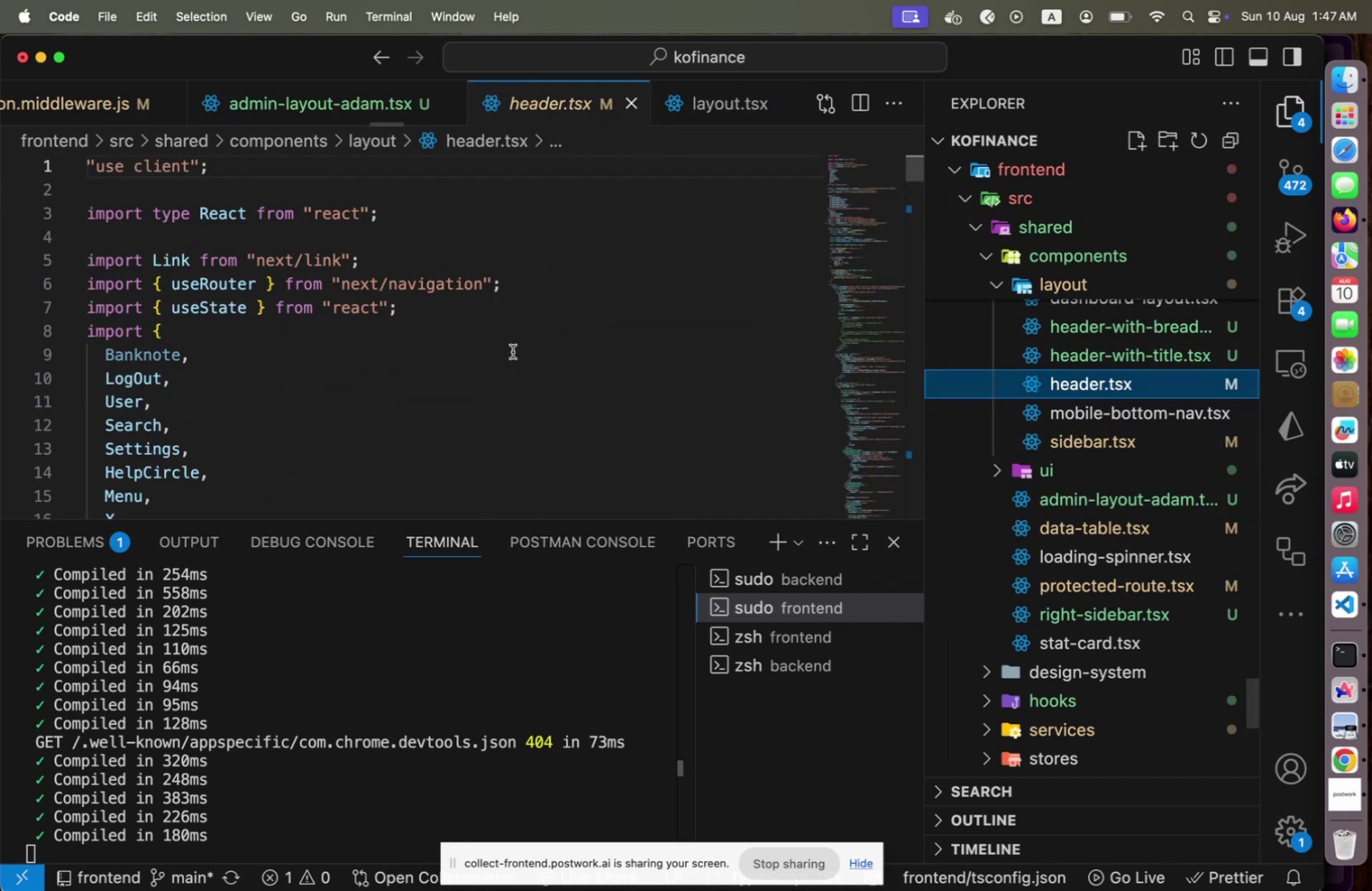 
scroll: coordinate [513, 350], scroll_direction: down, amount: 45.0
 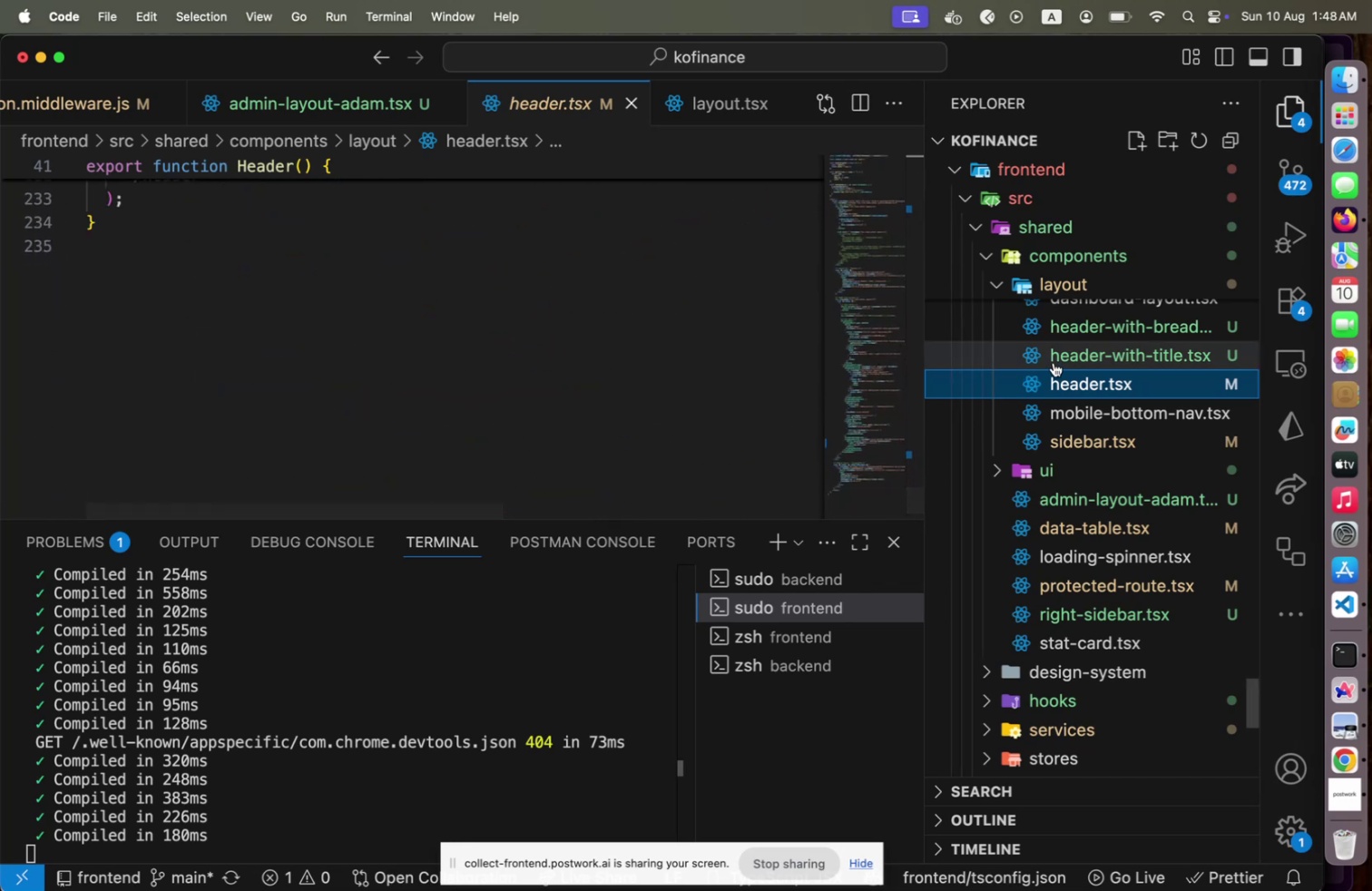 
scroll: coordinate [605, 357], scroll_direction: up, amount: 25.0
 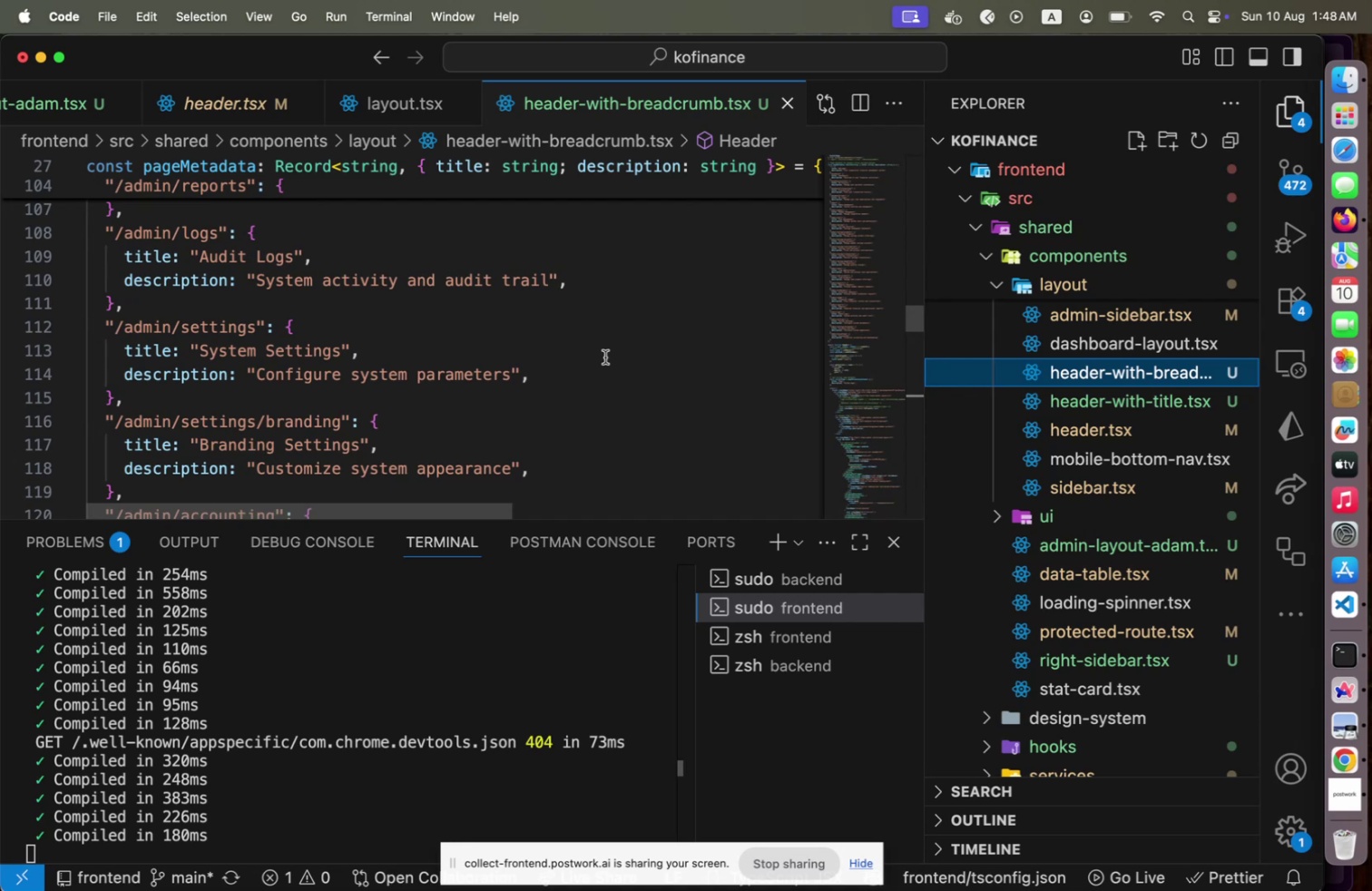 
scroll: coordinate [605, 357], scroll_direction: down, amount: 14.0
 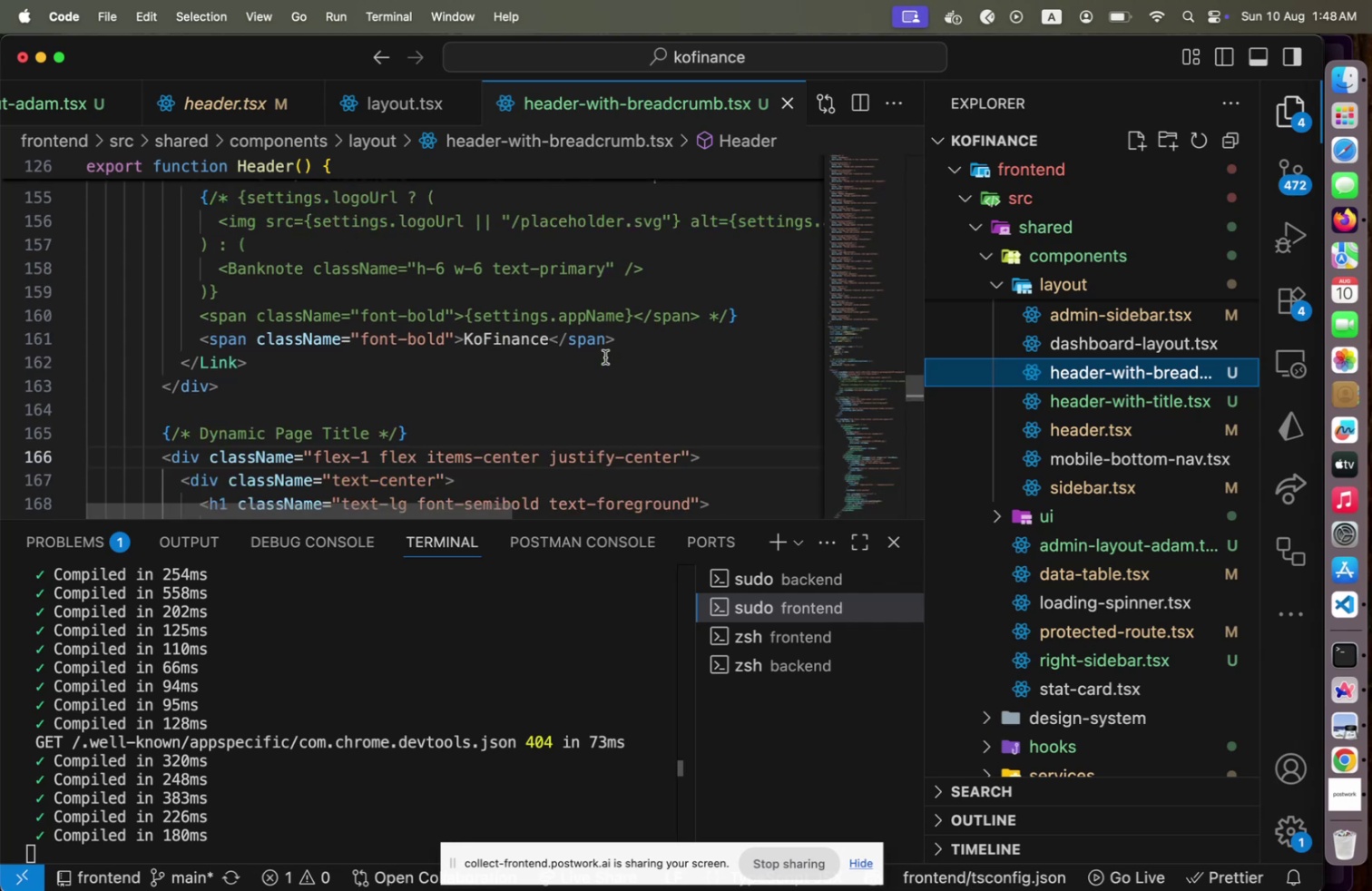 
scroll: coordinate [605, 357], scroll_direction: up, amount: 2.0
 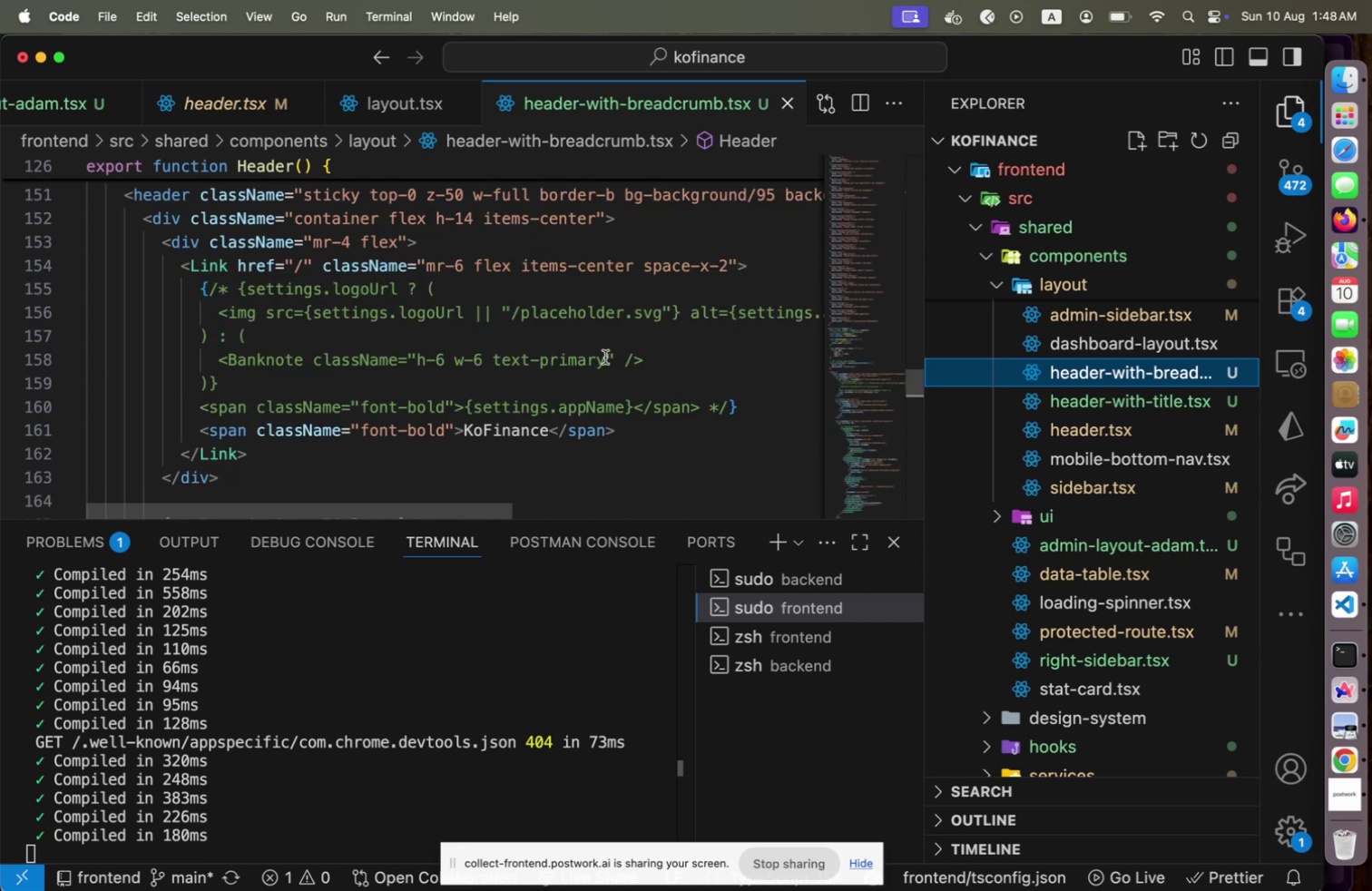 
scroll: coordinate [605, 357], scroll_direction: down, amount: 10.0
 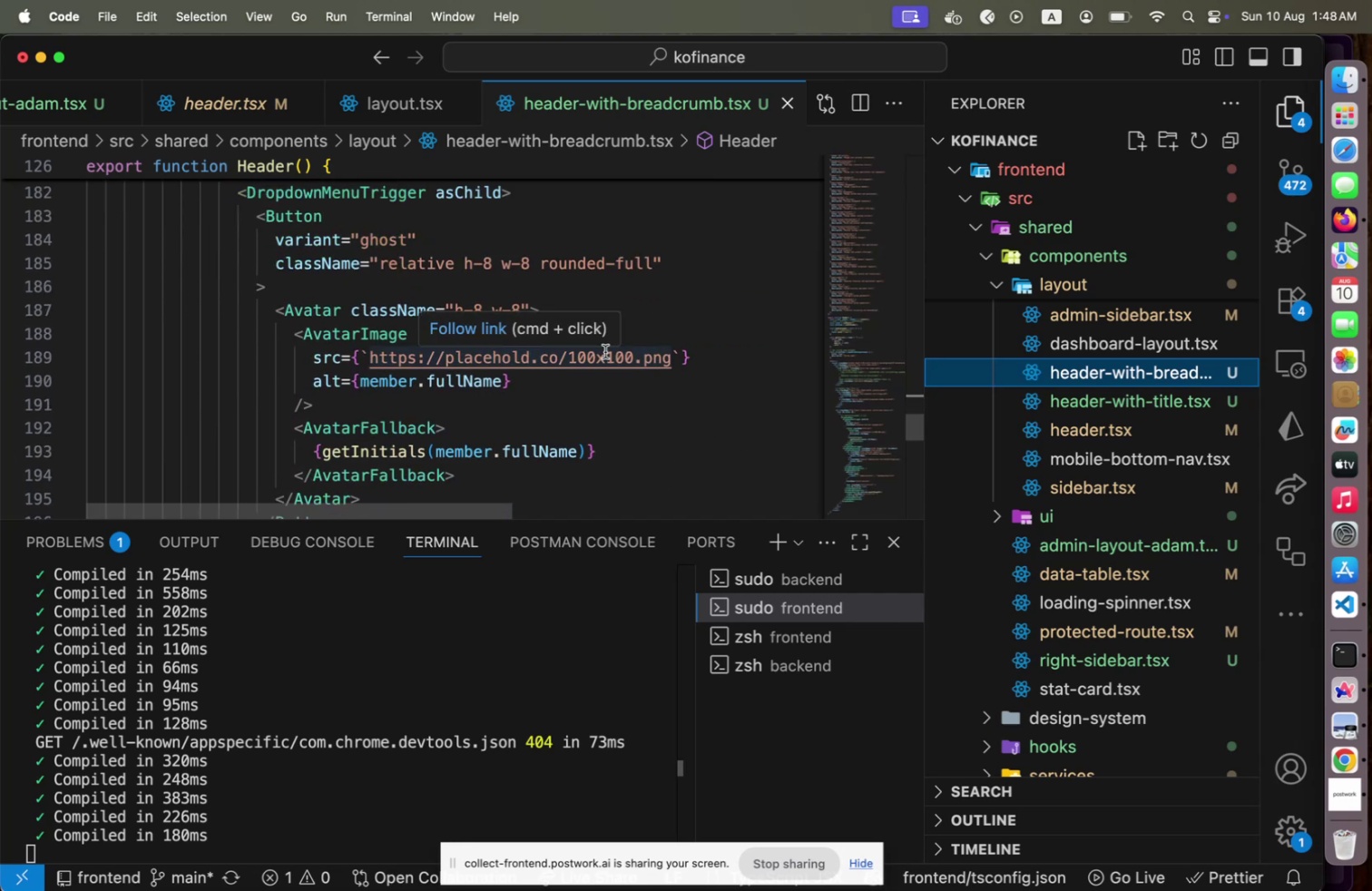 
key(Meta+CommandLeft)
 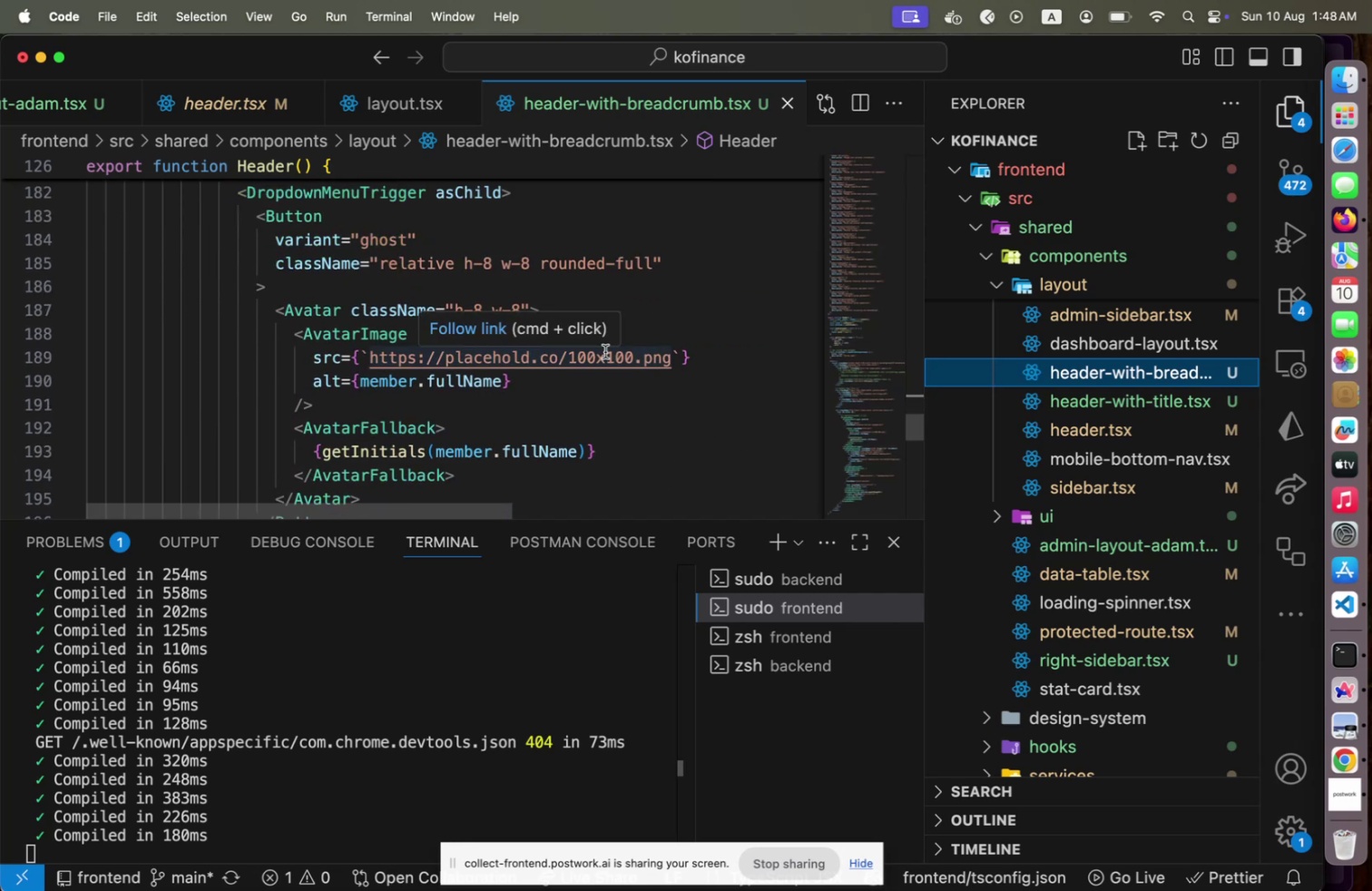 
key(Meta+Tab)
 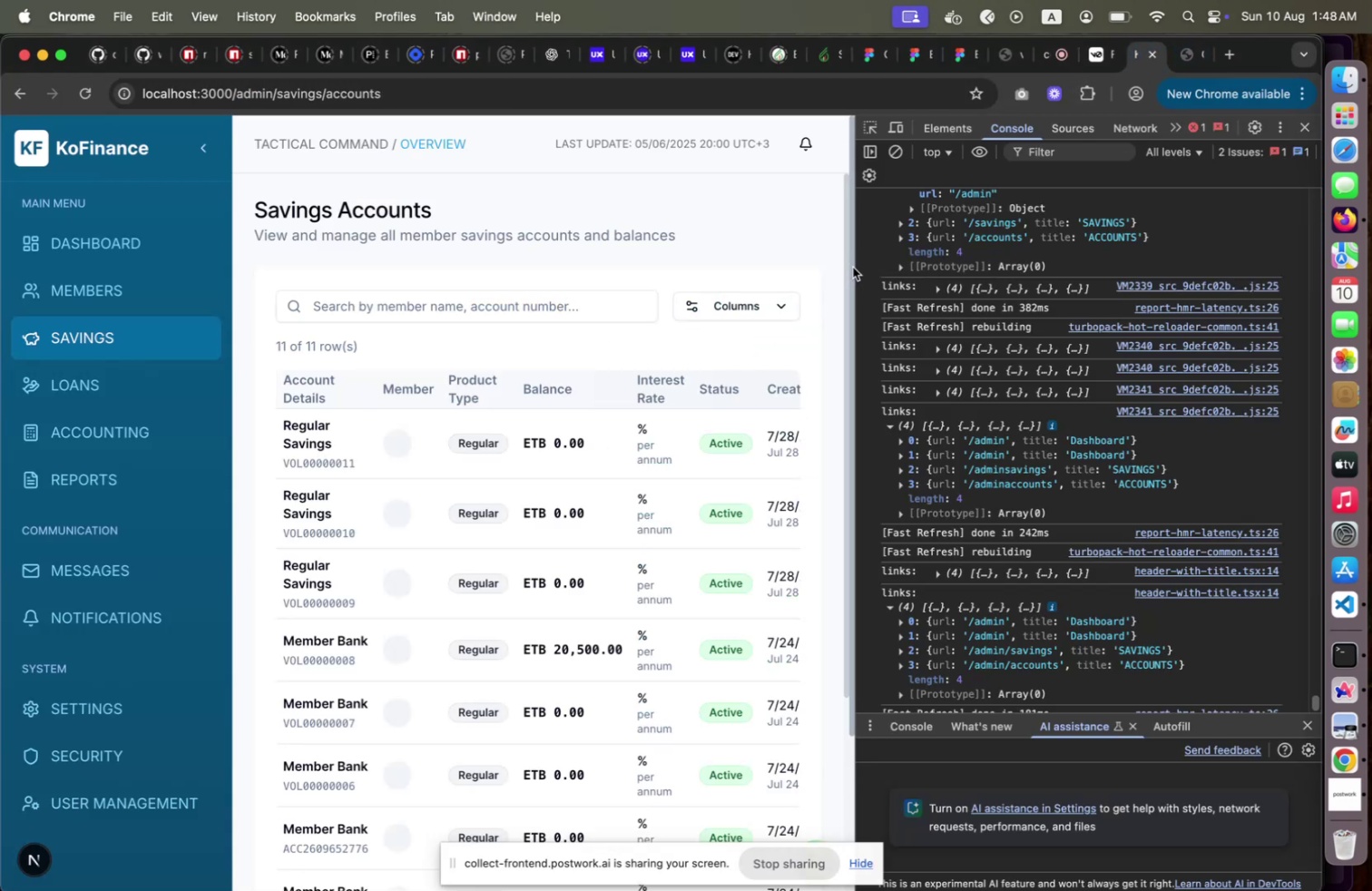 
wait(6.28)
 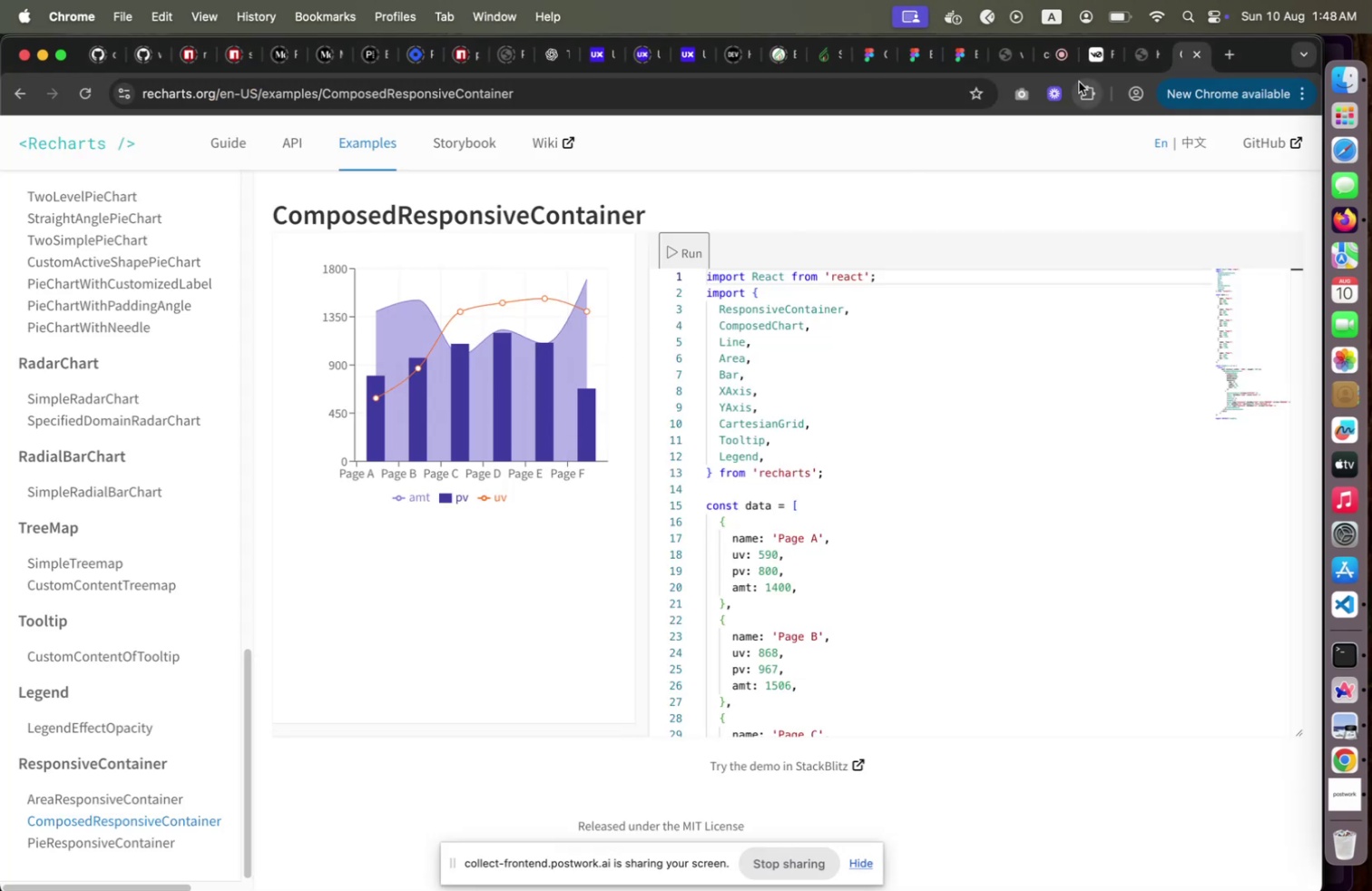 
left_click([896, 155])
 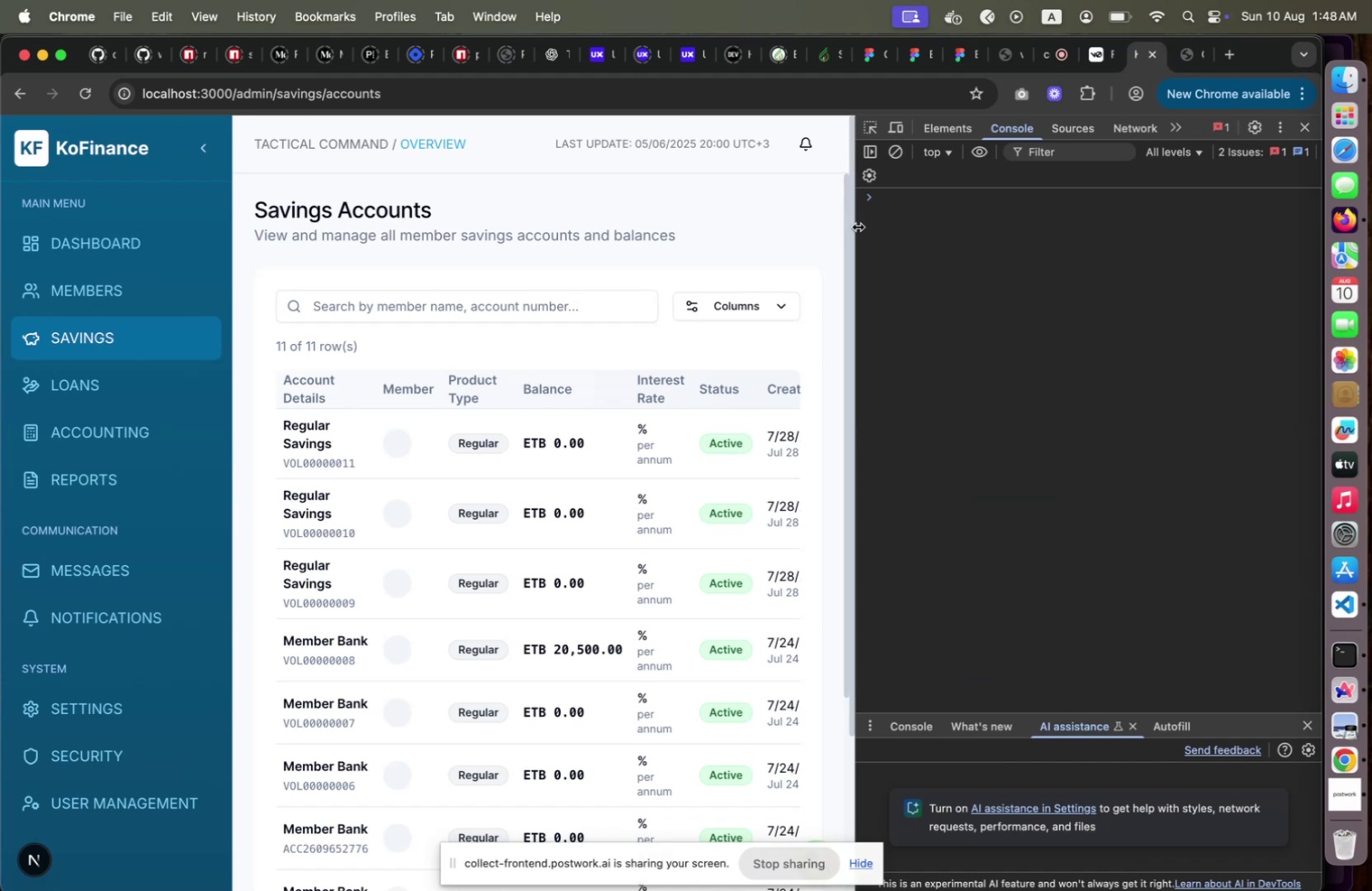 
left_click_drag(start_coordinate=[858, 226], to_coordinate=[1035, 218])
 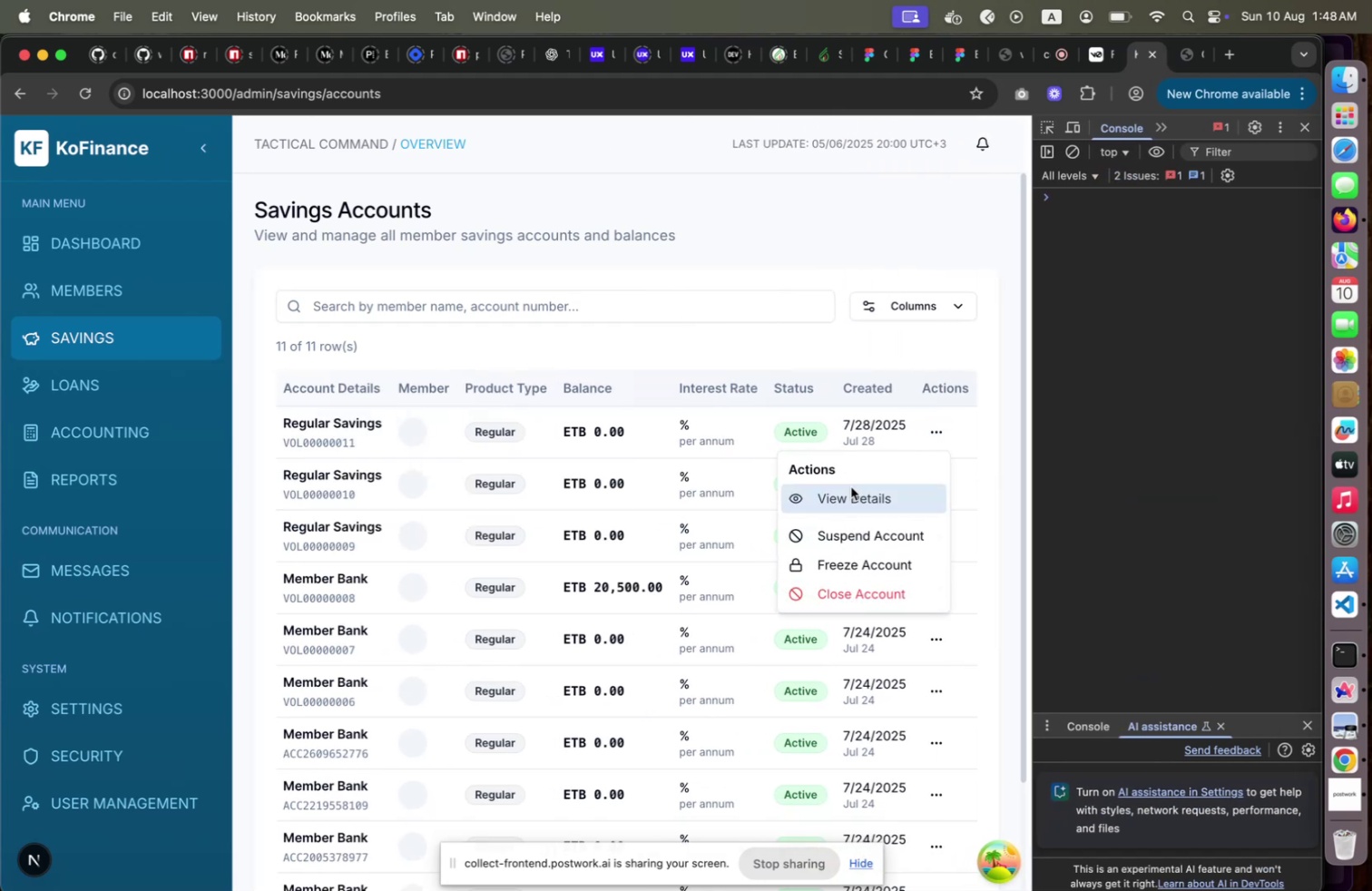 
left_click([851, 486])
 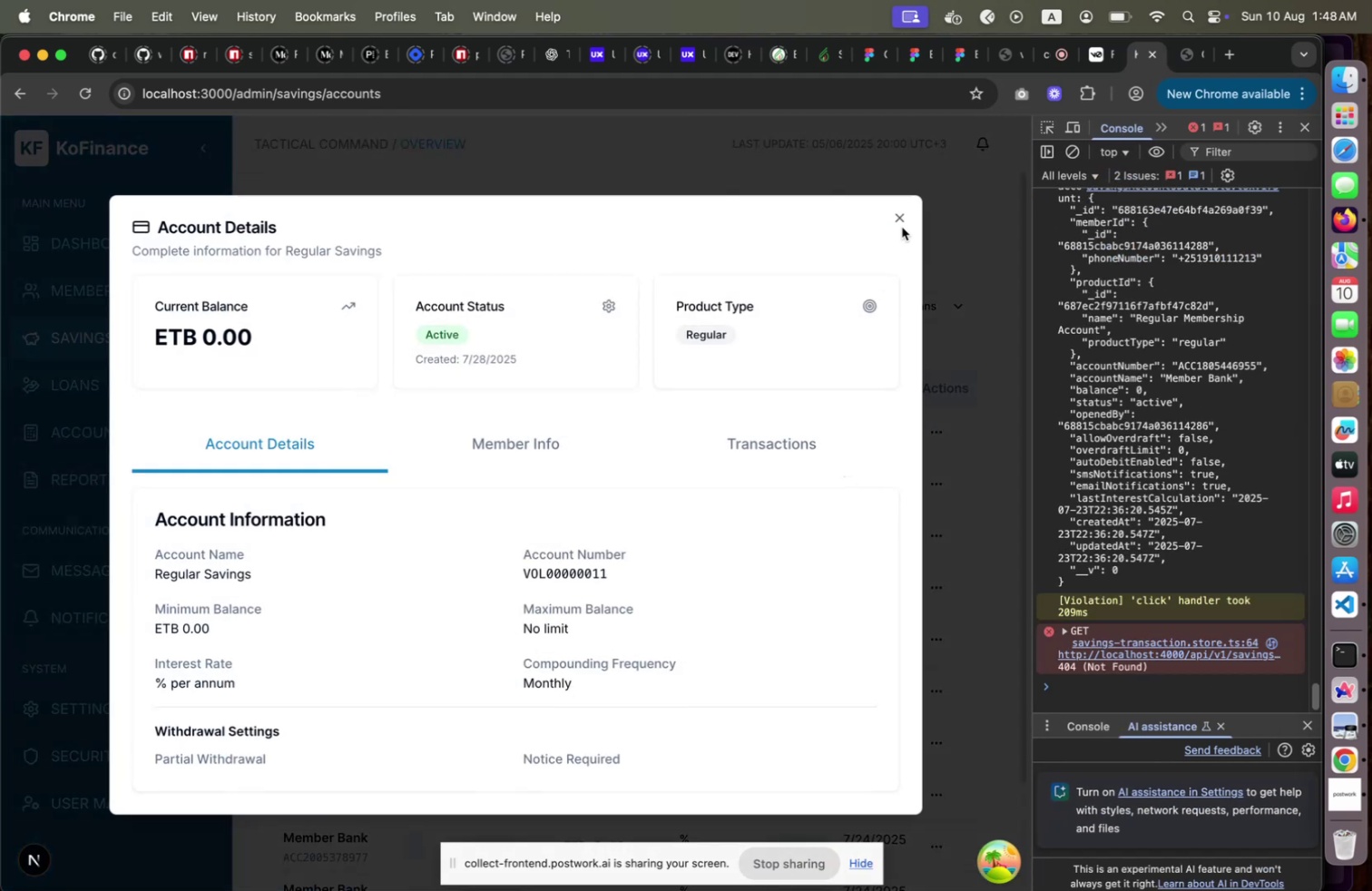 
left_click([898, 216])
 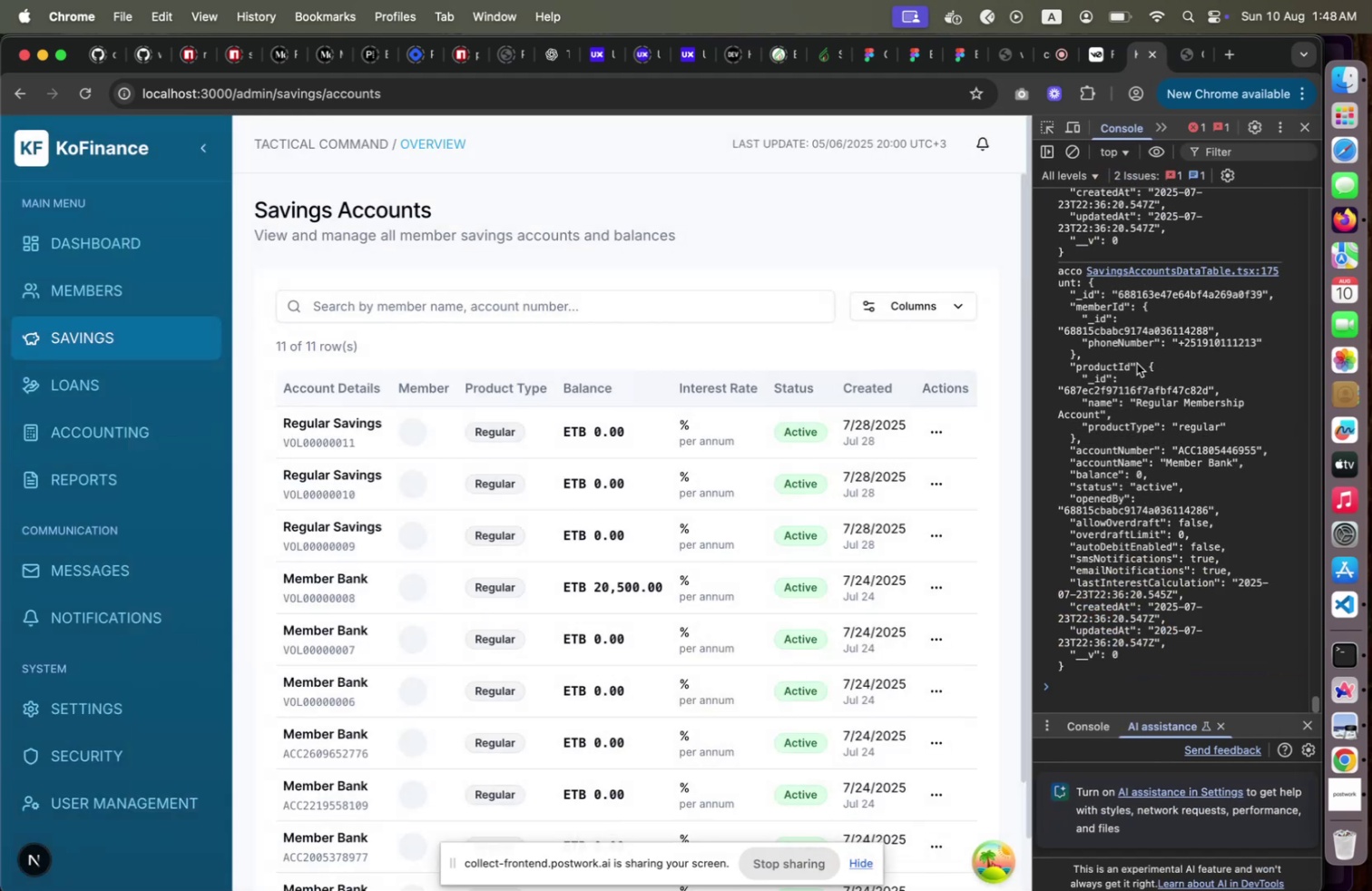 
scroll: coordinate [1137, 363], scroll_direction: up, amount: 22.0
 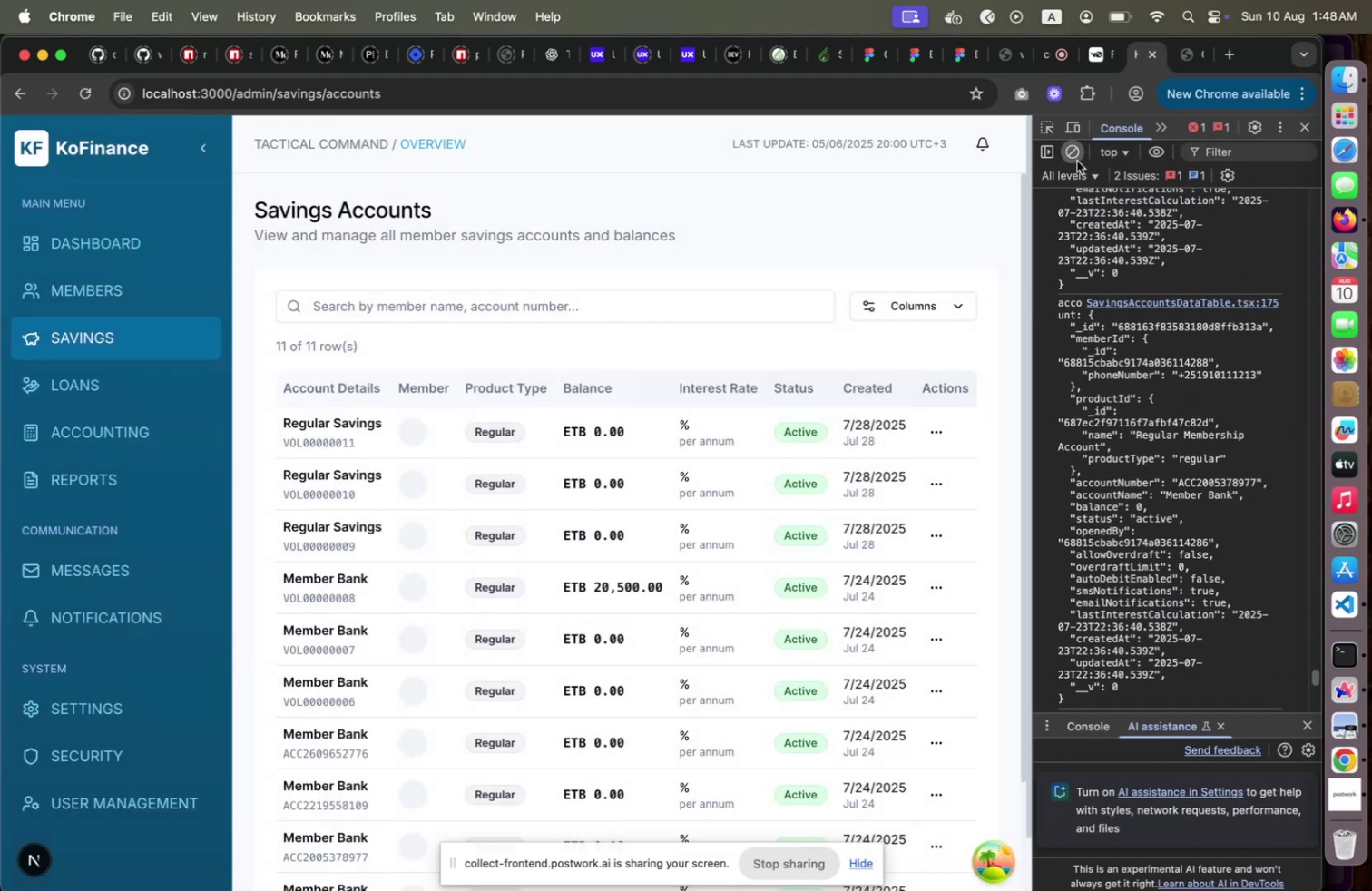 
left_click([1077, 161])
 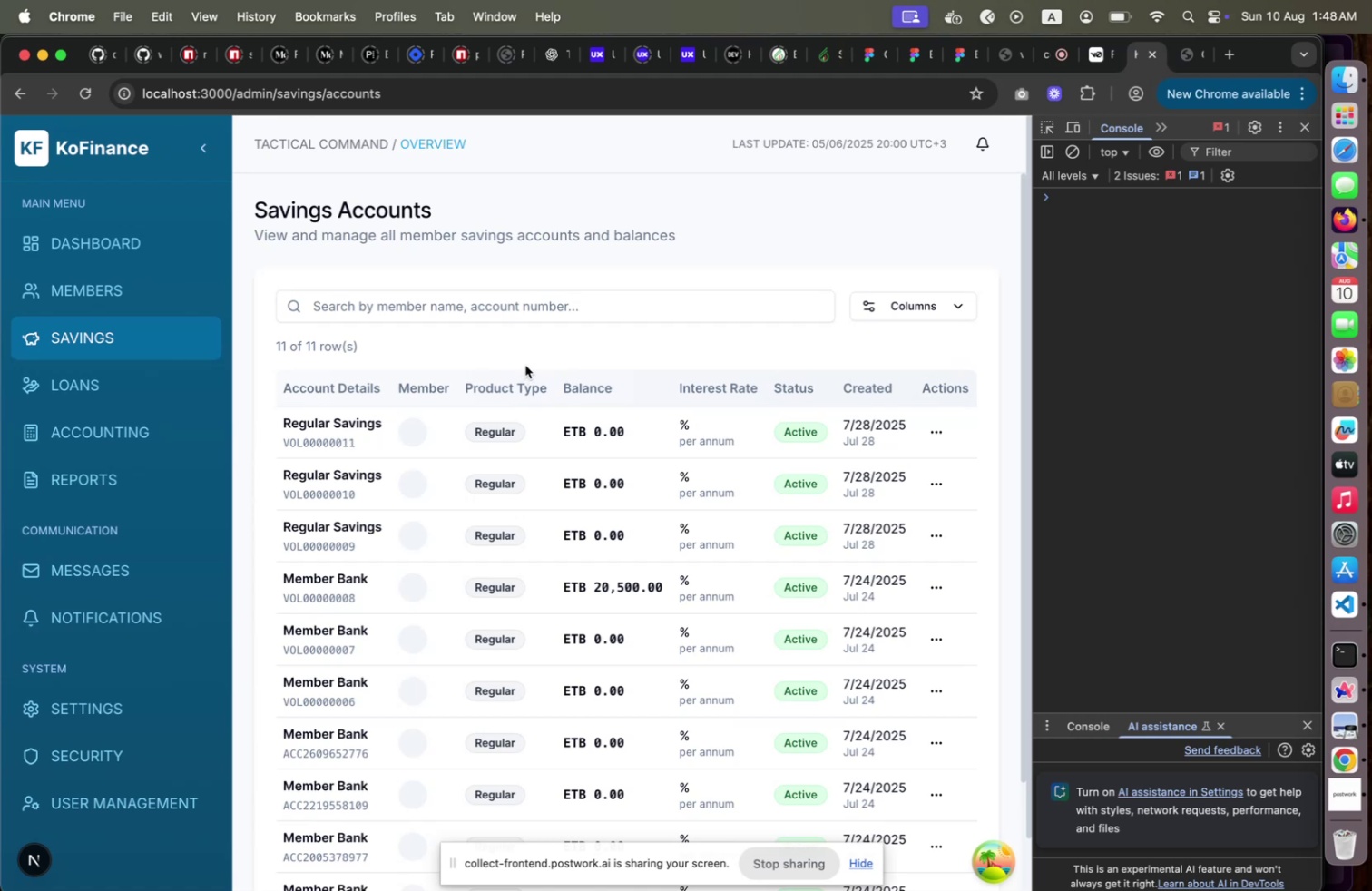 
wait(15.88)
 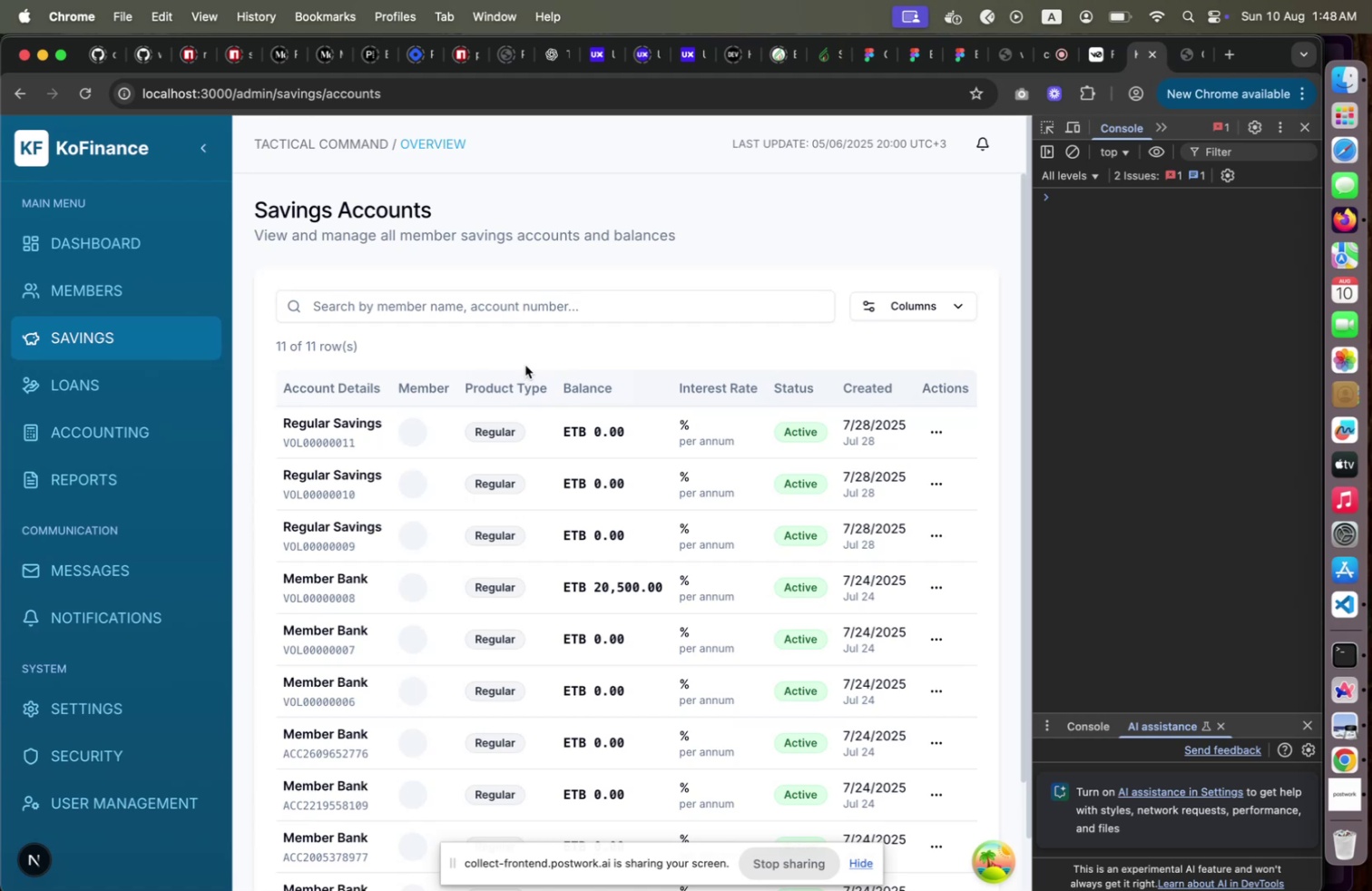 
left_click([98, 562])
 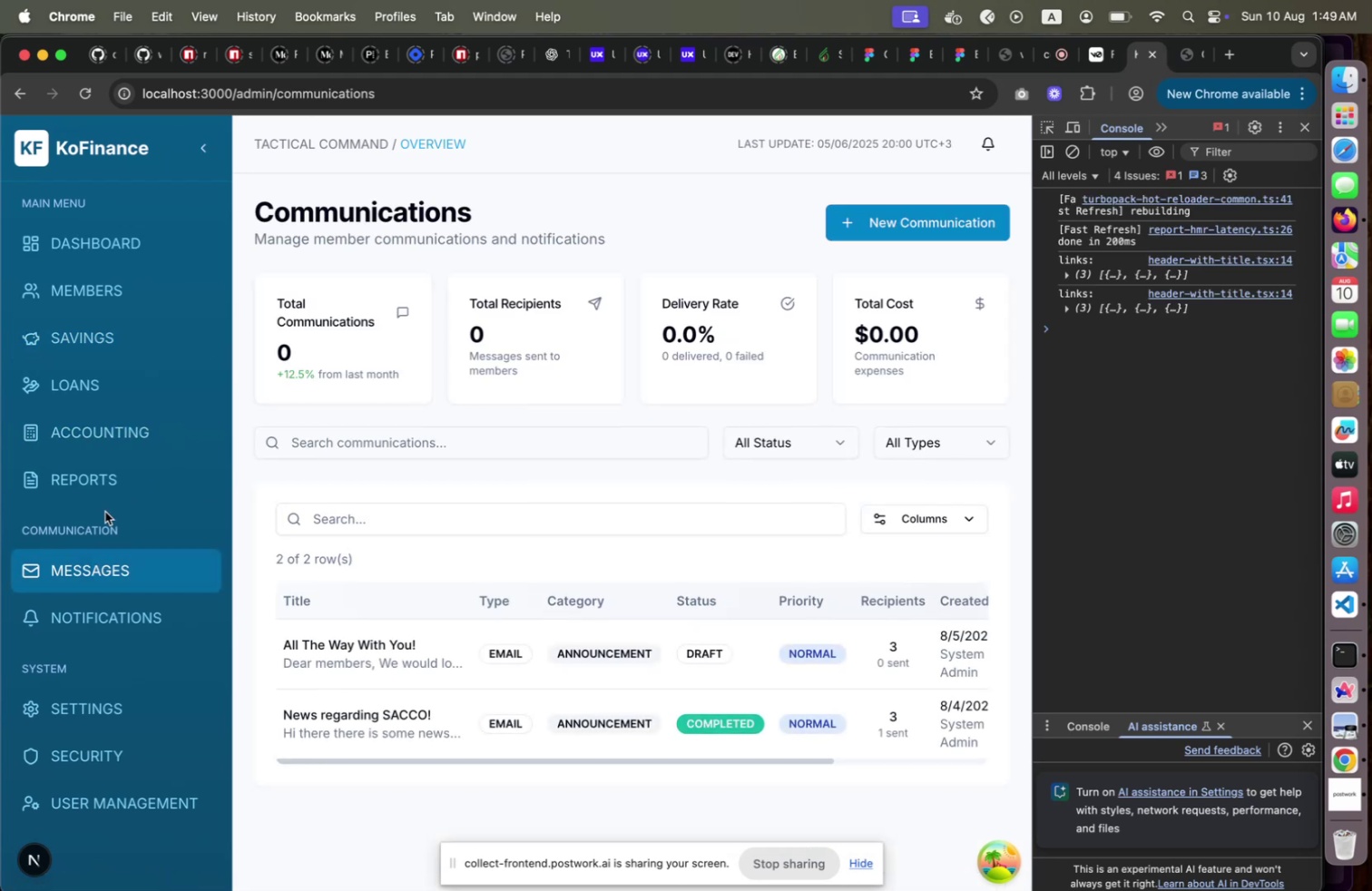 
left_click([113, 484])
 